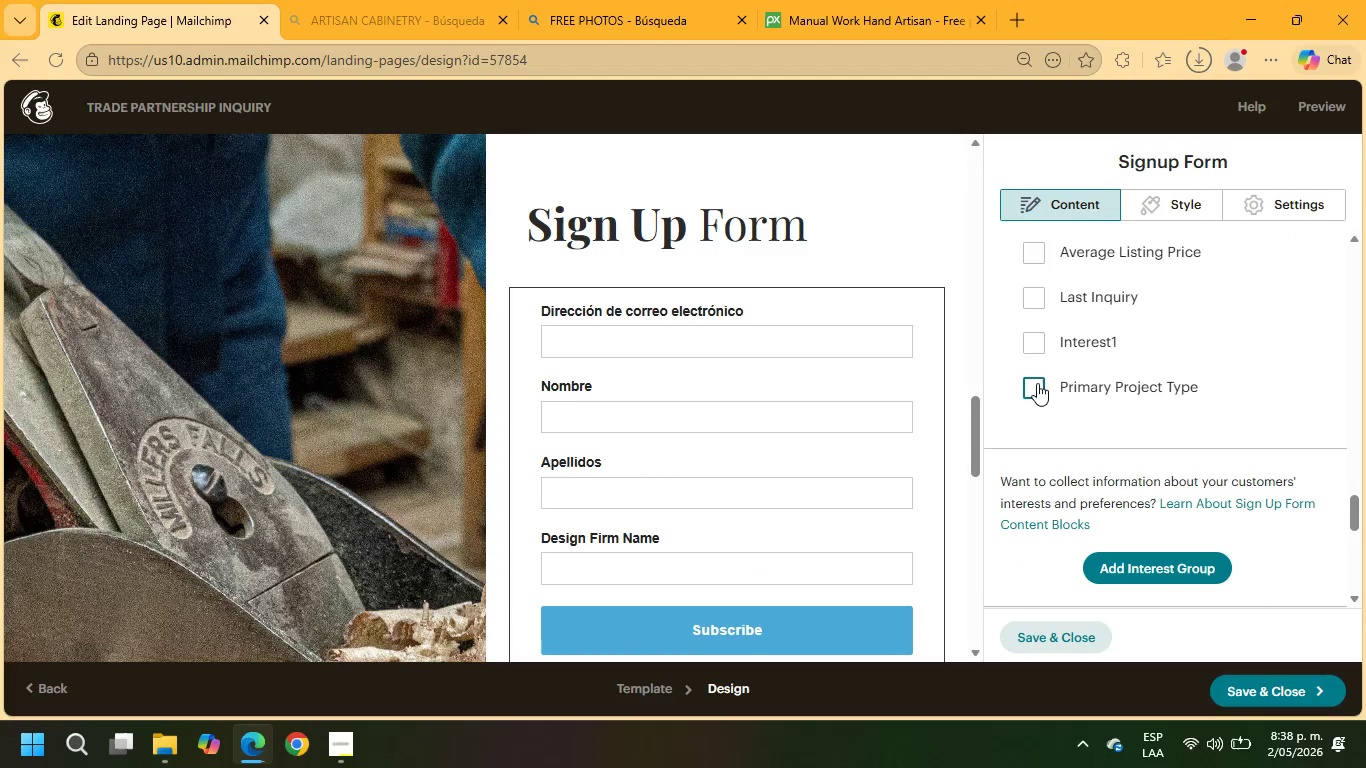 
scroll: coordinate [869, 439], scroll_direction: down, amount: 1.0
 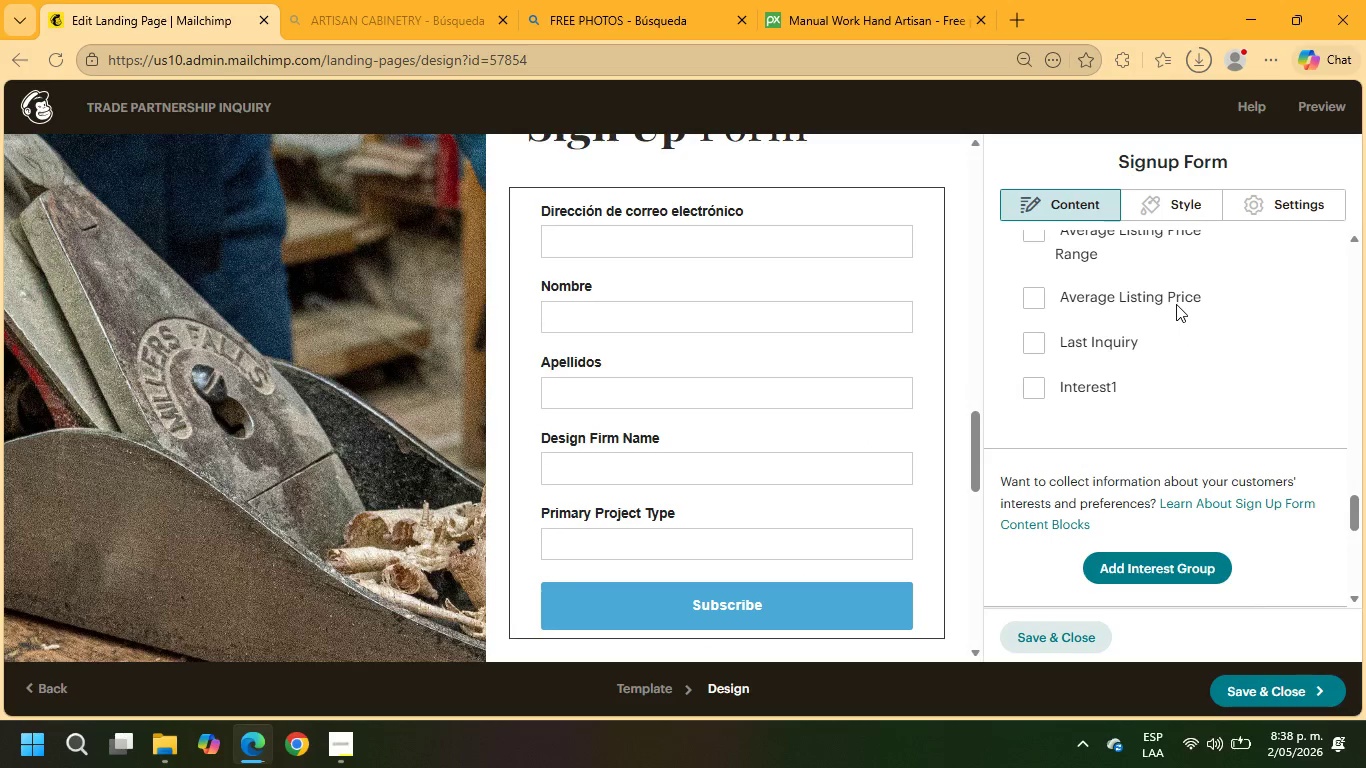 
wait(8.31)
 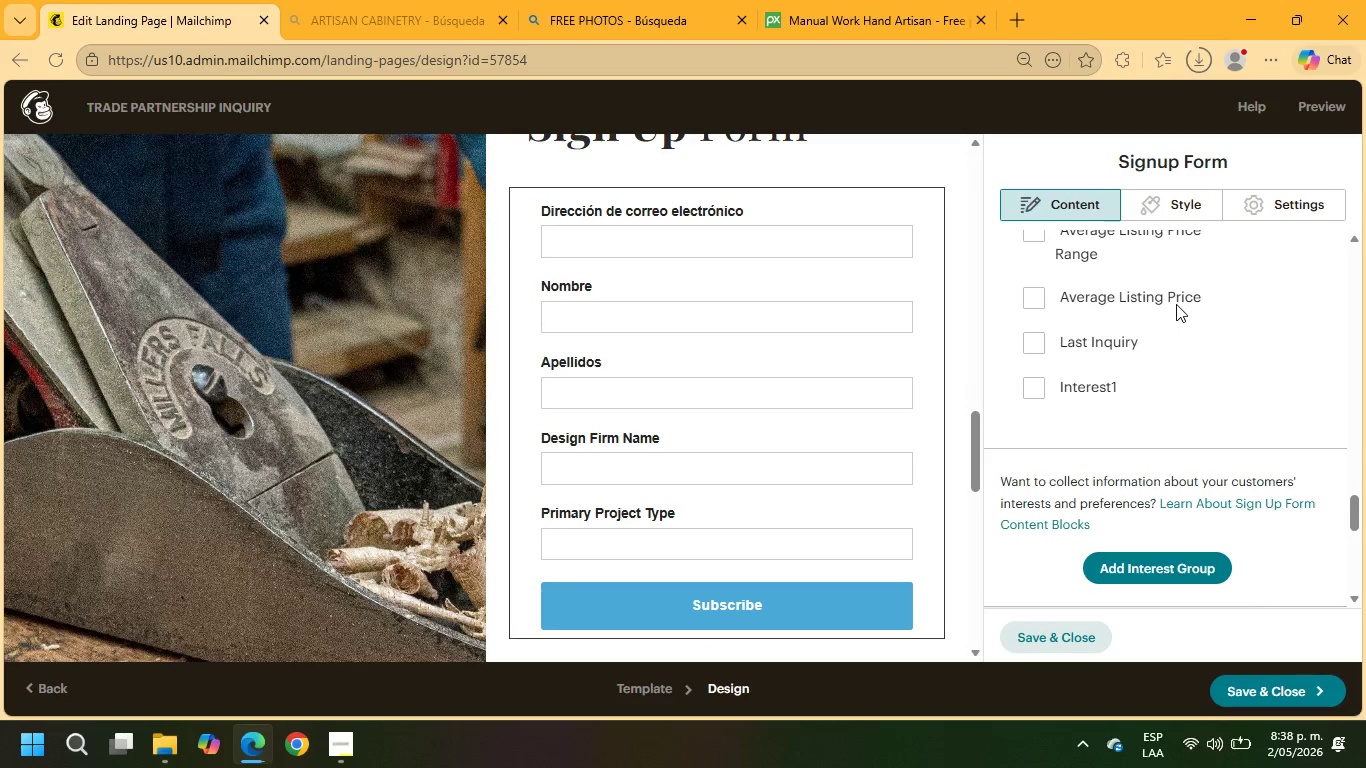 
scroll: coordinate [769, 411], scroll_direction: down, amount: 17.0
 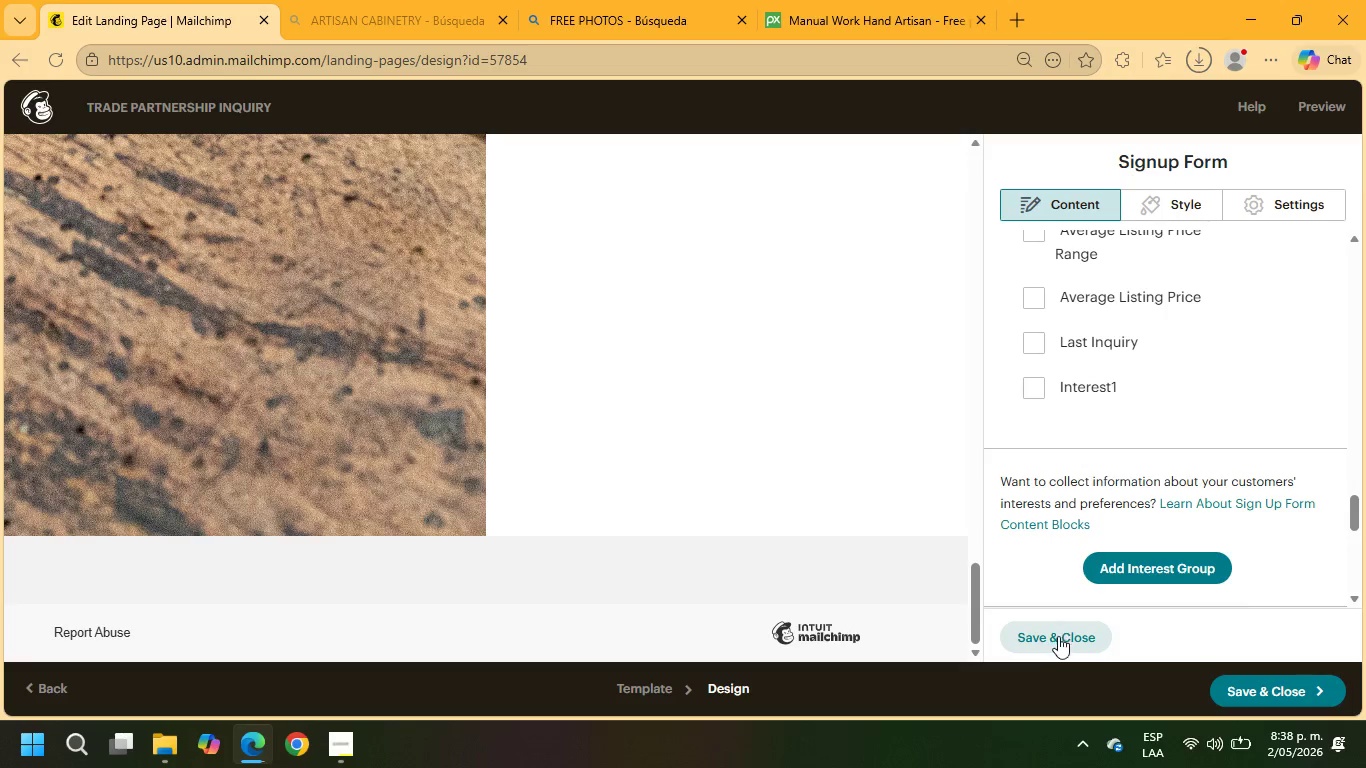 
left_click([1157, 567])
 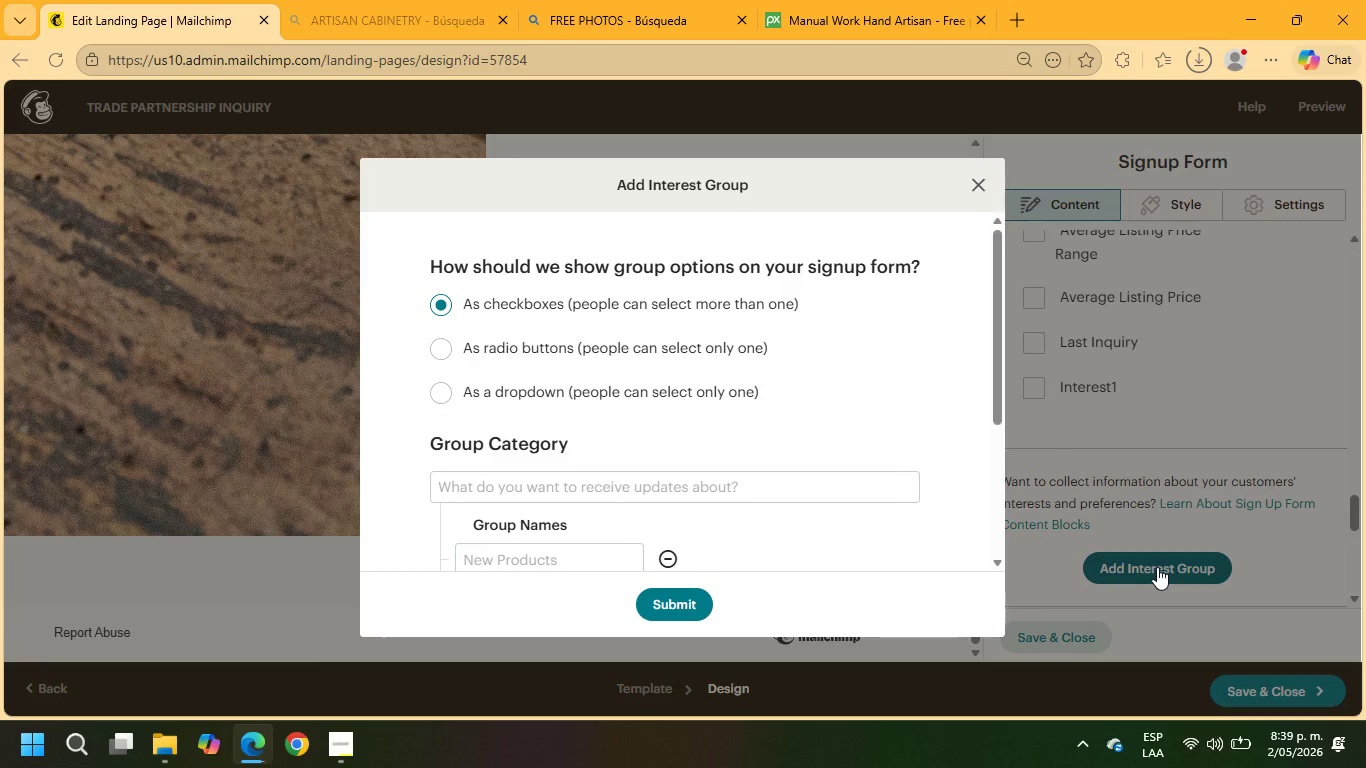 
wait(5.09)
 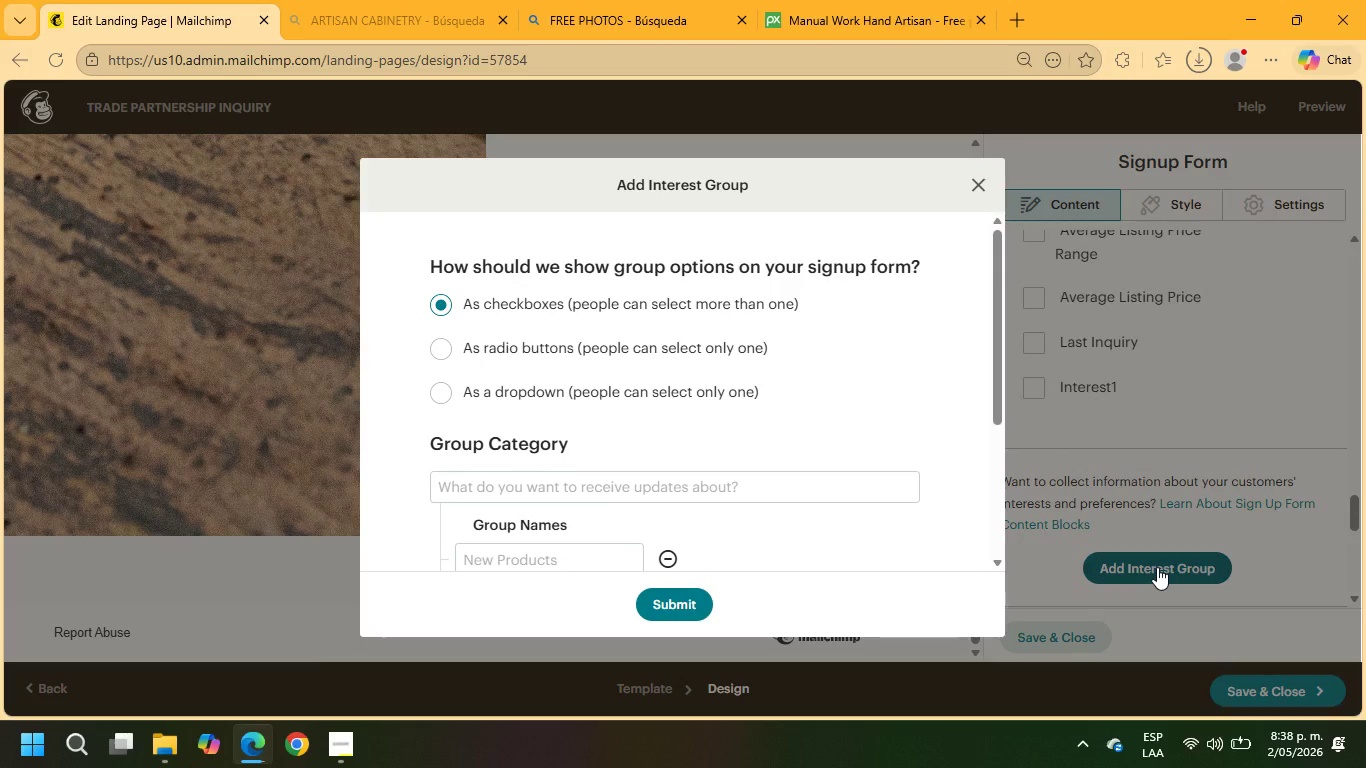 
scroll: coordinate [871, 421], scroll_direction: down, amount: 4.0
 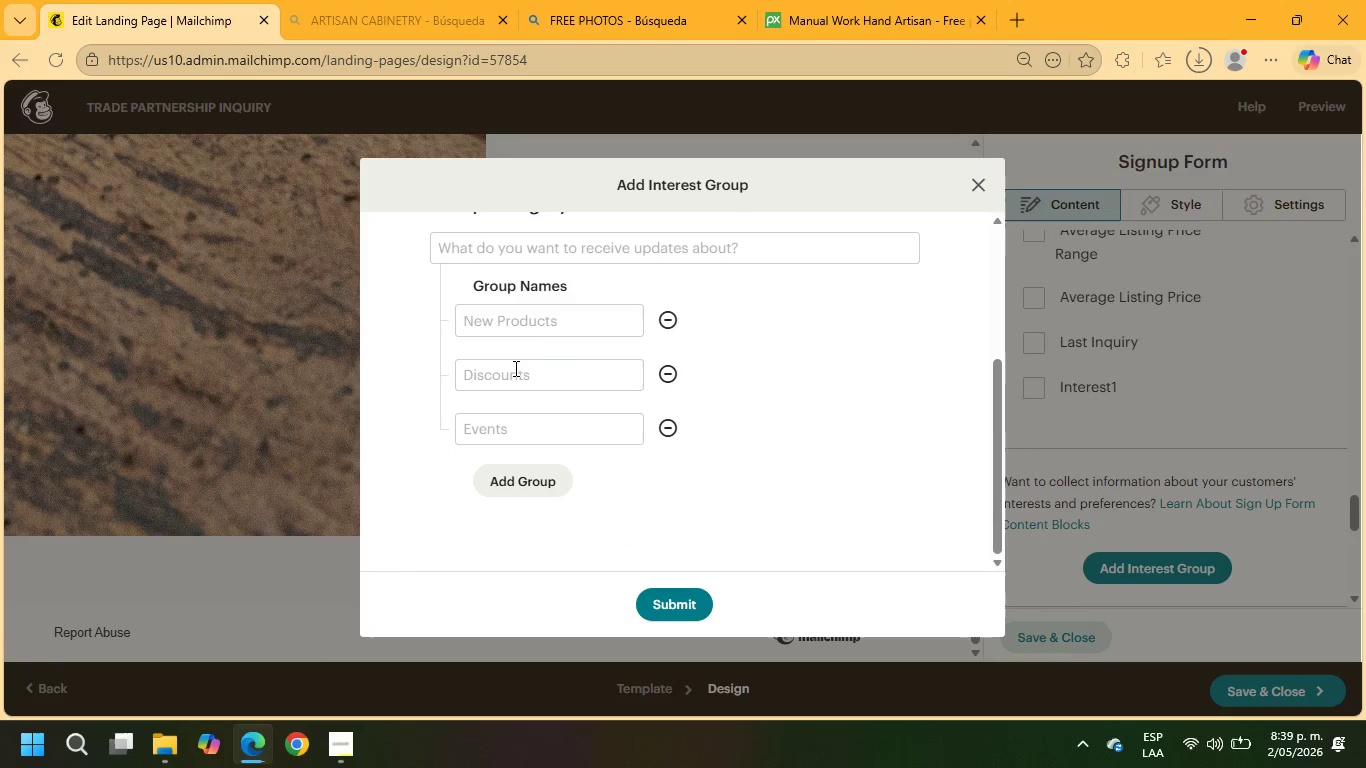 
left_click([539, 329])
 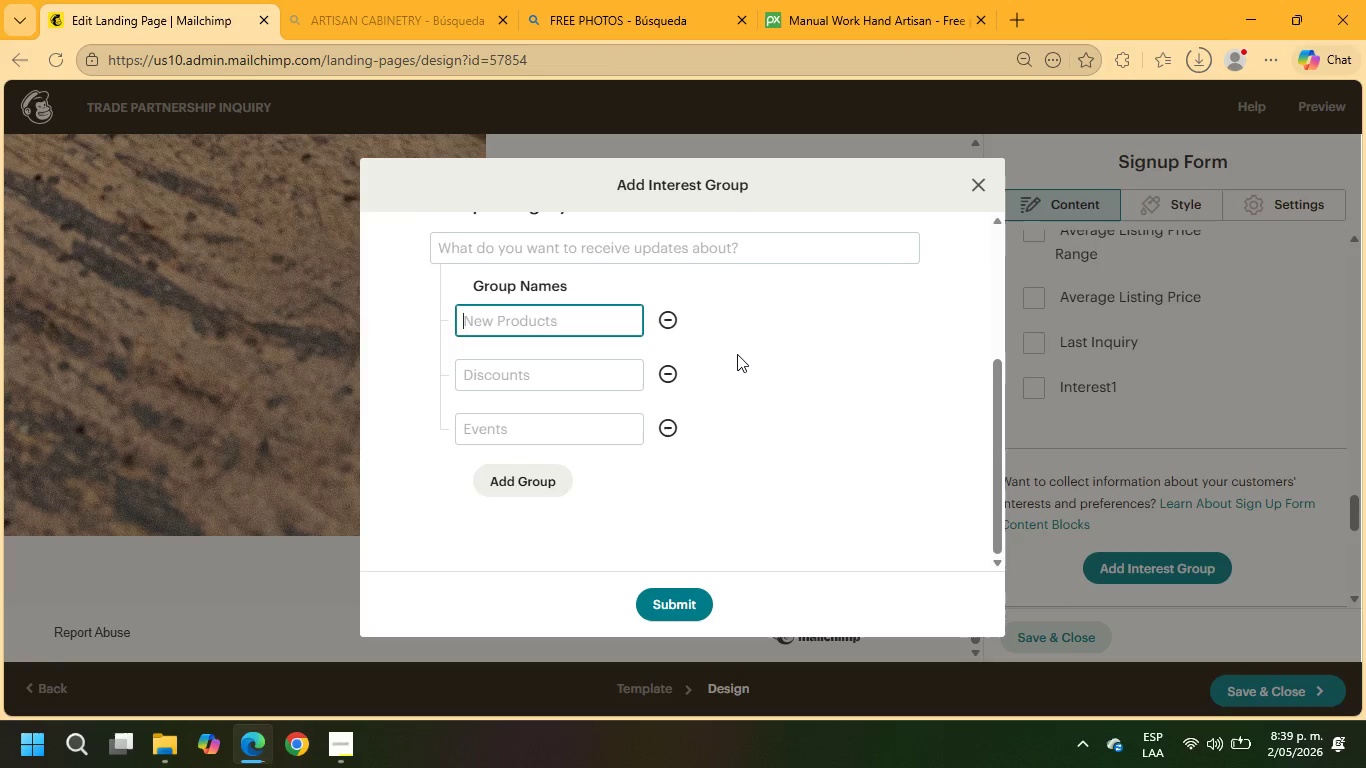 
scroll: coordinate [742, 354], scroll_direction: up, amount: 5.0
 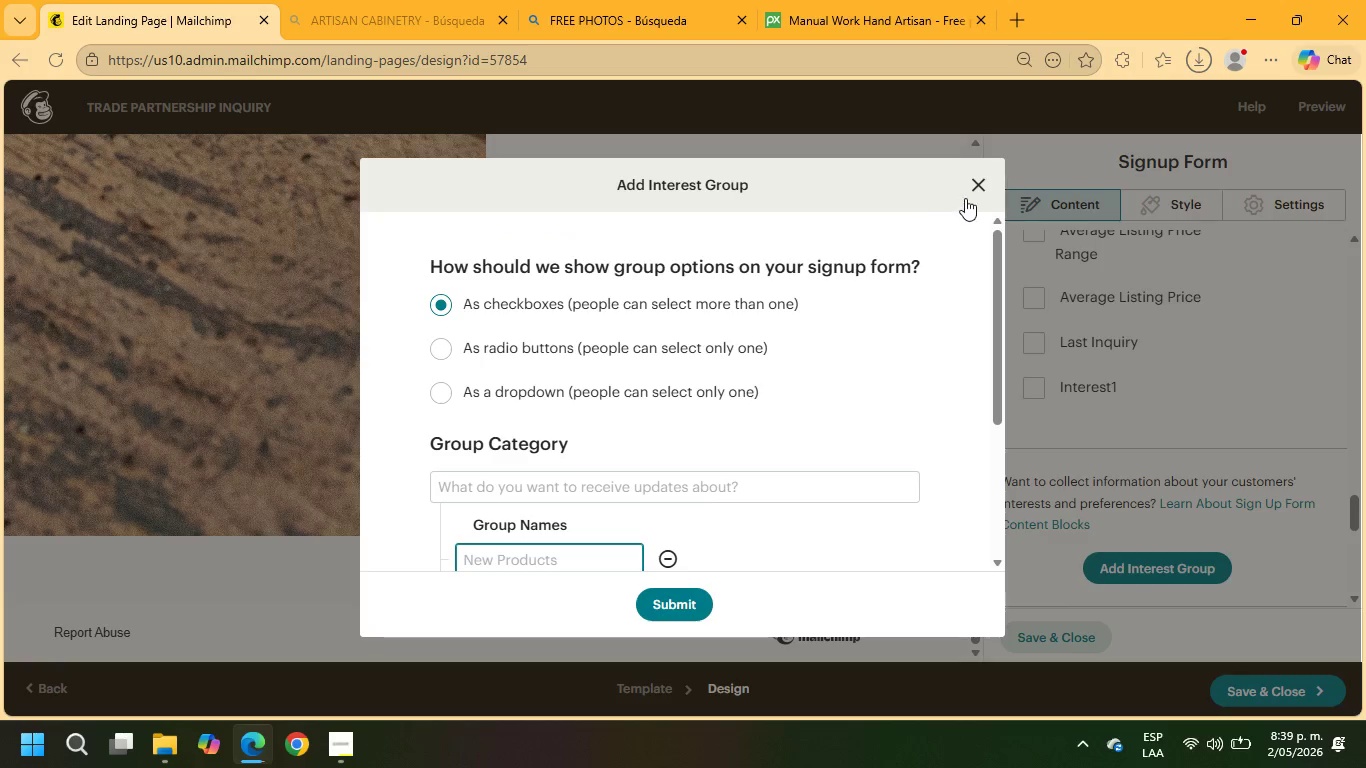 
left_click([981, 189])
 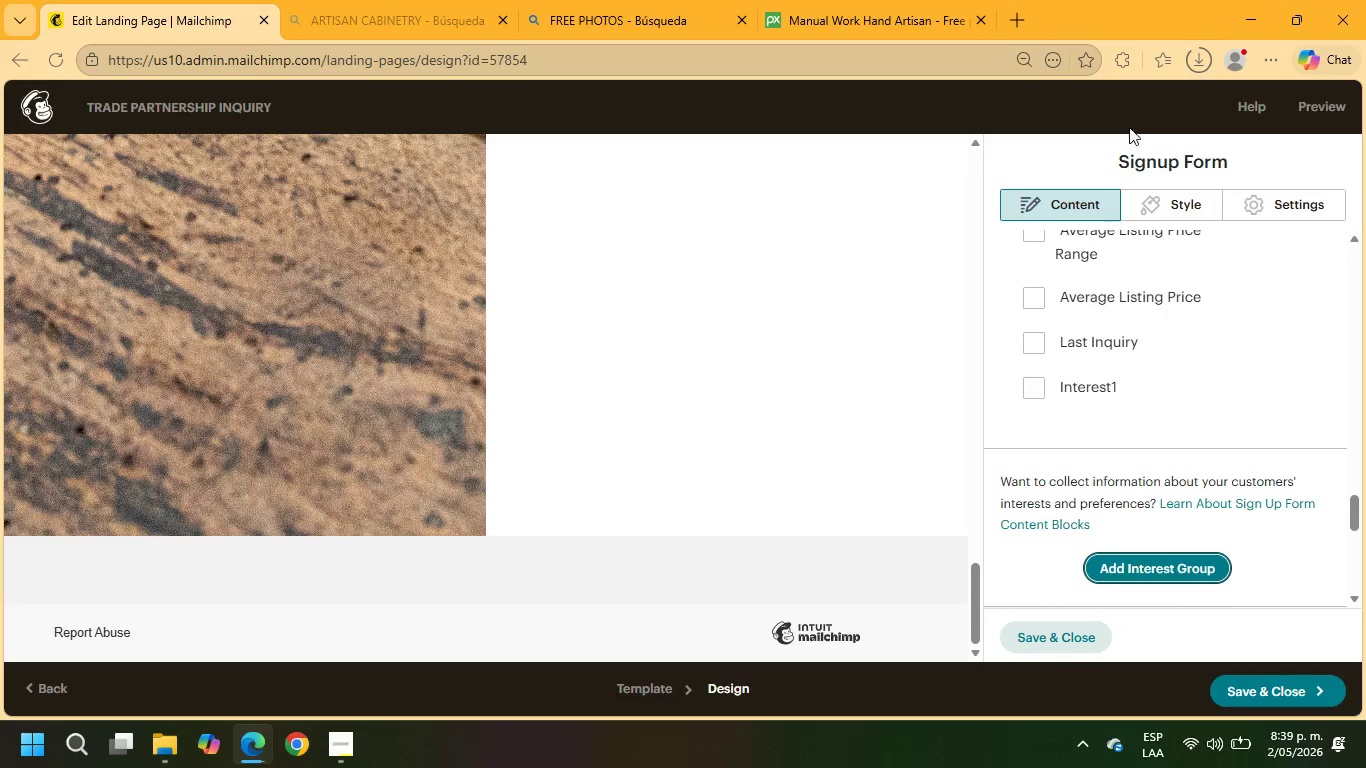 
scroll: coordinate [1186, 308], scroll_direction: up, amount: 34.0
 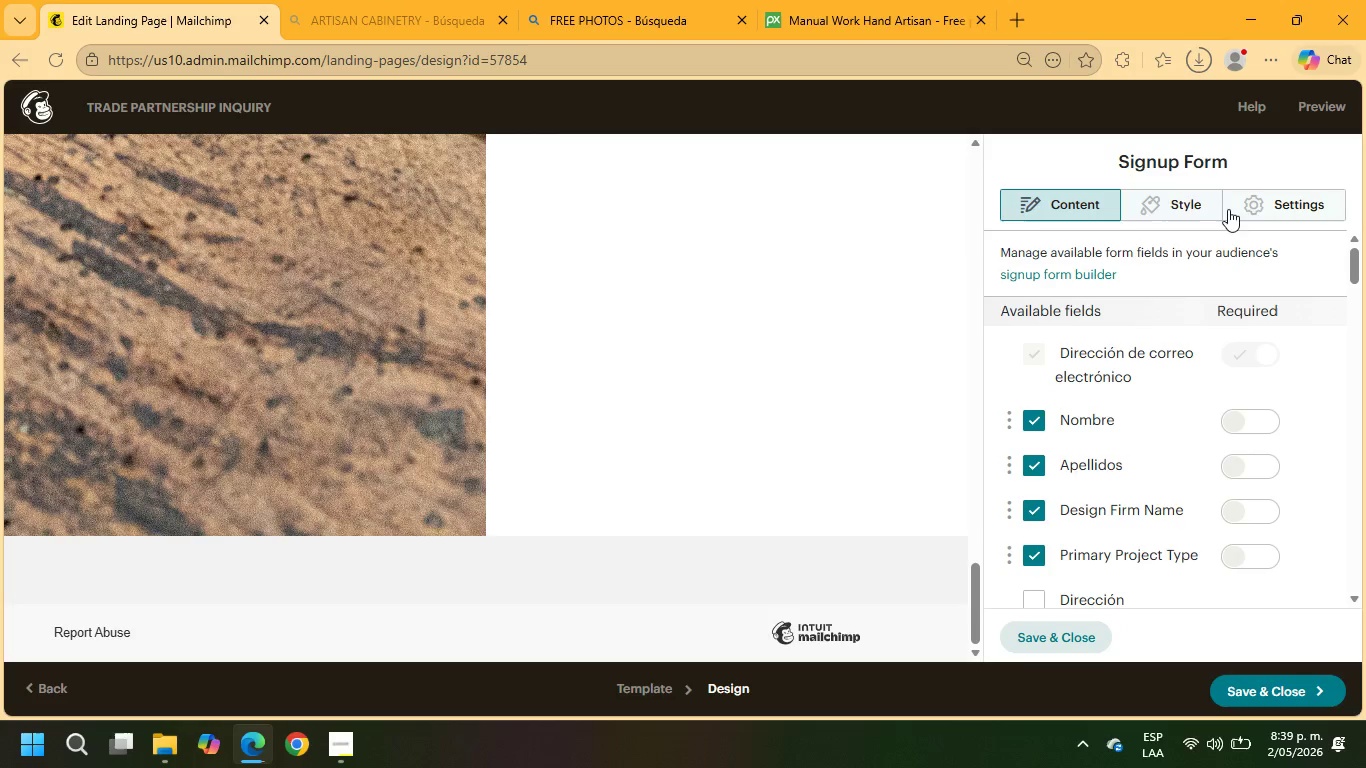 
left_click([1253, 209])
 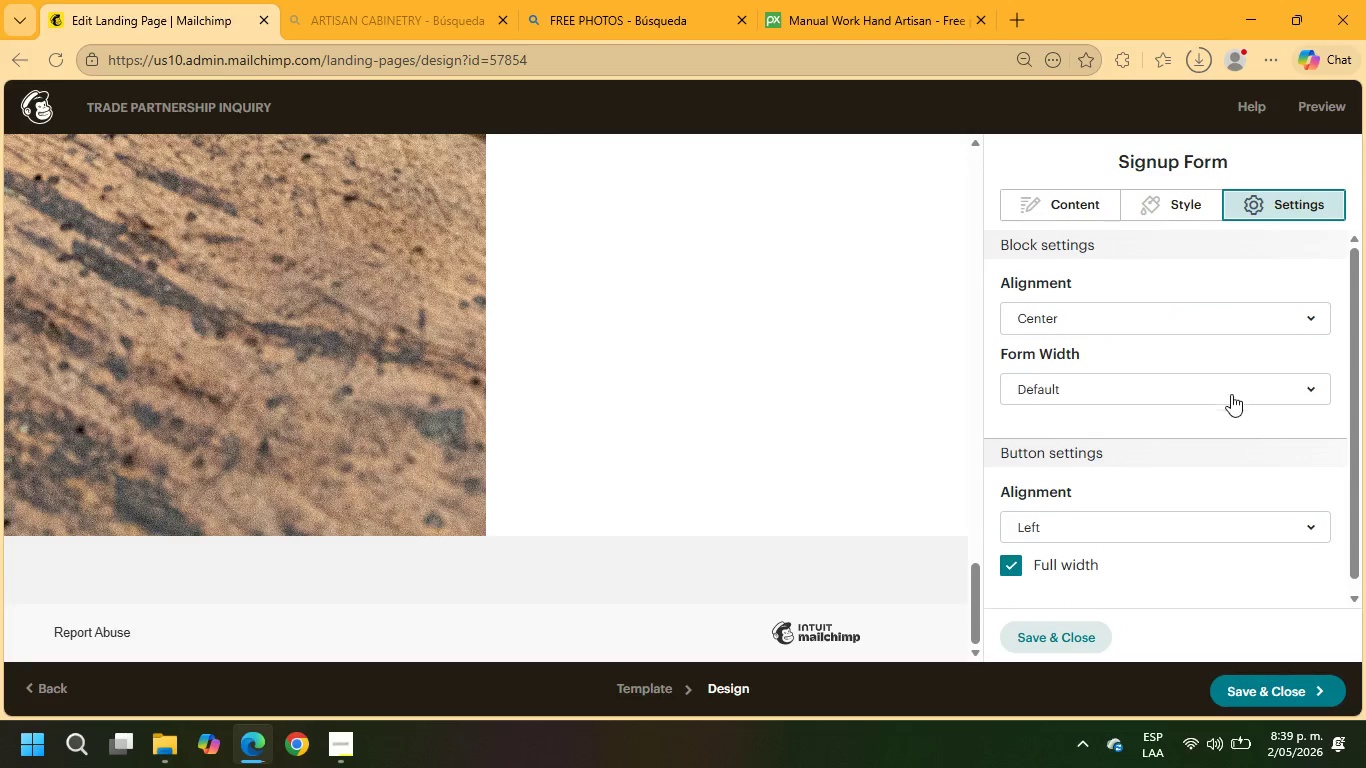 
scroll: coordinate [1271, 425], scroll_direction: down, amount: 3.0
 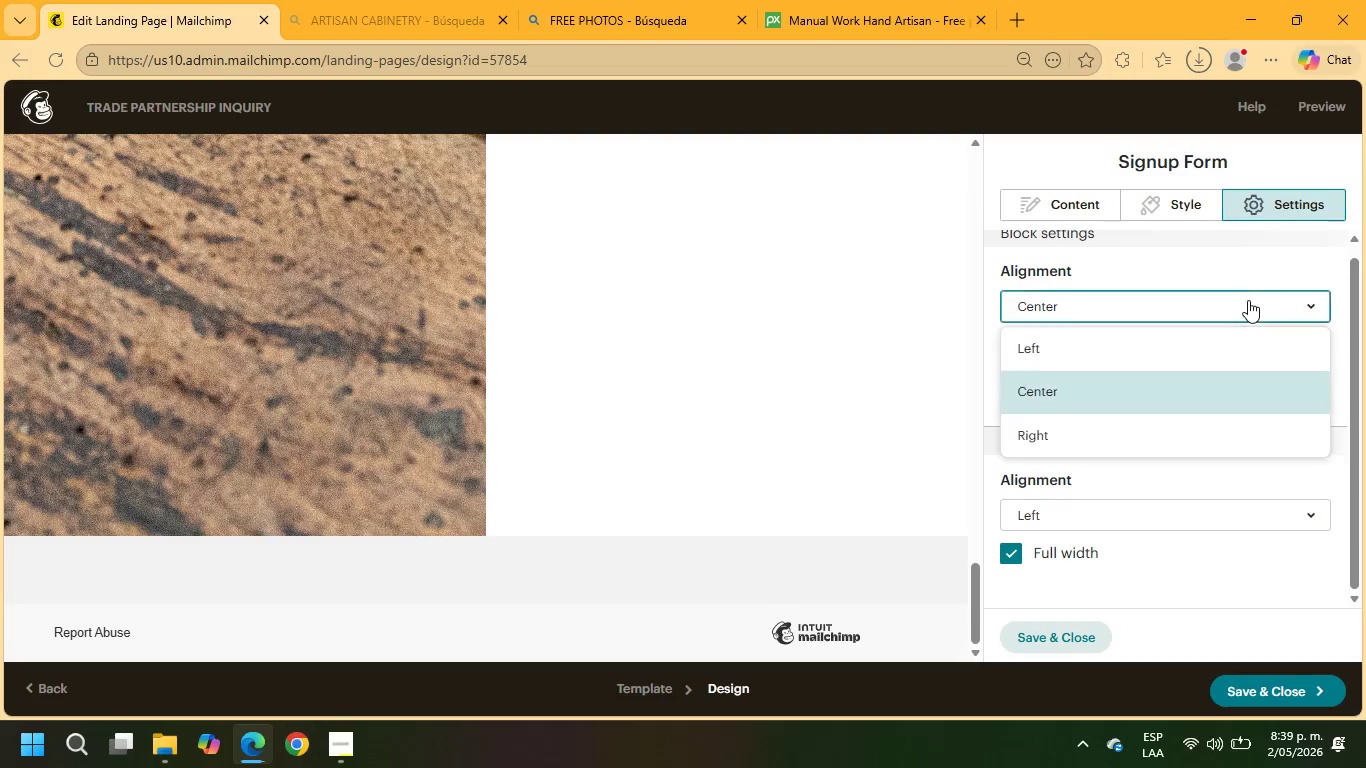 
double_click([1248, 300])
 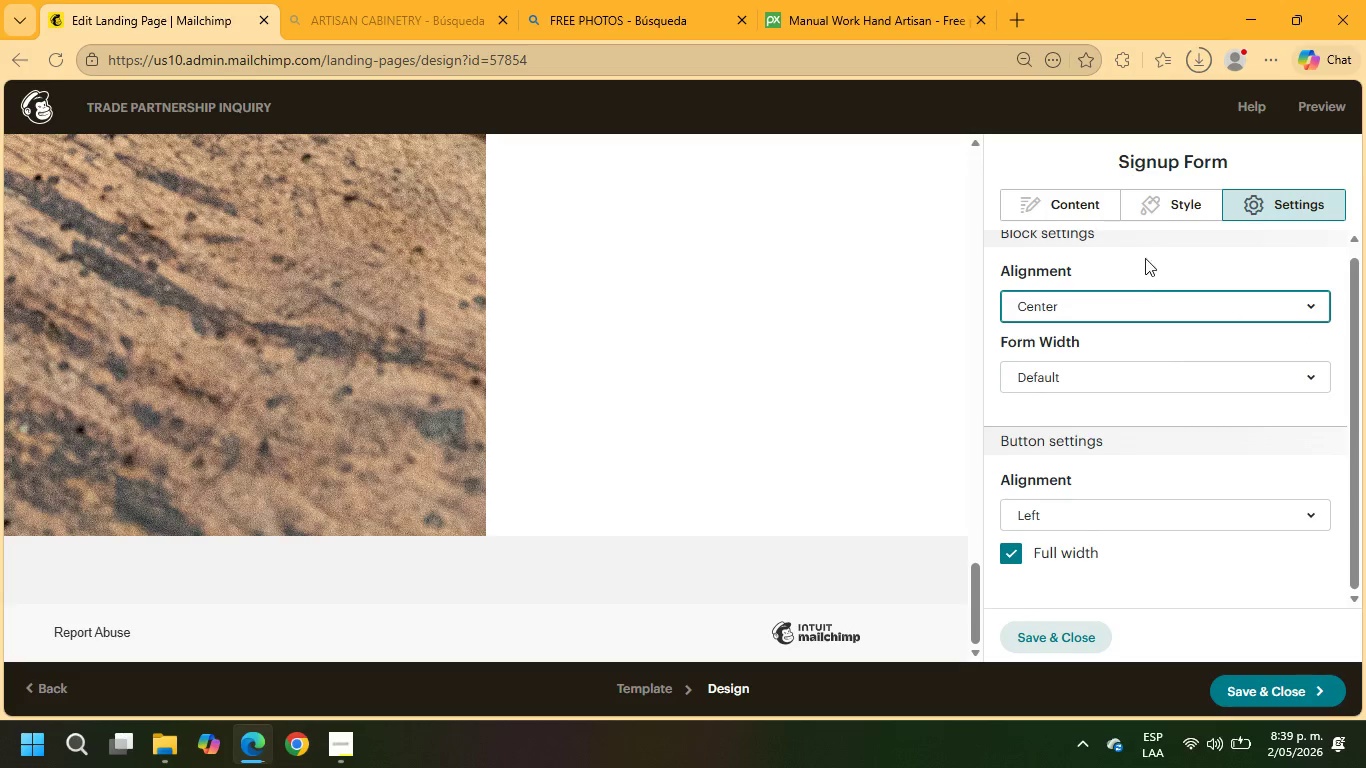 
left_click([1090, 209])
 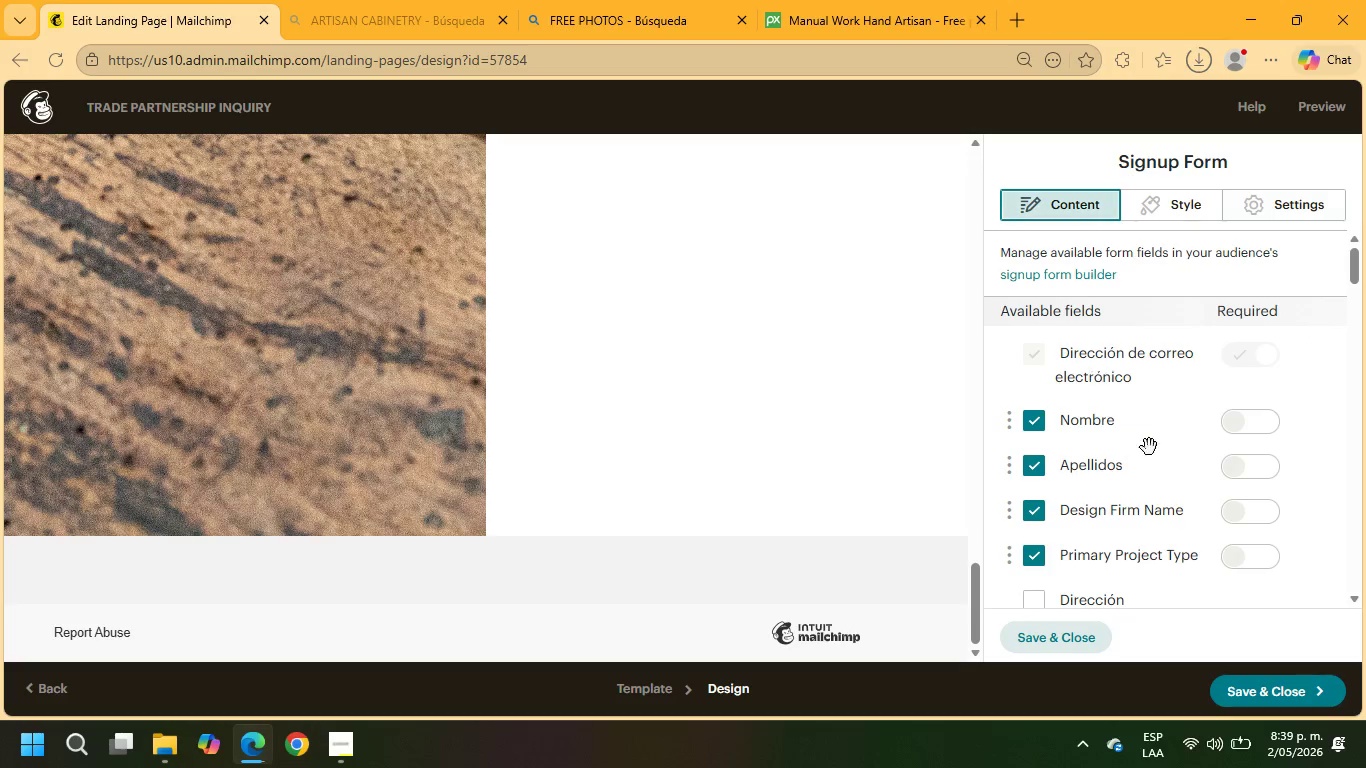 
scroll: coordinate [1155, 450], scroll_direction: up, amount: 8.0
 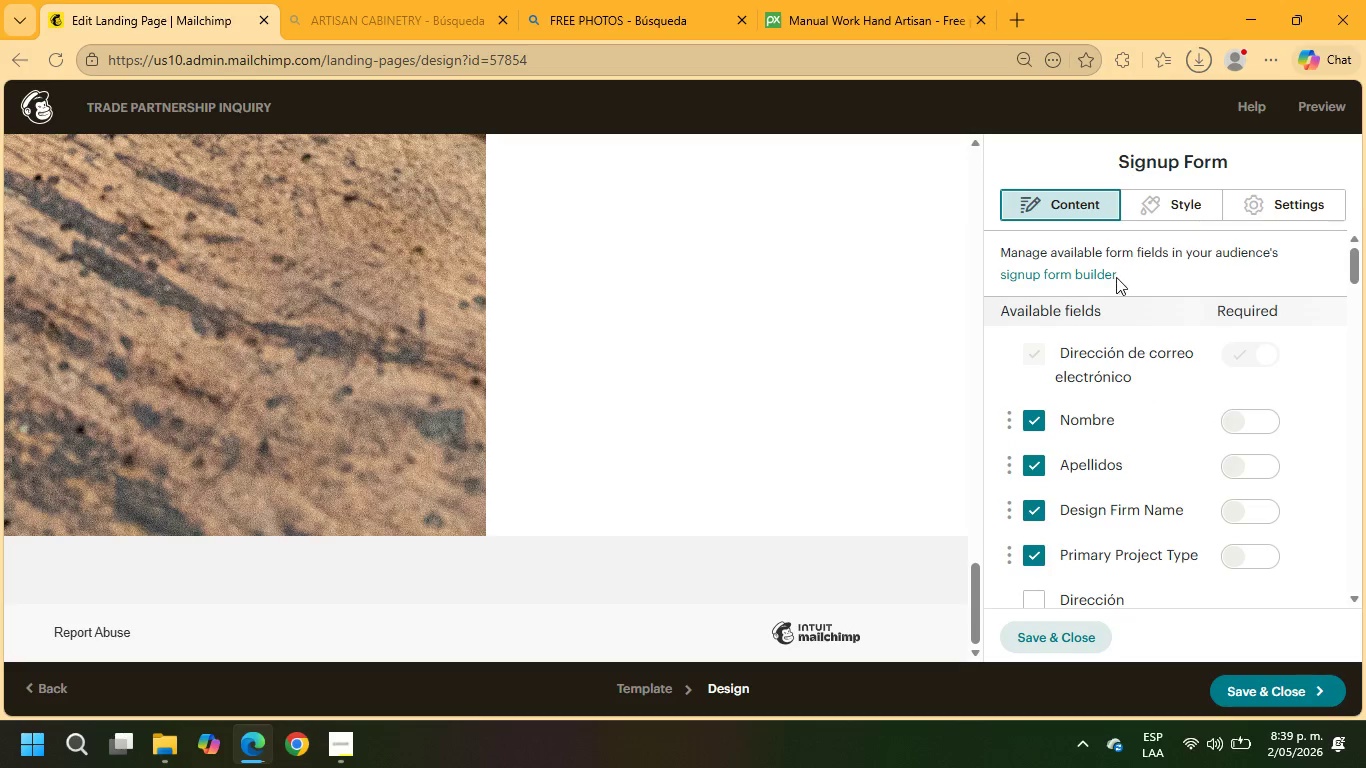 
left_click([1092, 277])
 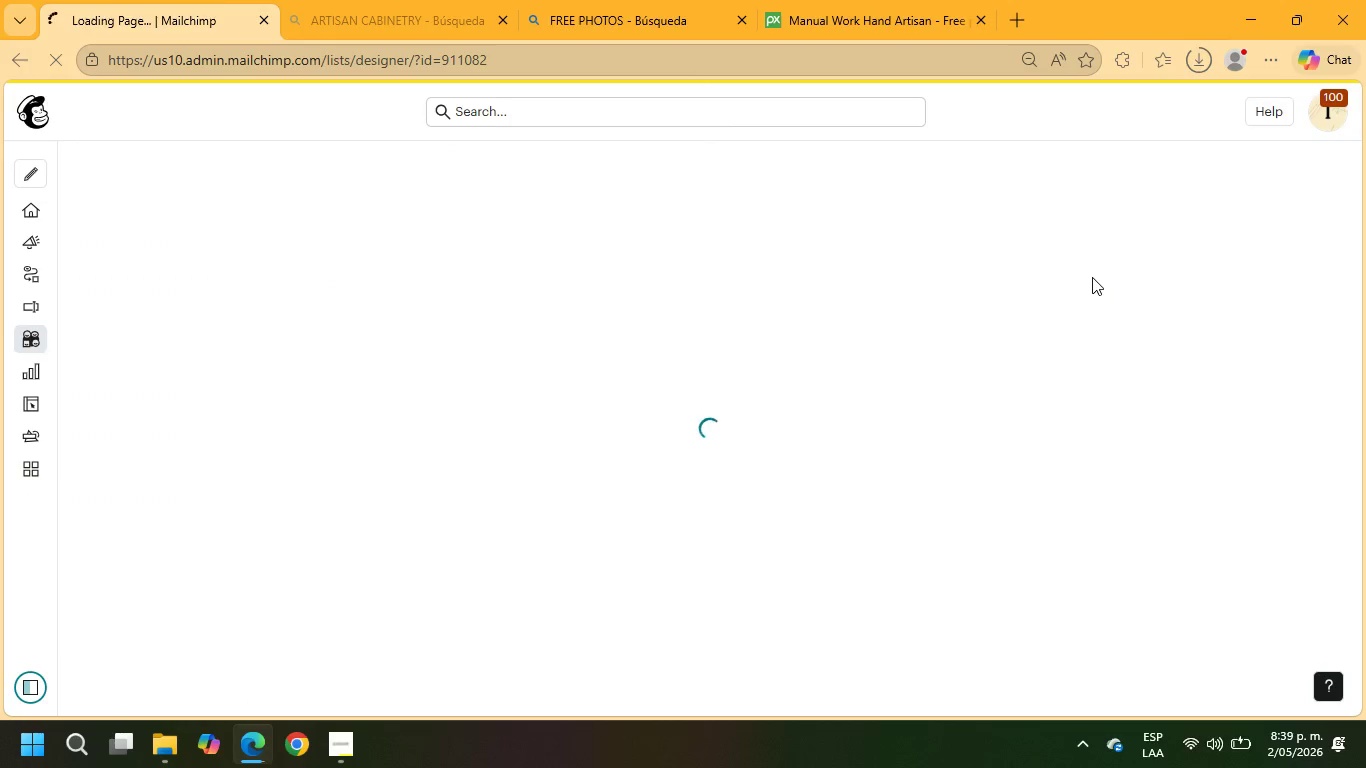 
wait(10.28)
 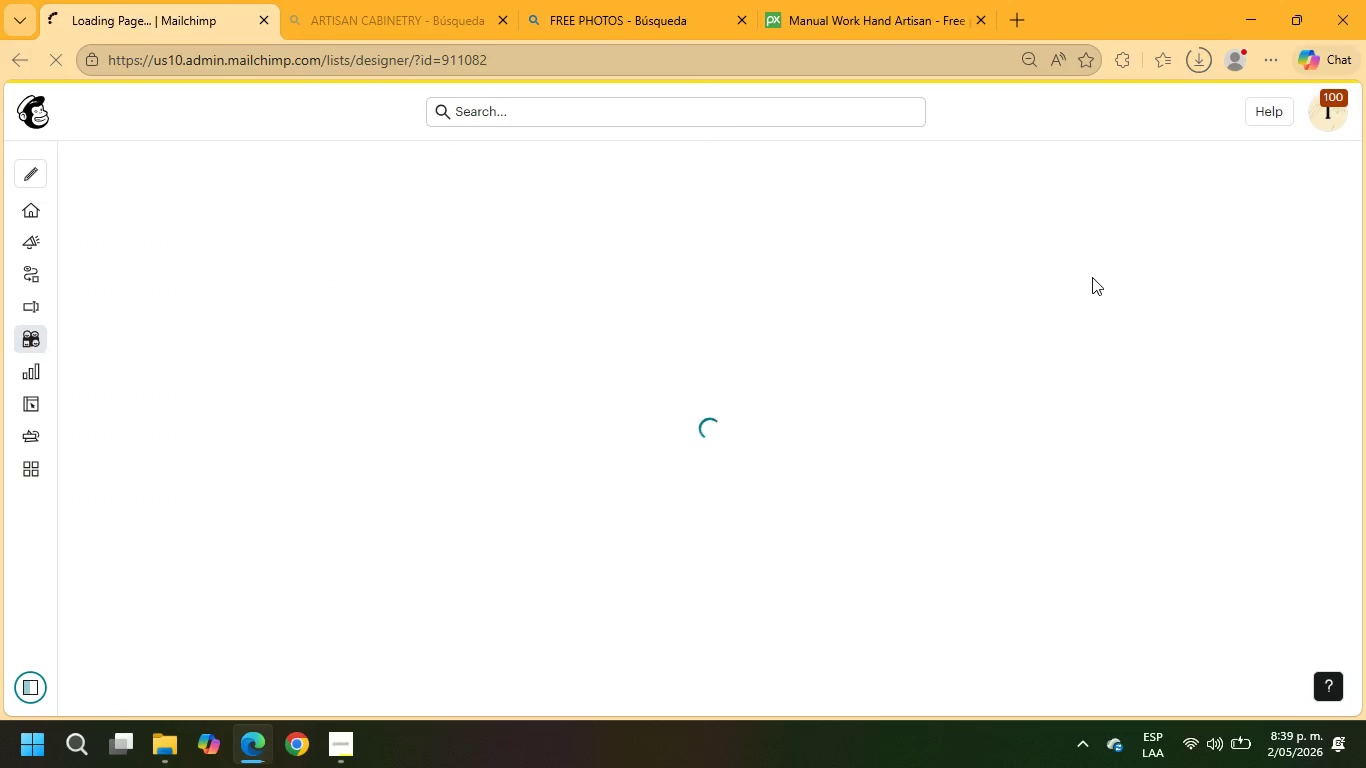 
scroll: coordinate [933, 388], scroll_direction: down, amount: 51.0
 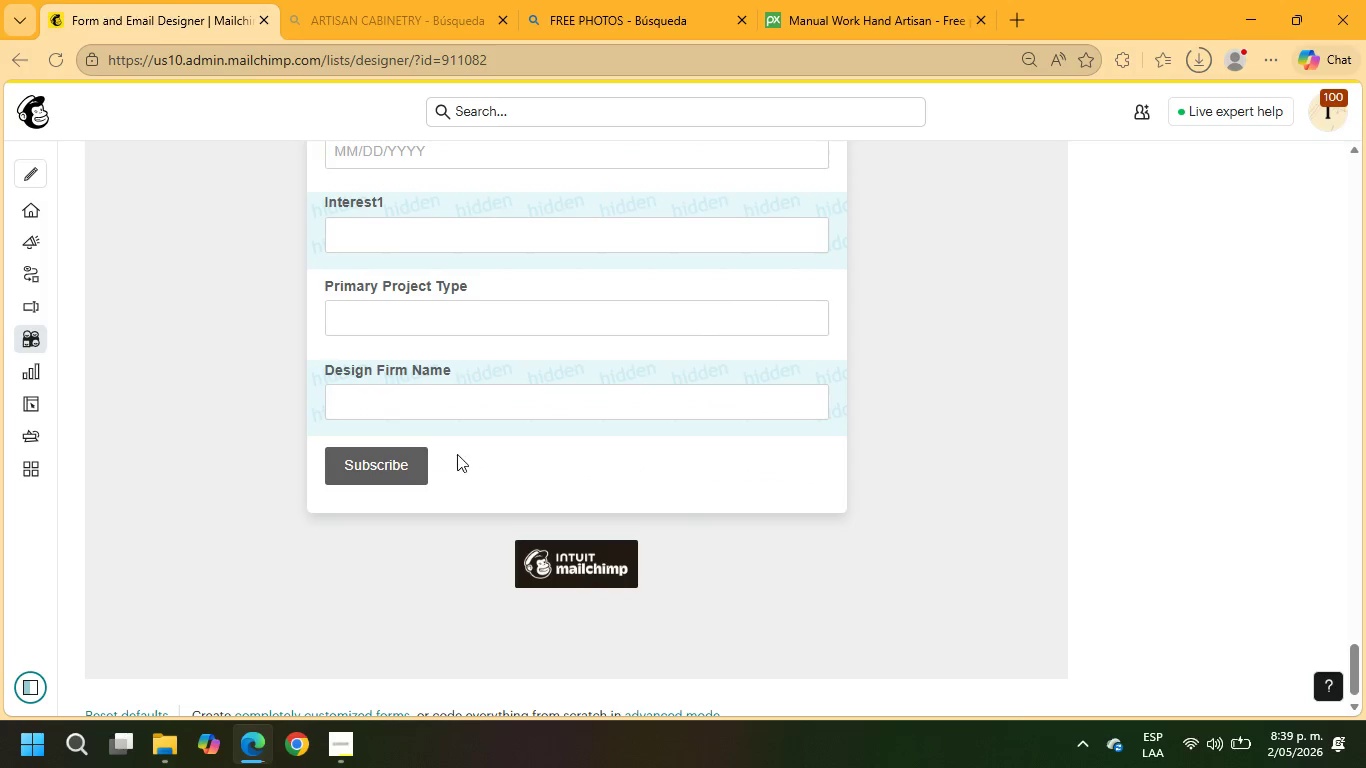 
left_click([424, 467])
 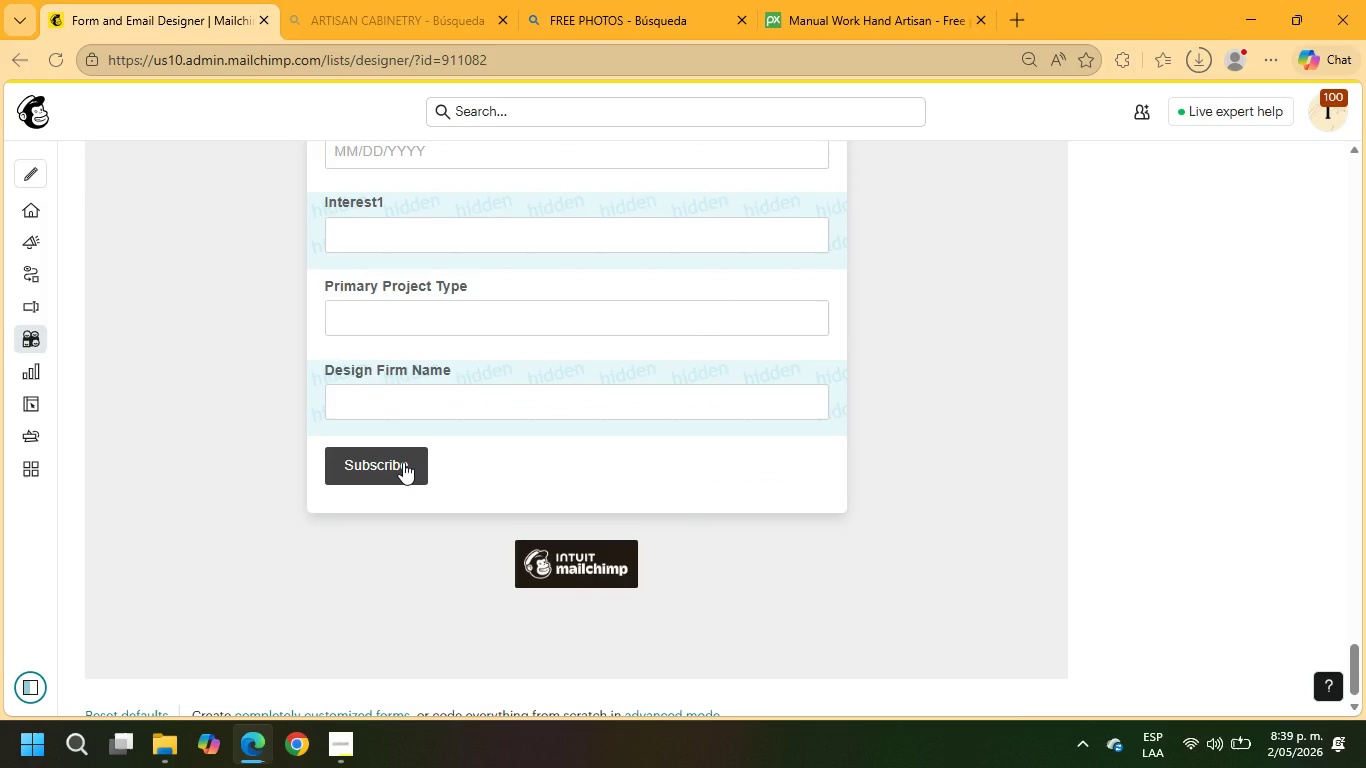 
left_click([403, 462])
 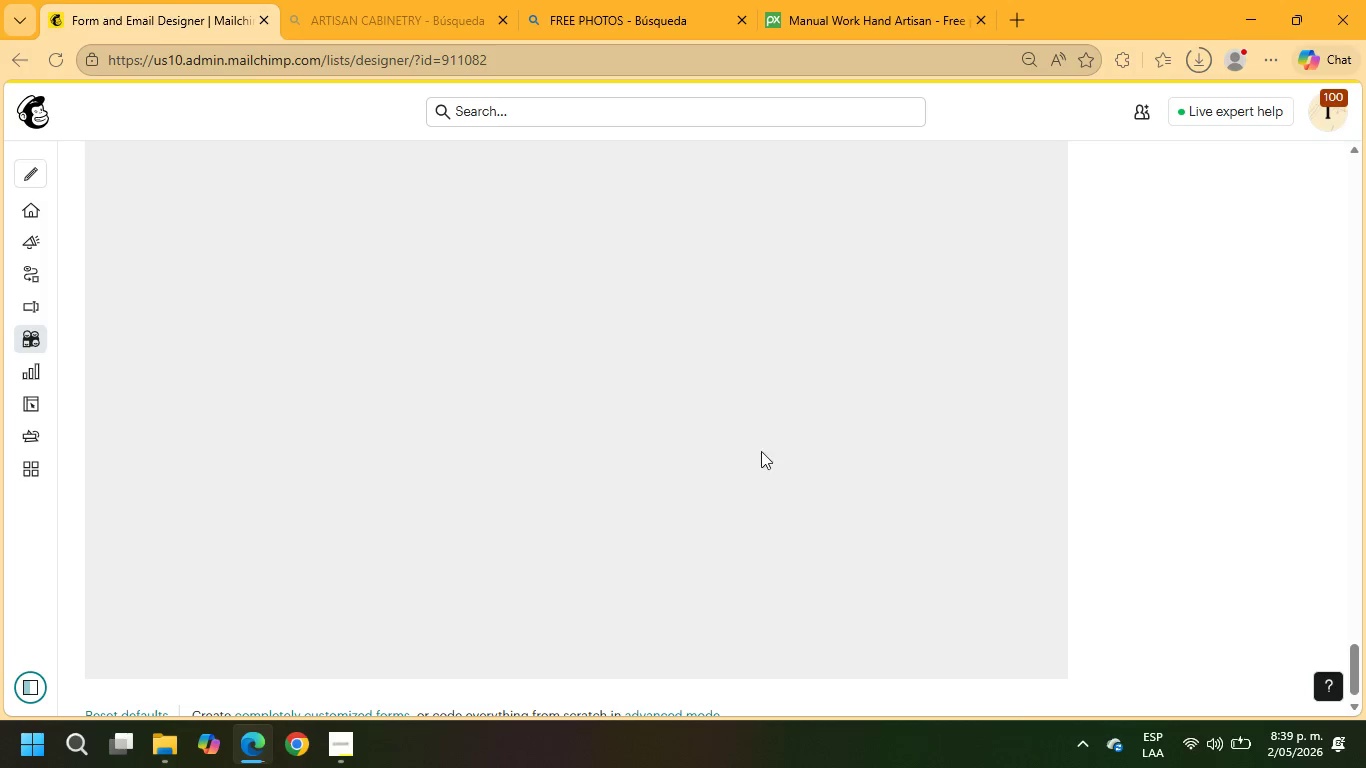 
scroll: coordinate [1213, 477], scroll_direction: up, amount: 20.0
 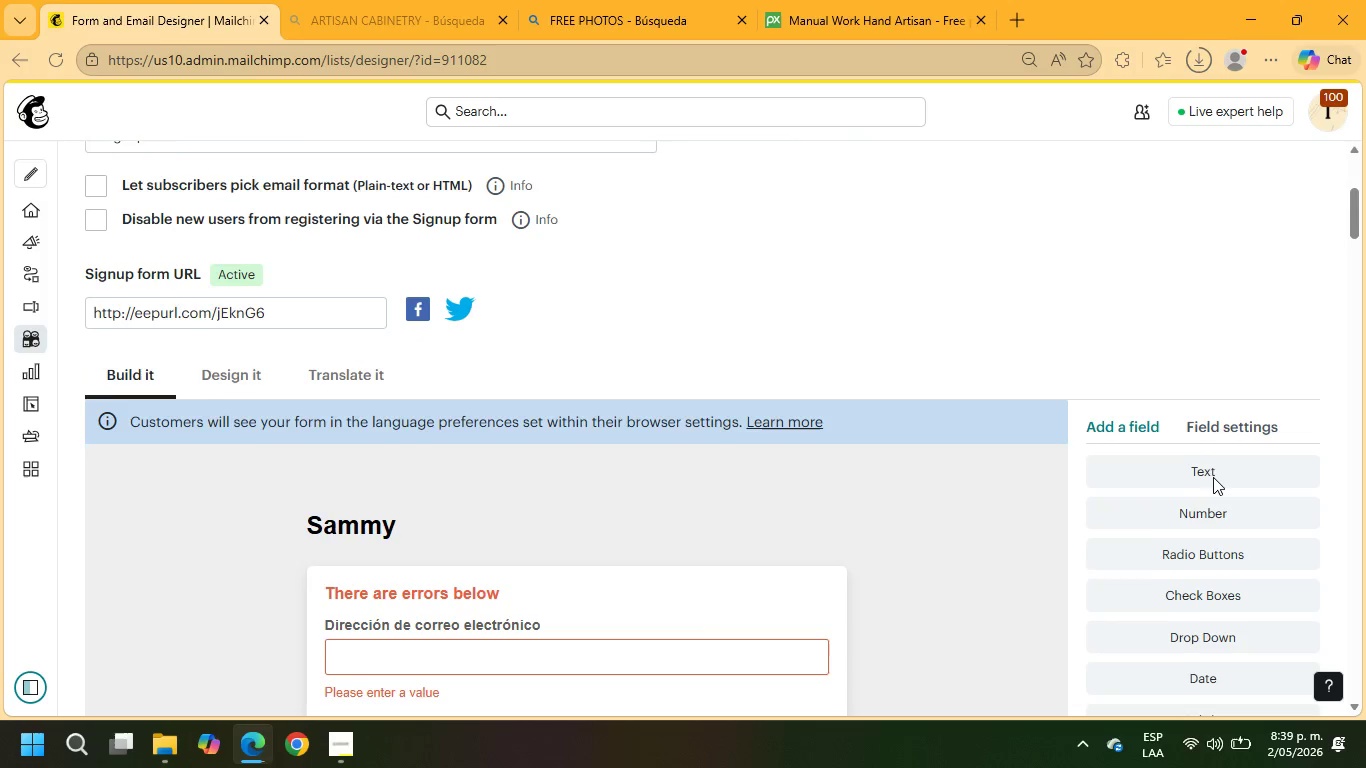 
scroll: coordinate [1213, 477], scroll_direction: down, amount: 4.0
 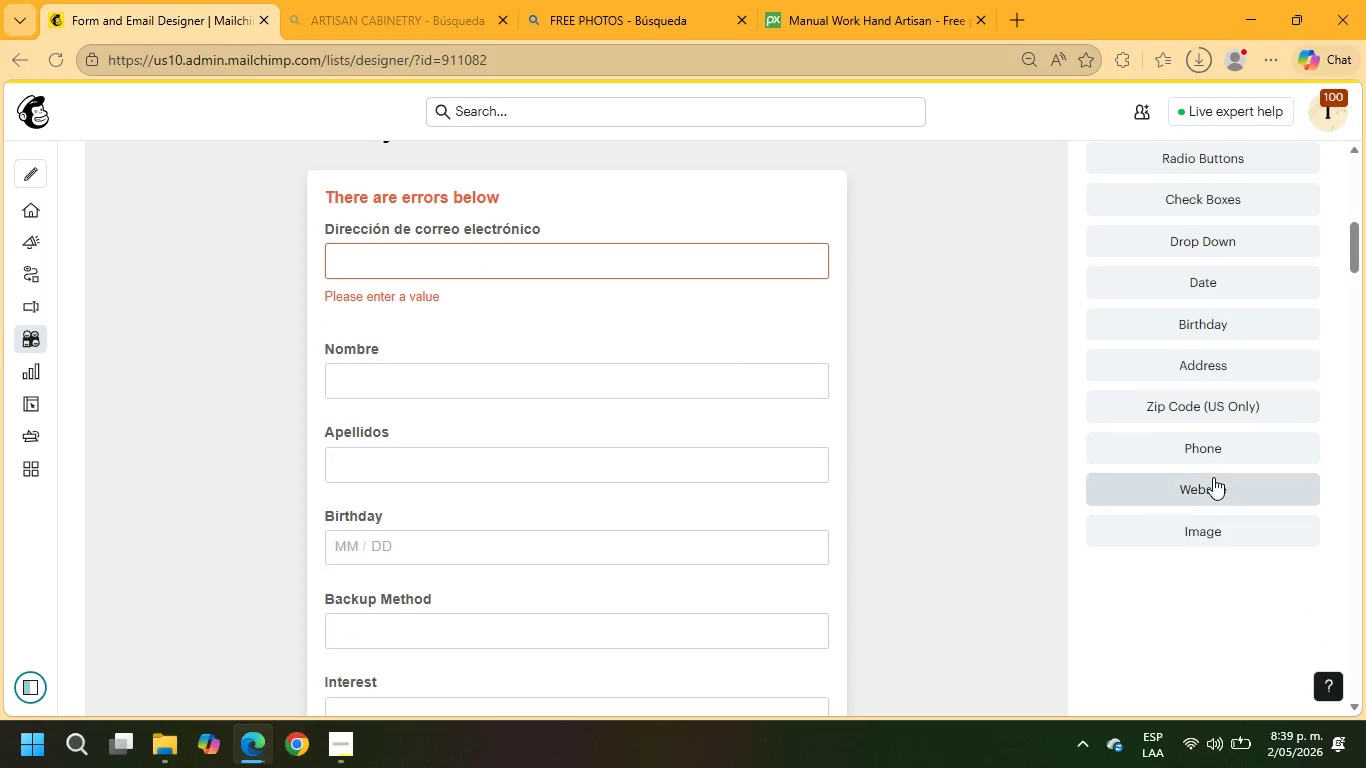 
scroll: coordinate [1213, 477], scroll_direction: up, amount: 4.0
 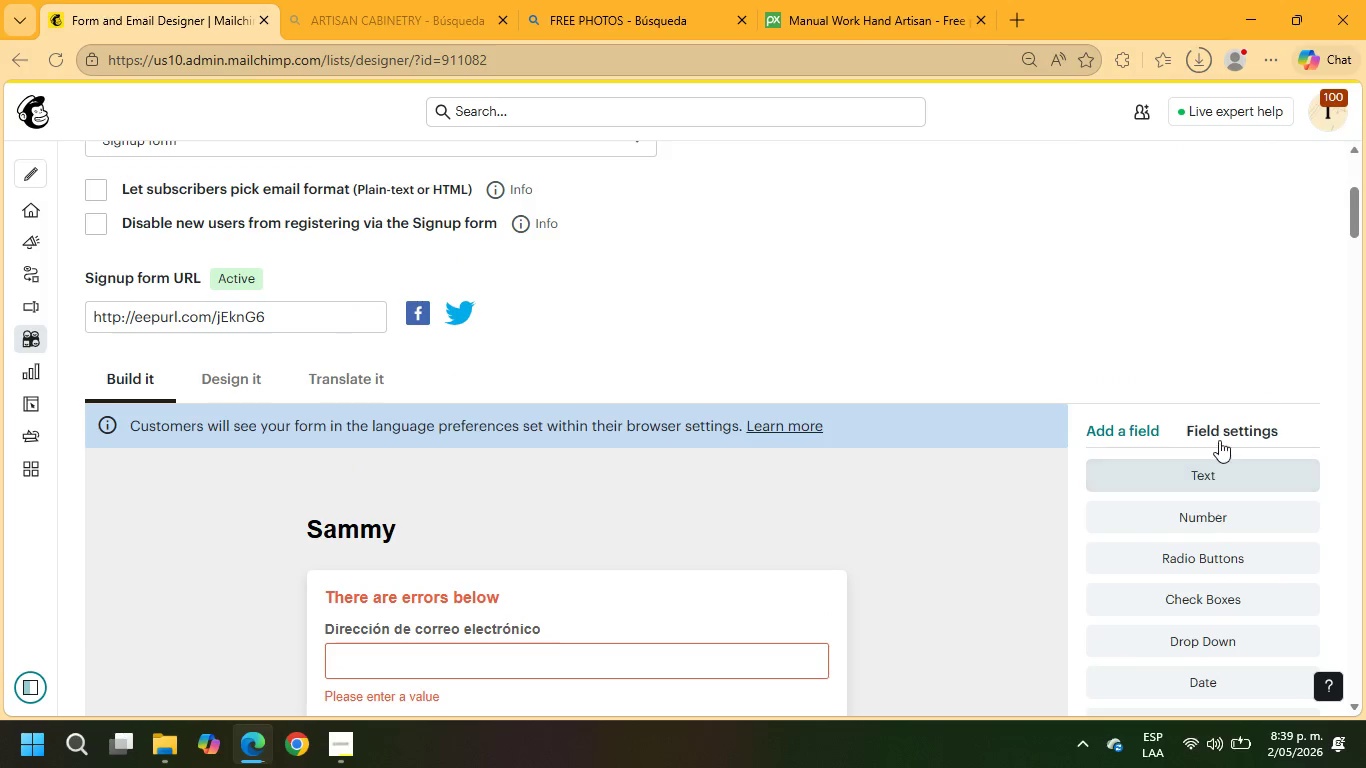 
left_click([1220, 436])
 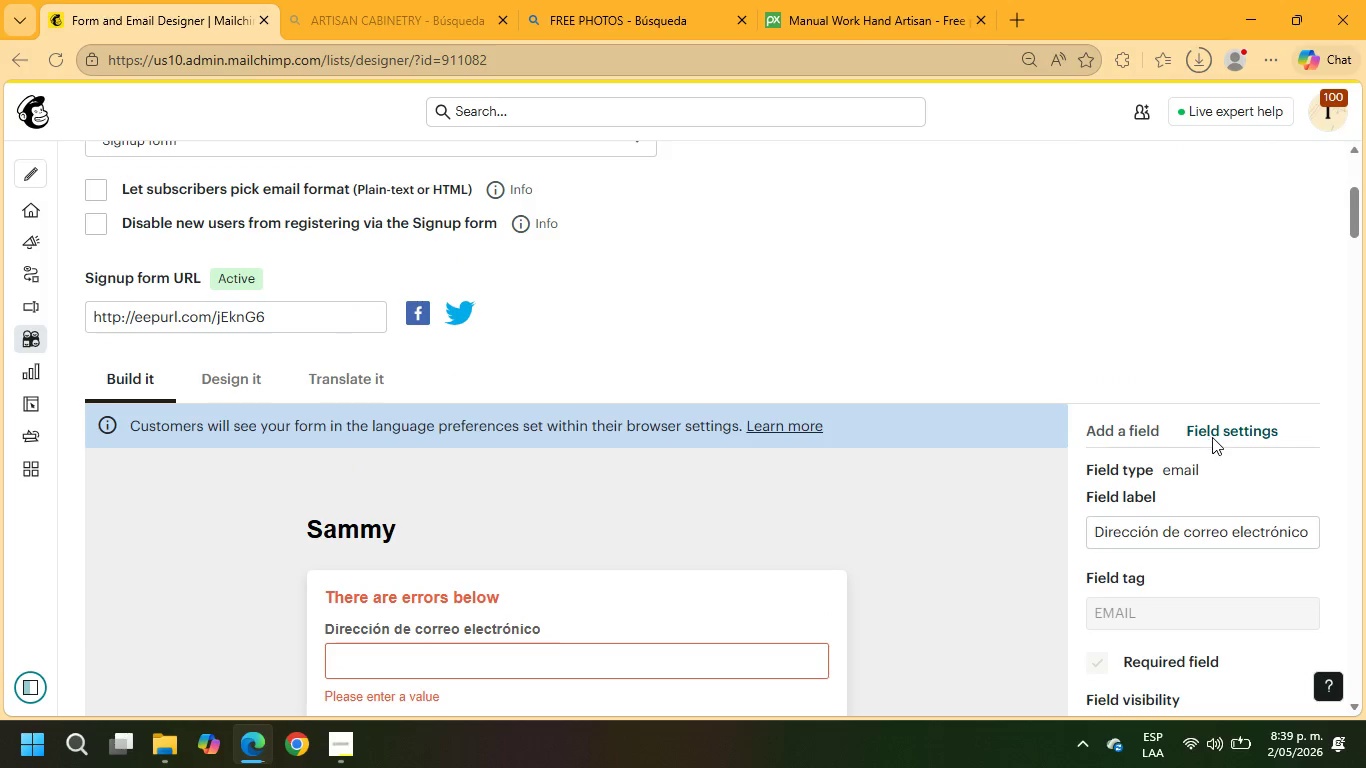 
scroll: coordinate [1225, 447], scroll_direction: down, amount: 3.0
 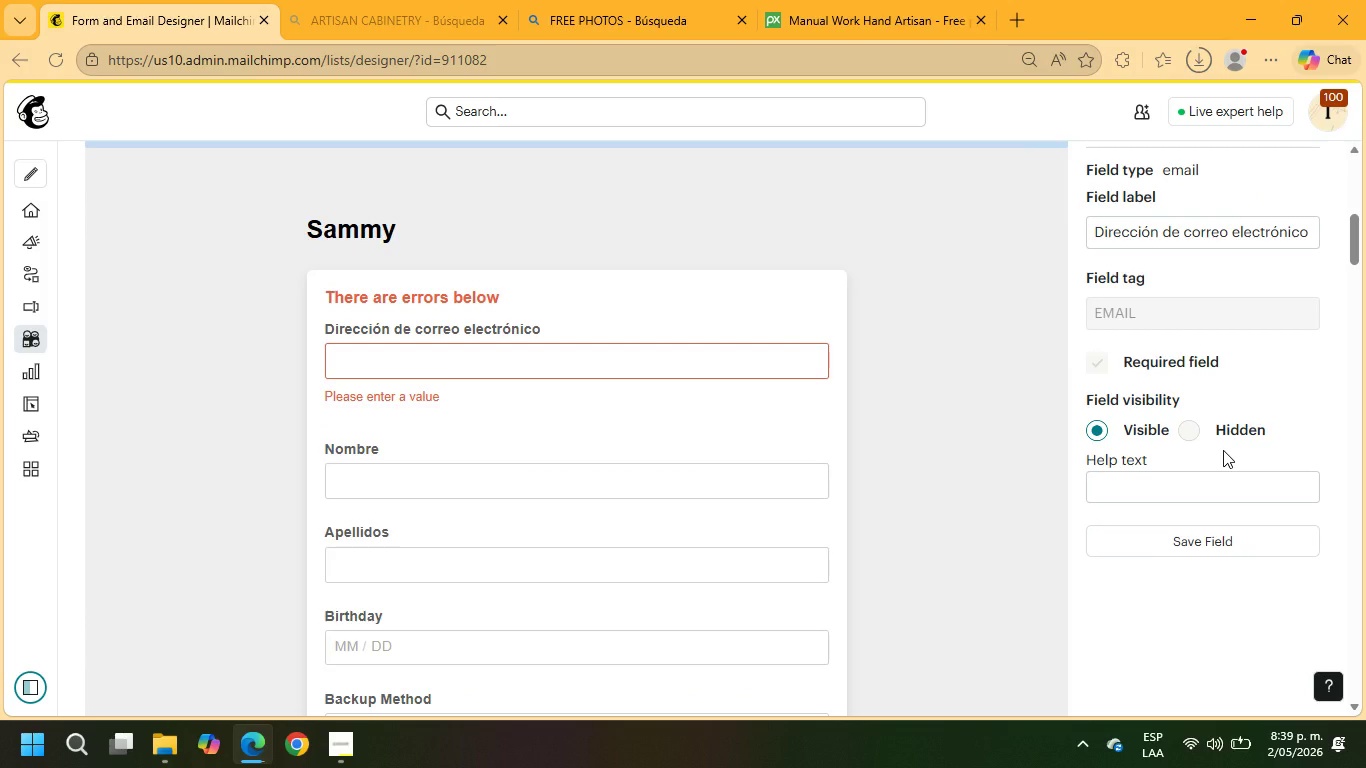 
scroll: coordinate [1223, 450], scroll_direction: up, amount: 4.0
 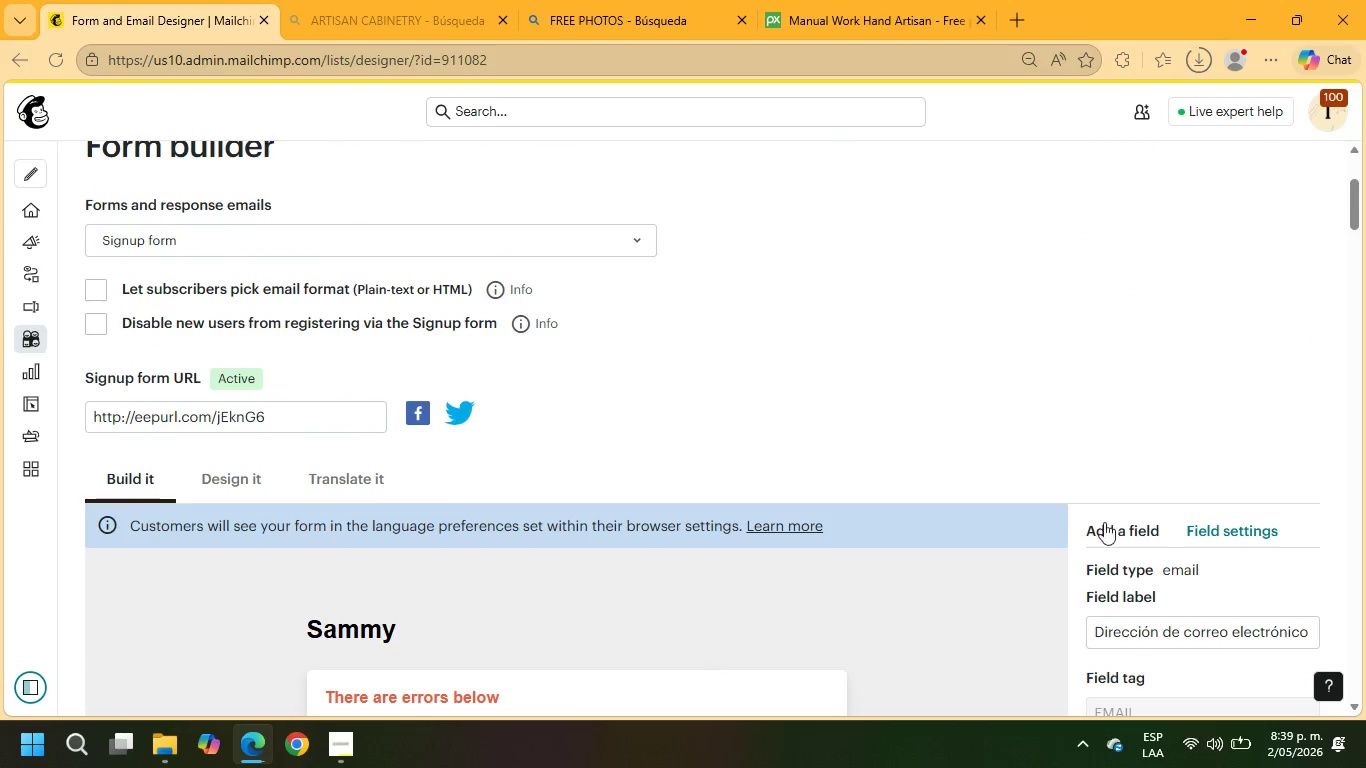 
left_click([1113, 531])
 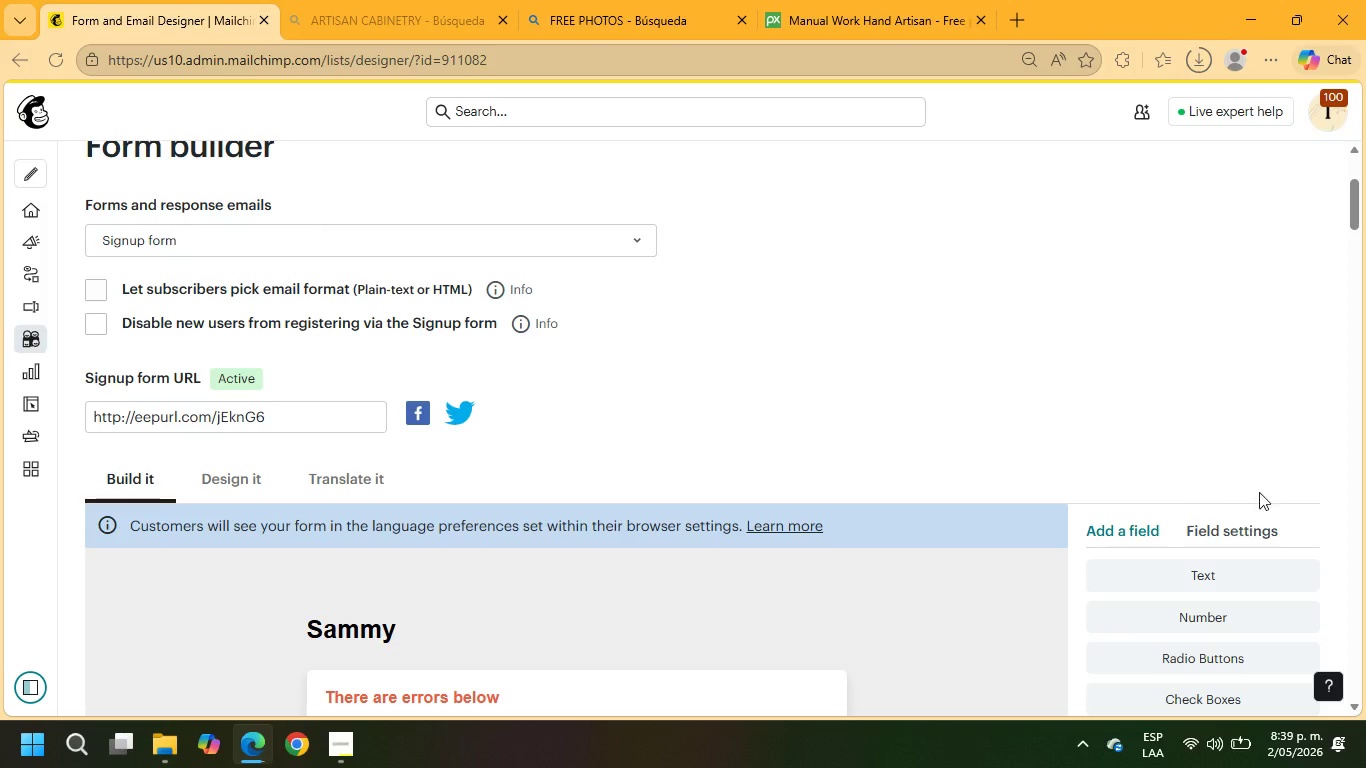 
scroll: coordinate [1260, 475], scroll_direction: down, amount: 4.0
 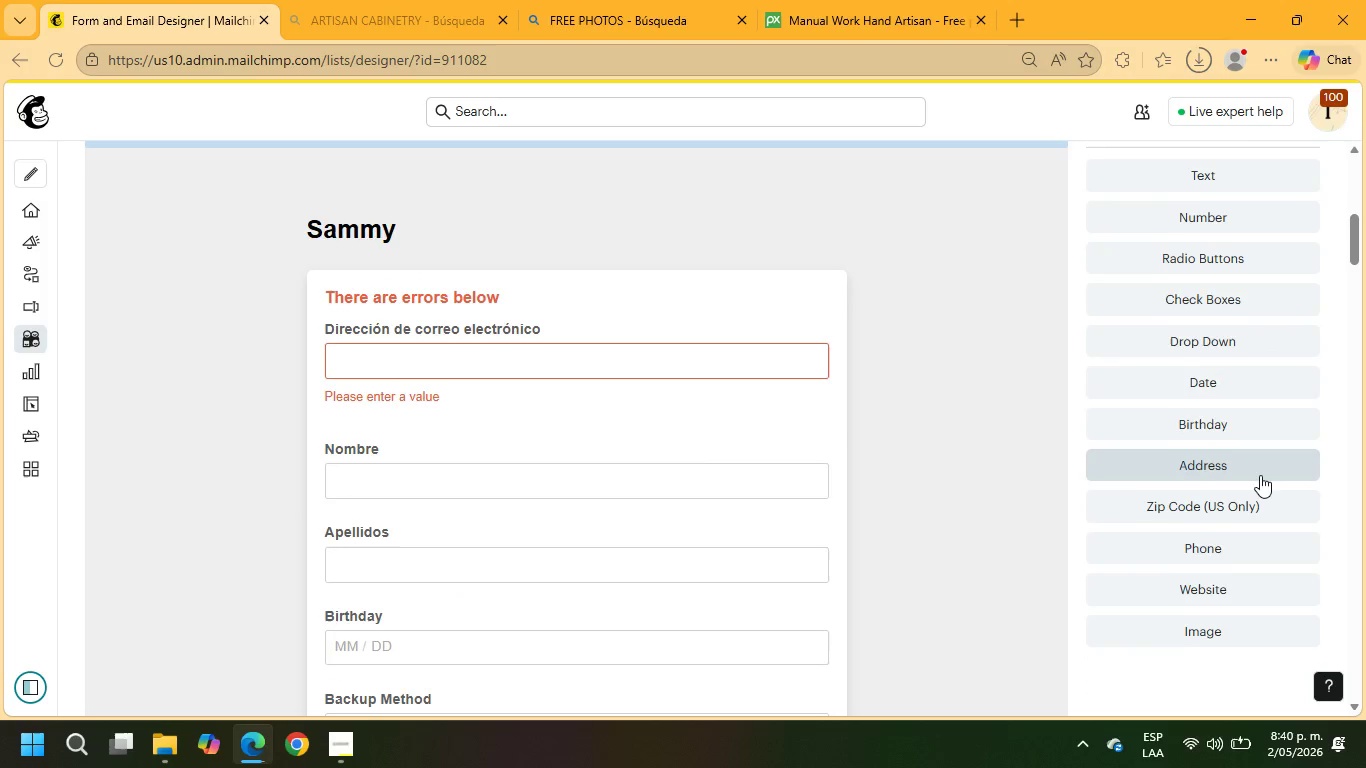 
scroll: coordinate [1260, 475], scroll_direction: up, amount: 4.0
 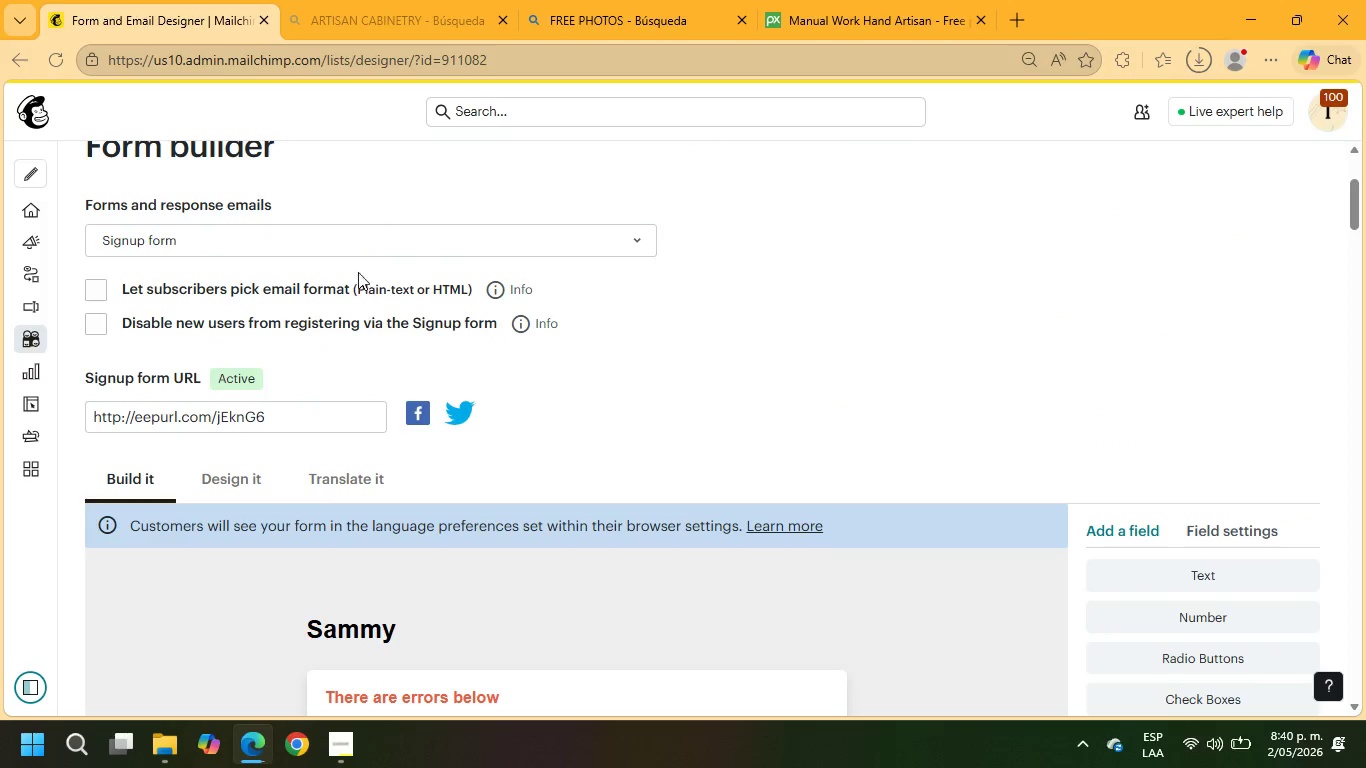 
left_click([350, 245])
 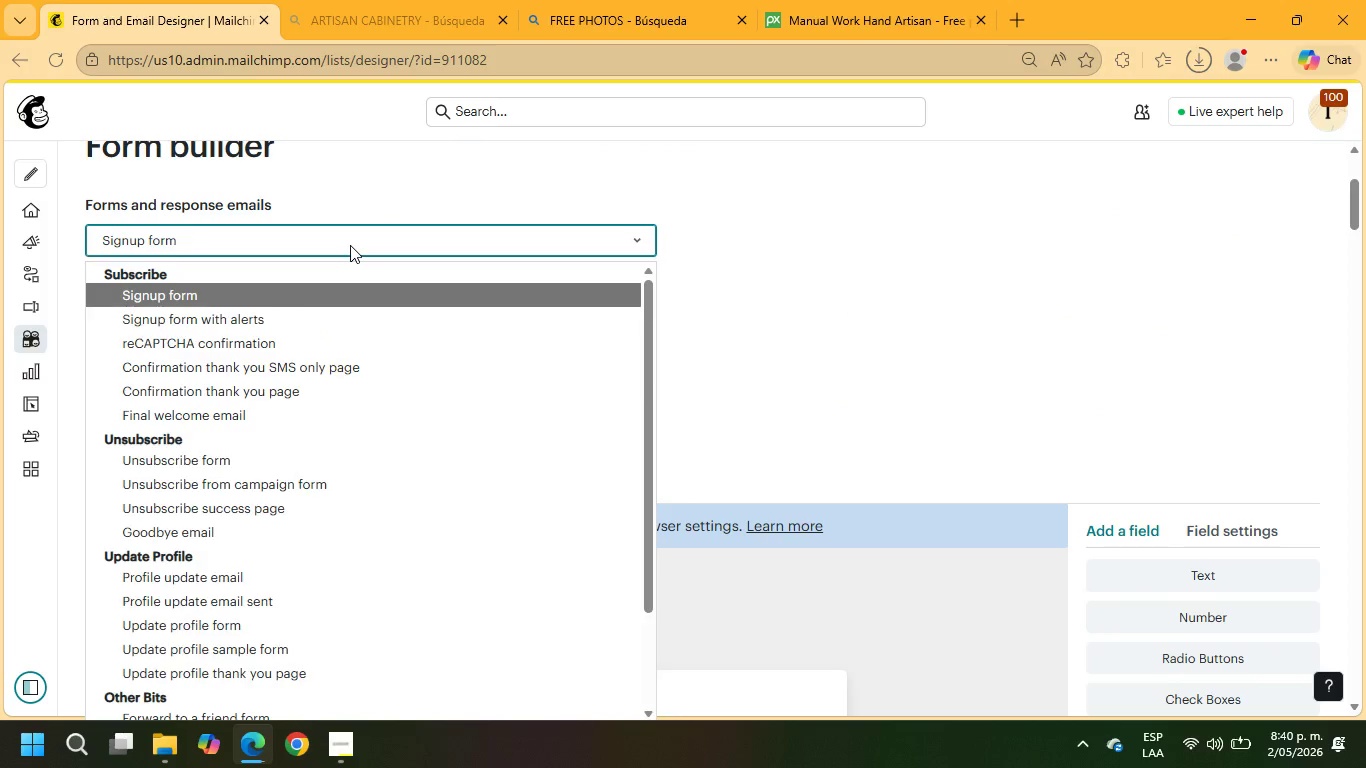 
left_click([350, 245])
 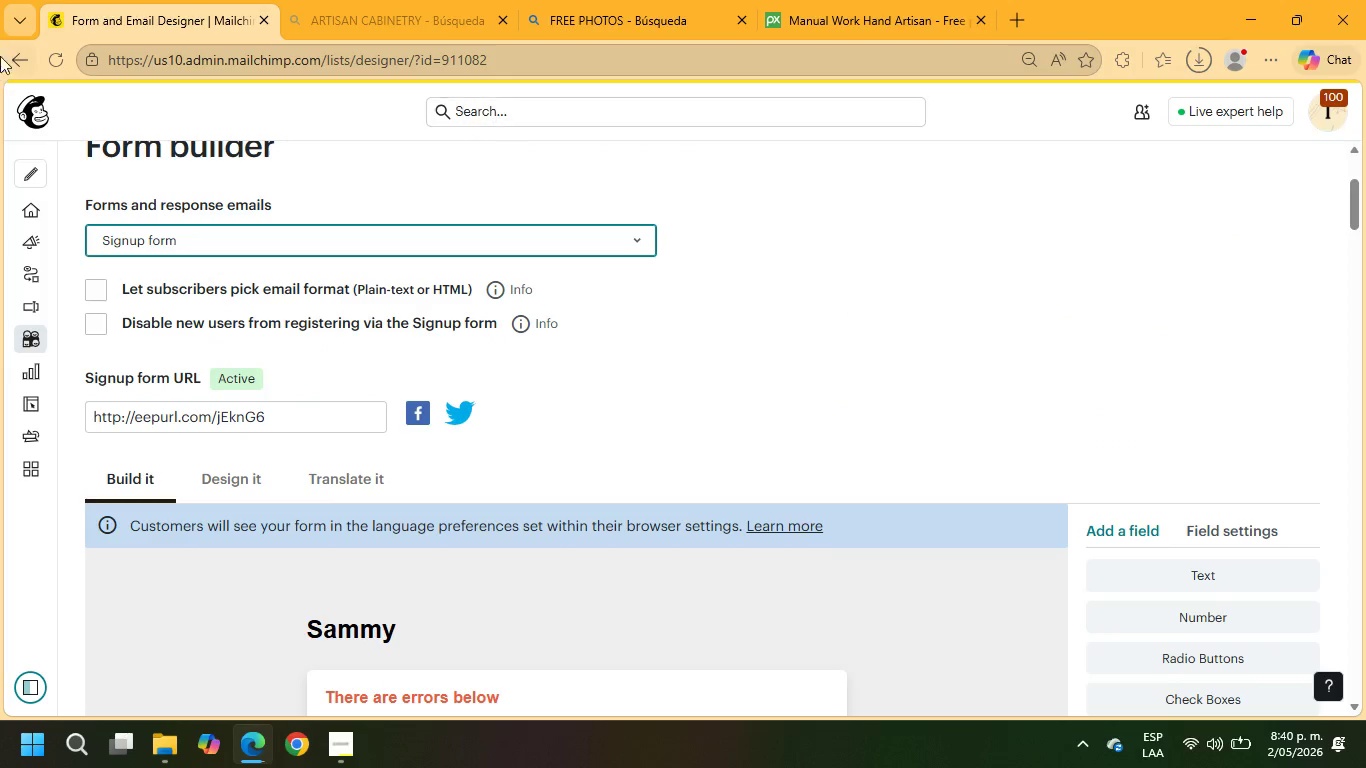 
left_click([14, 69])
 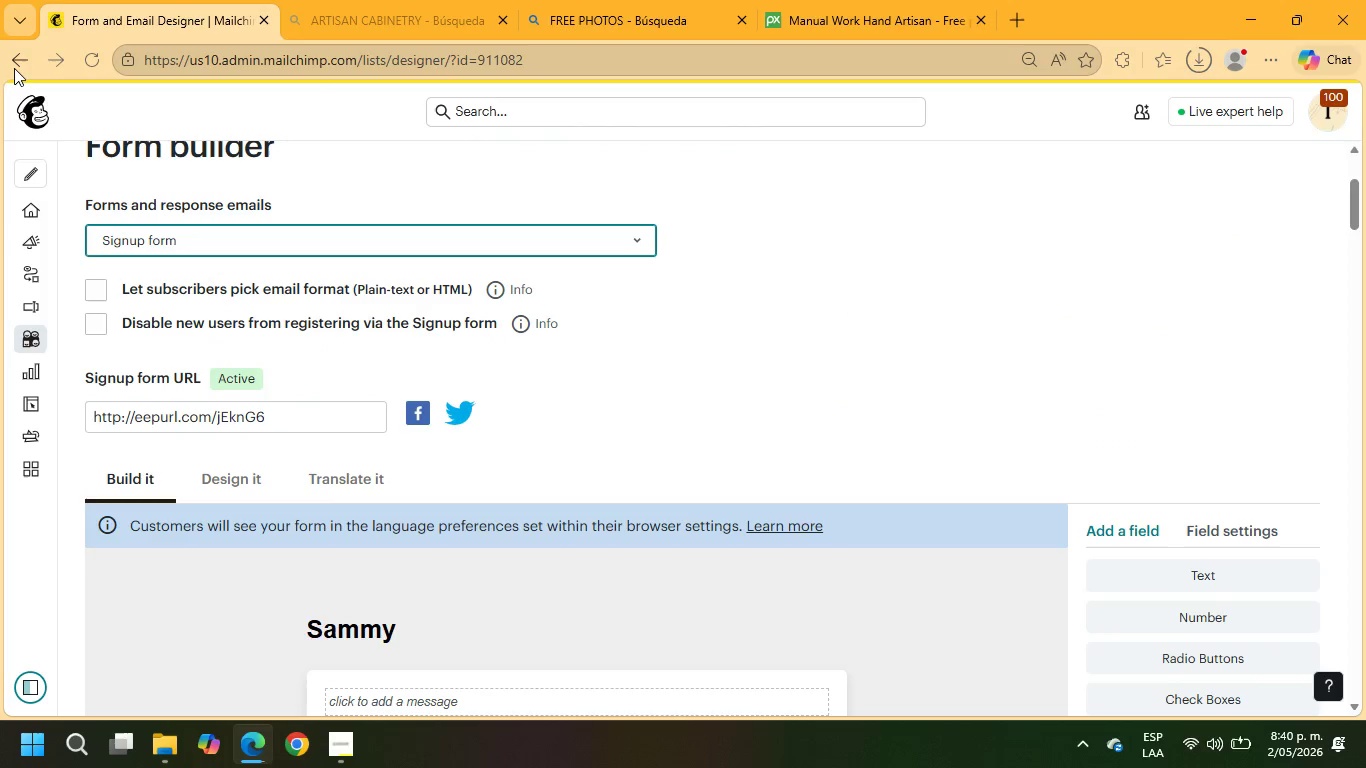 
left_click([8, 54])
 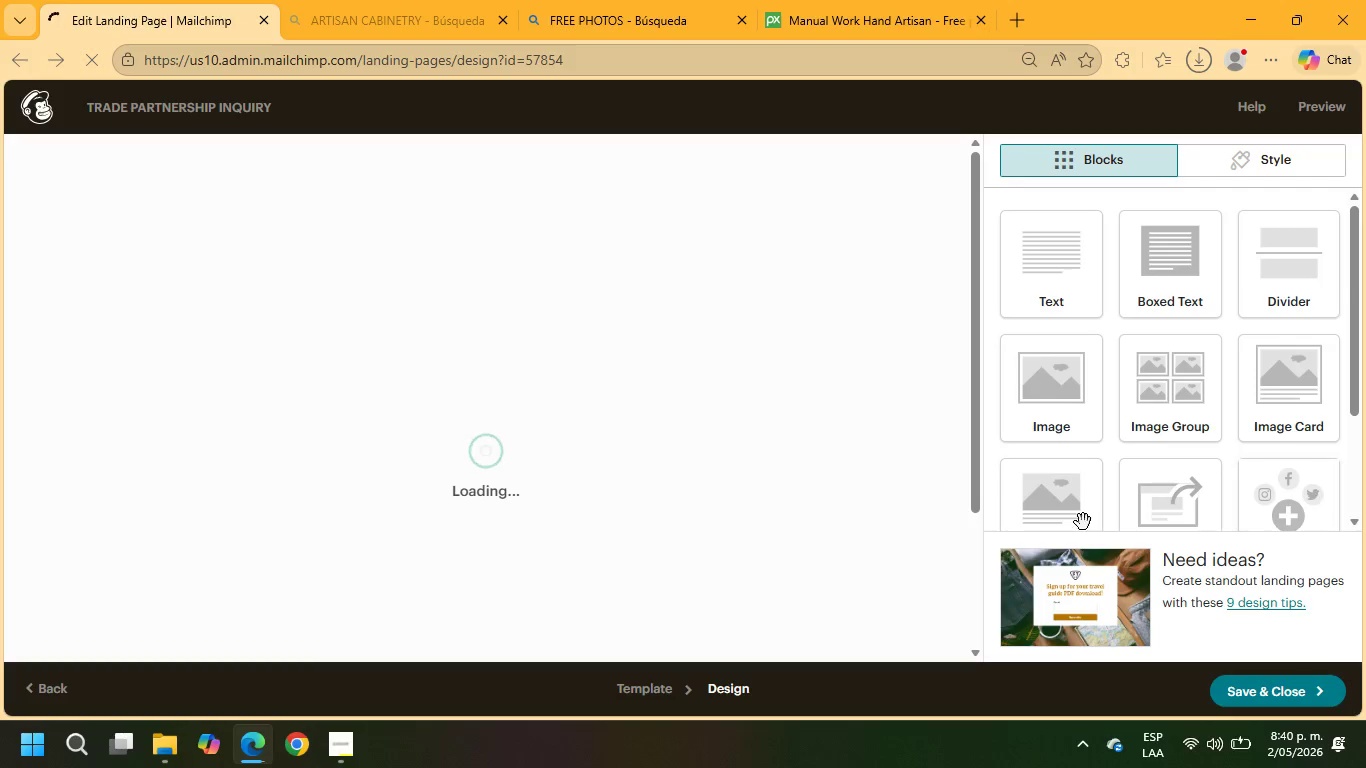 
left_click([1271, 689])
 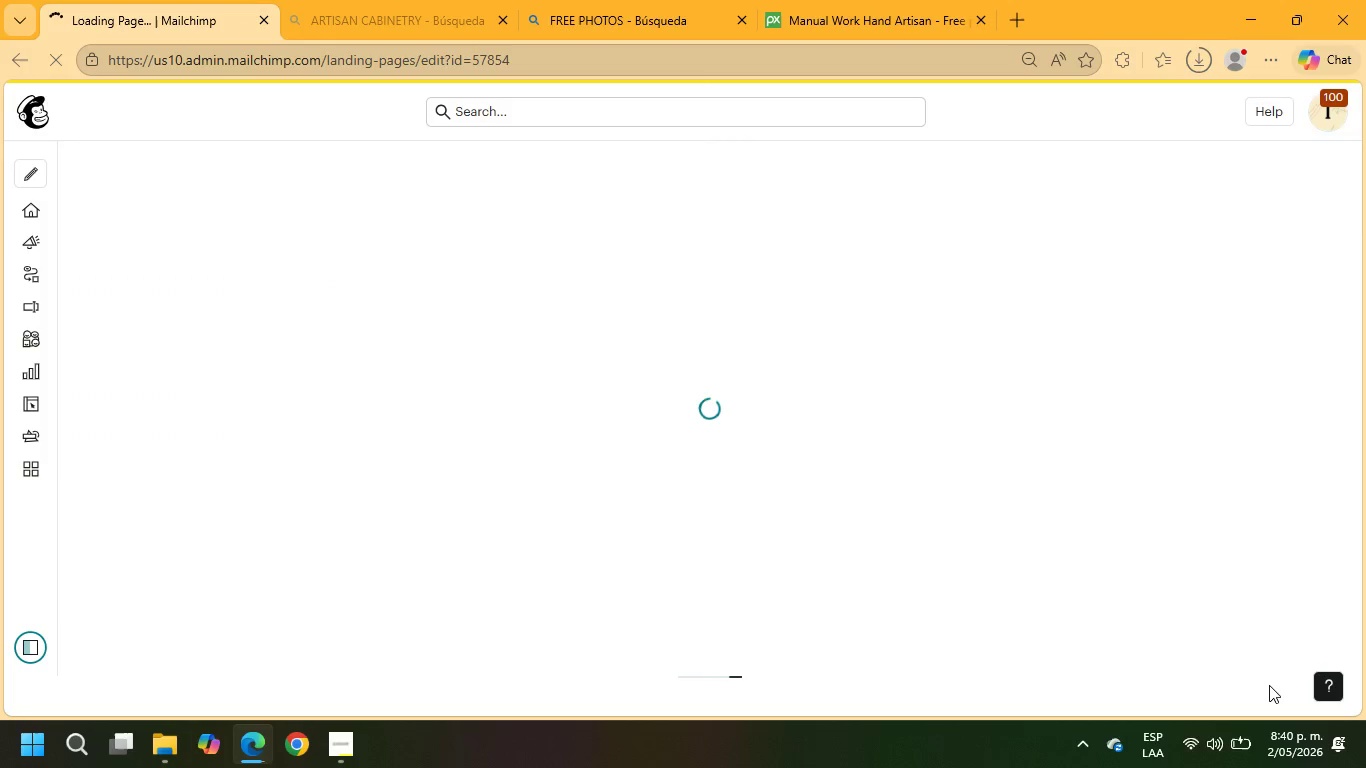 
wait(8.64)
 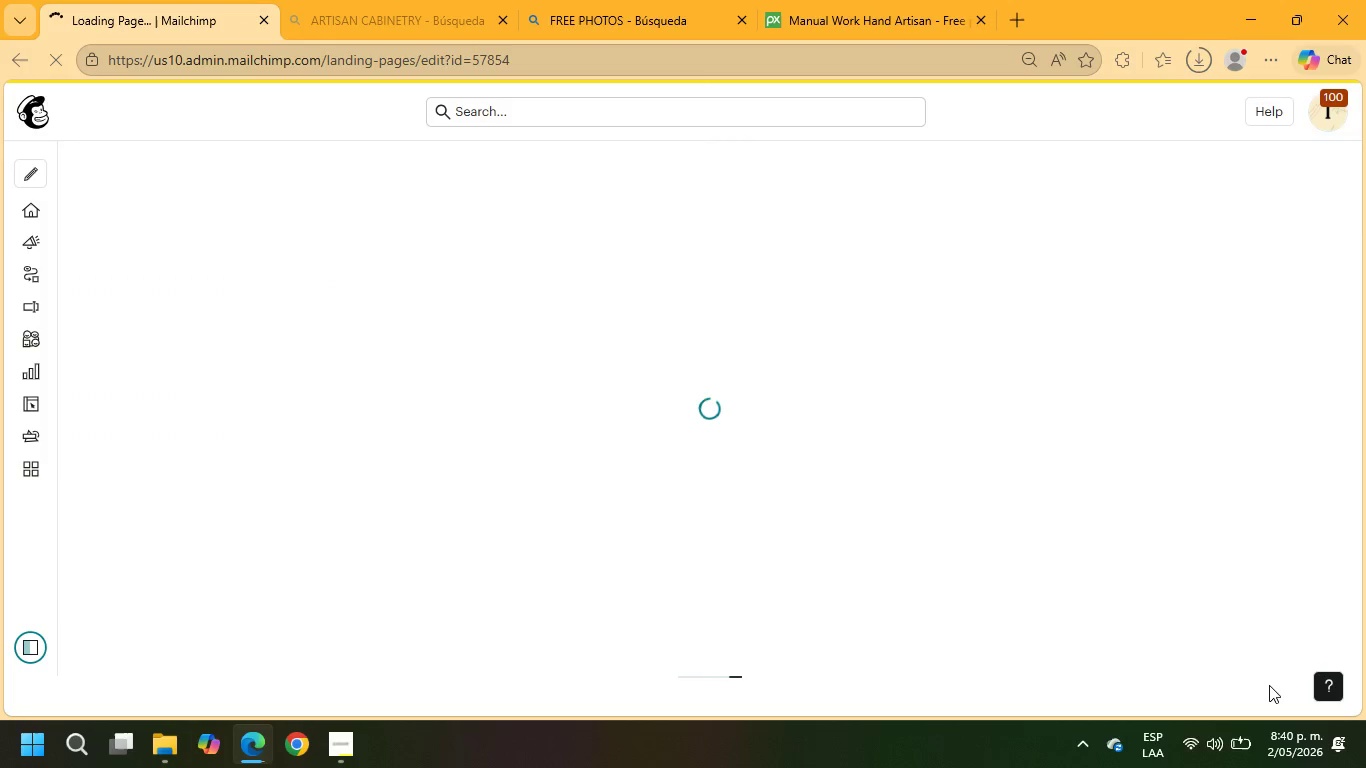 
scroll: coordinate [798, 531], scroll_direction: down, amount: 3.0
 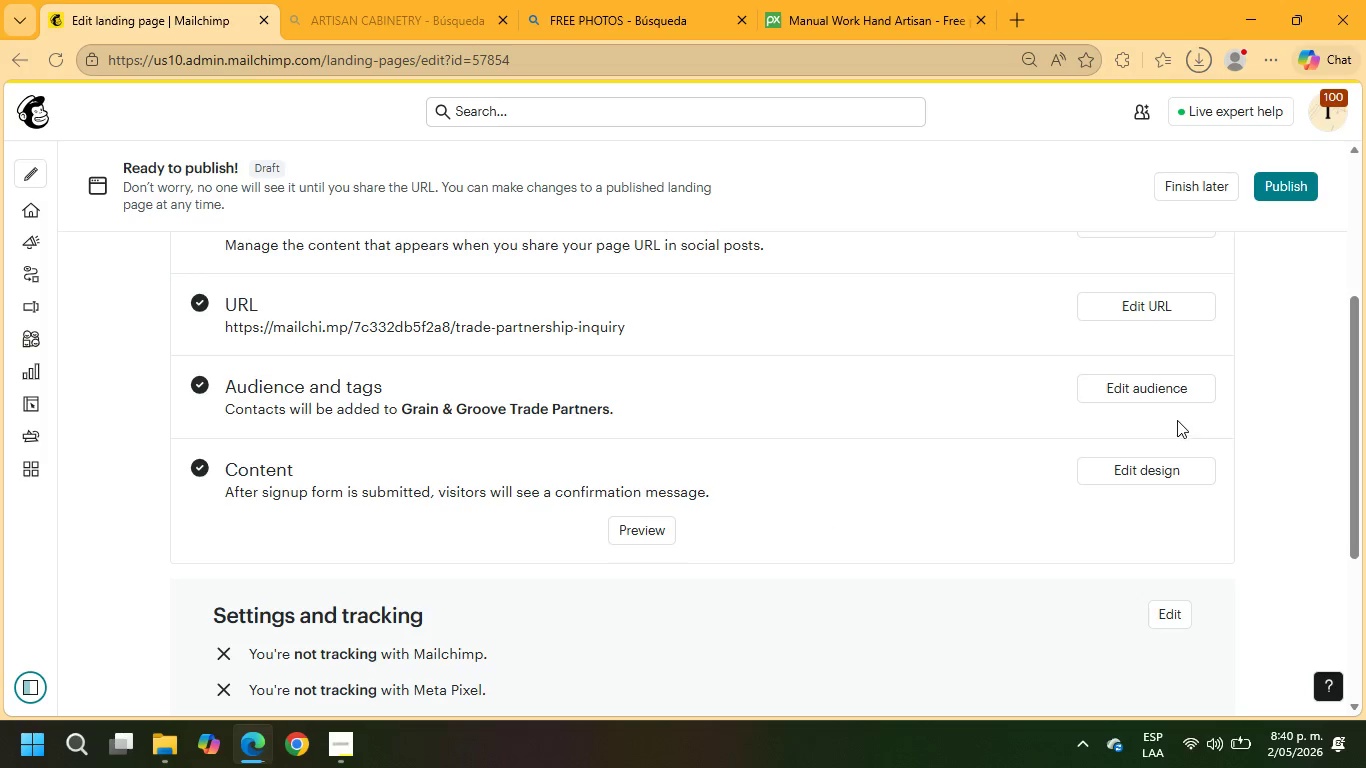 
left_click([1172, 394])
 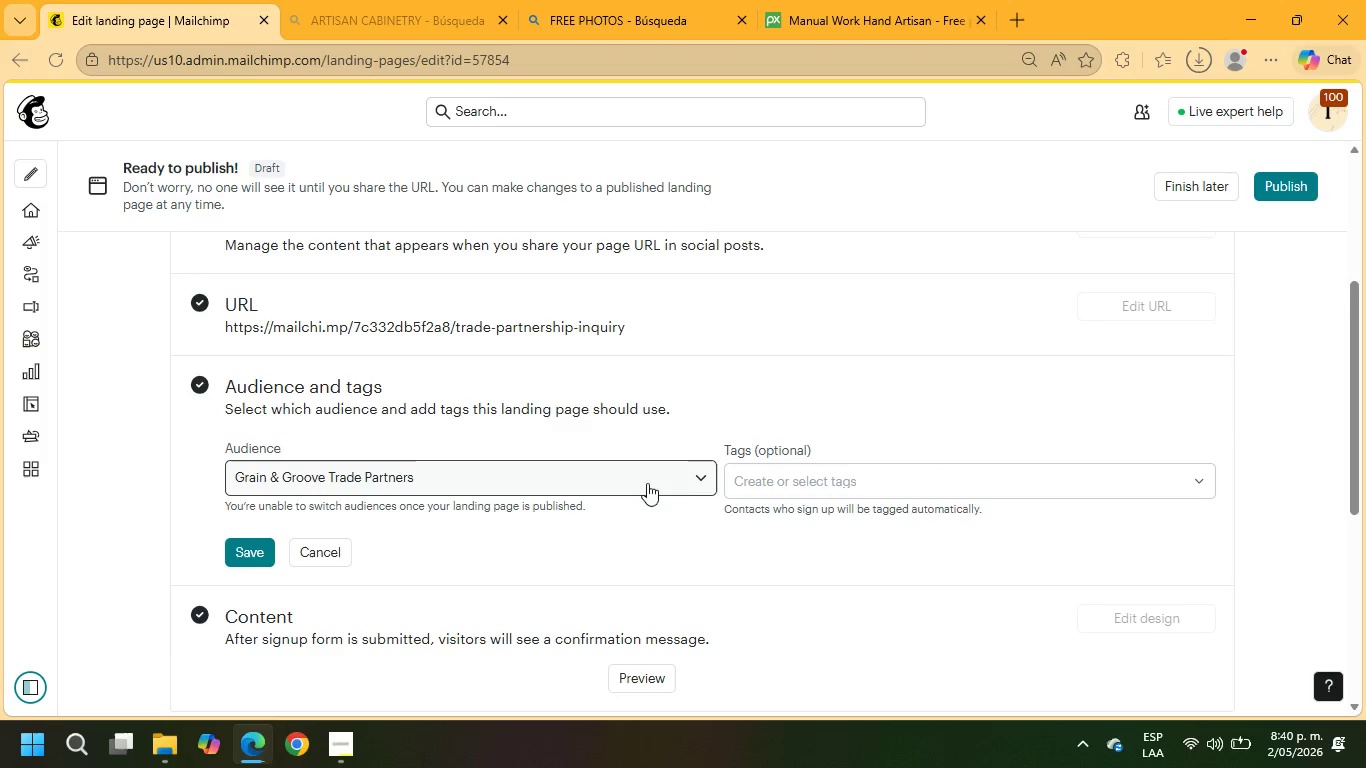 
left_click([802, 479])
 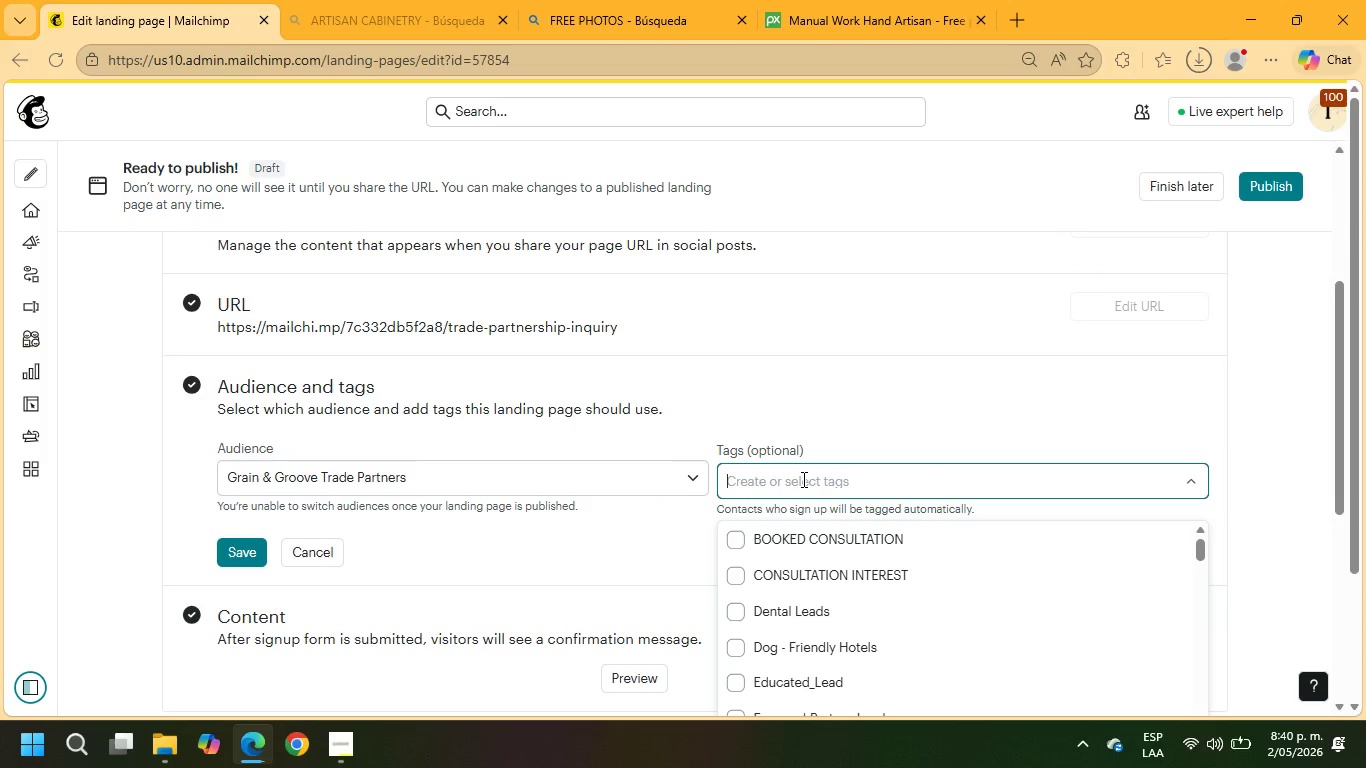 
type(link)
 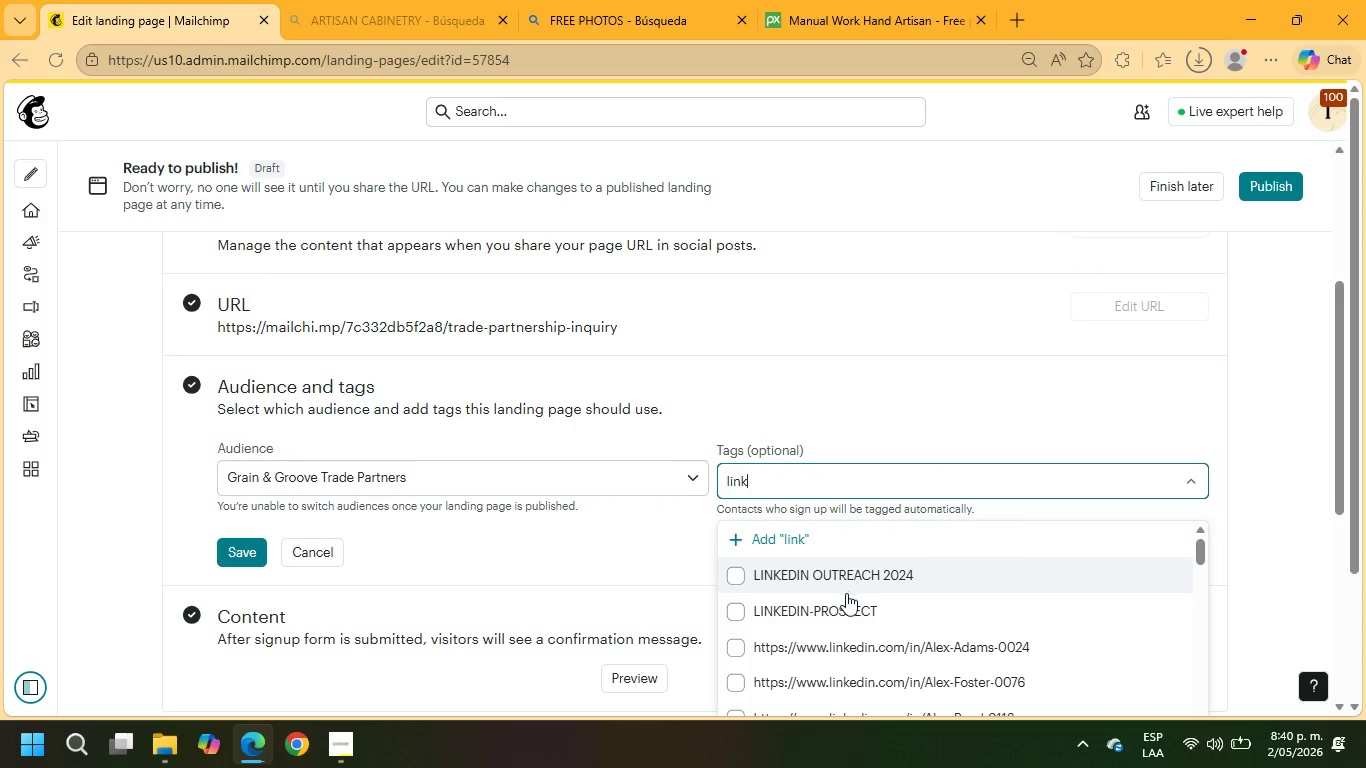 
left_click([846, 579])
 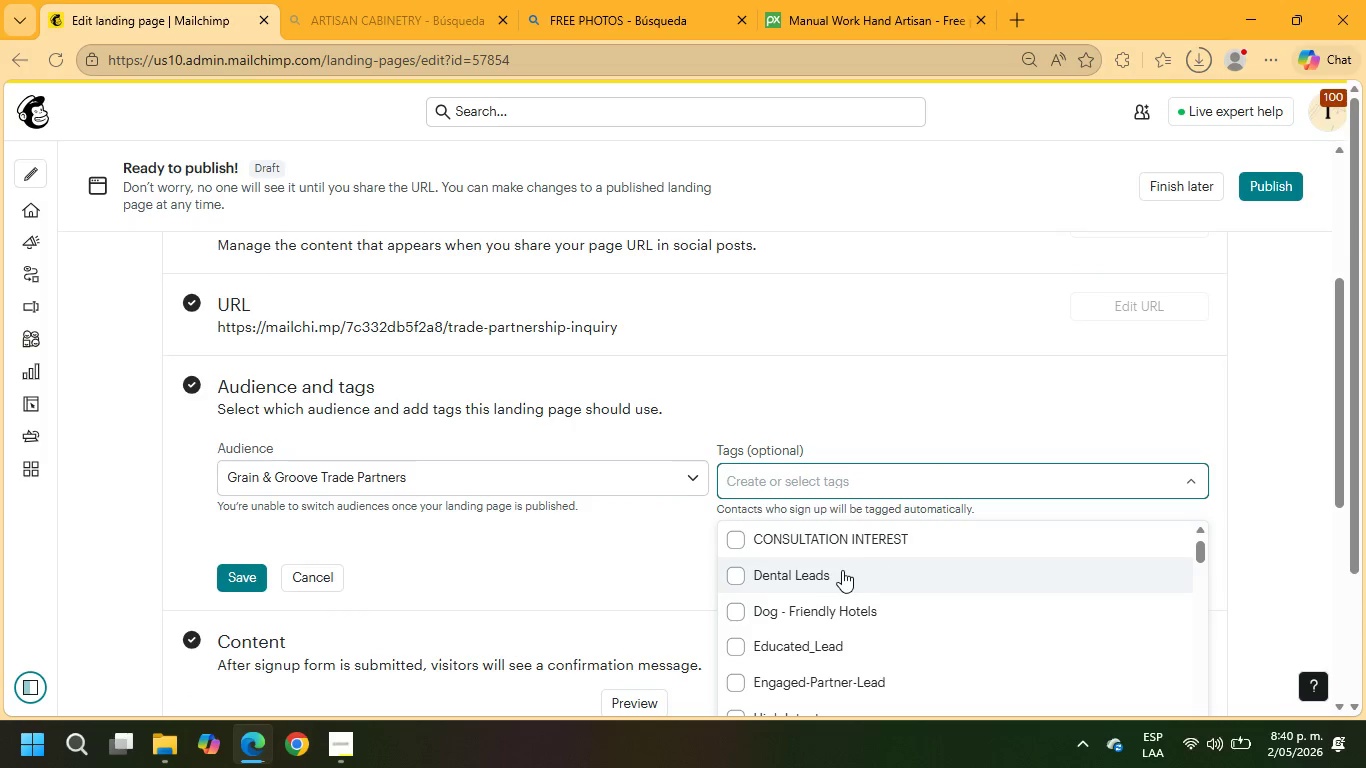 
scroll: coordinate [842, 570], scroll_direction: down, amount: 1.0
 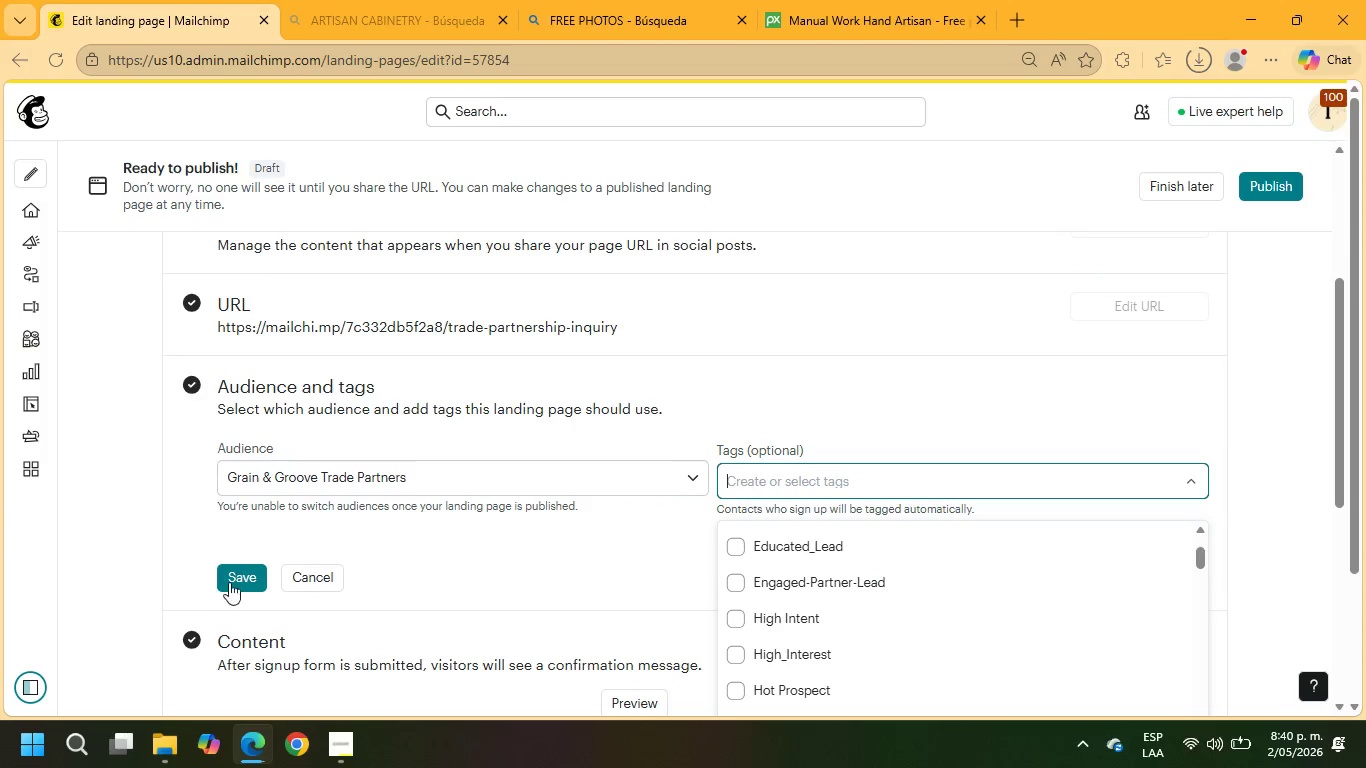 
left_click([242, 578])
 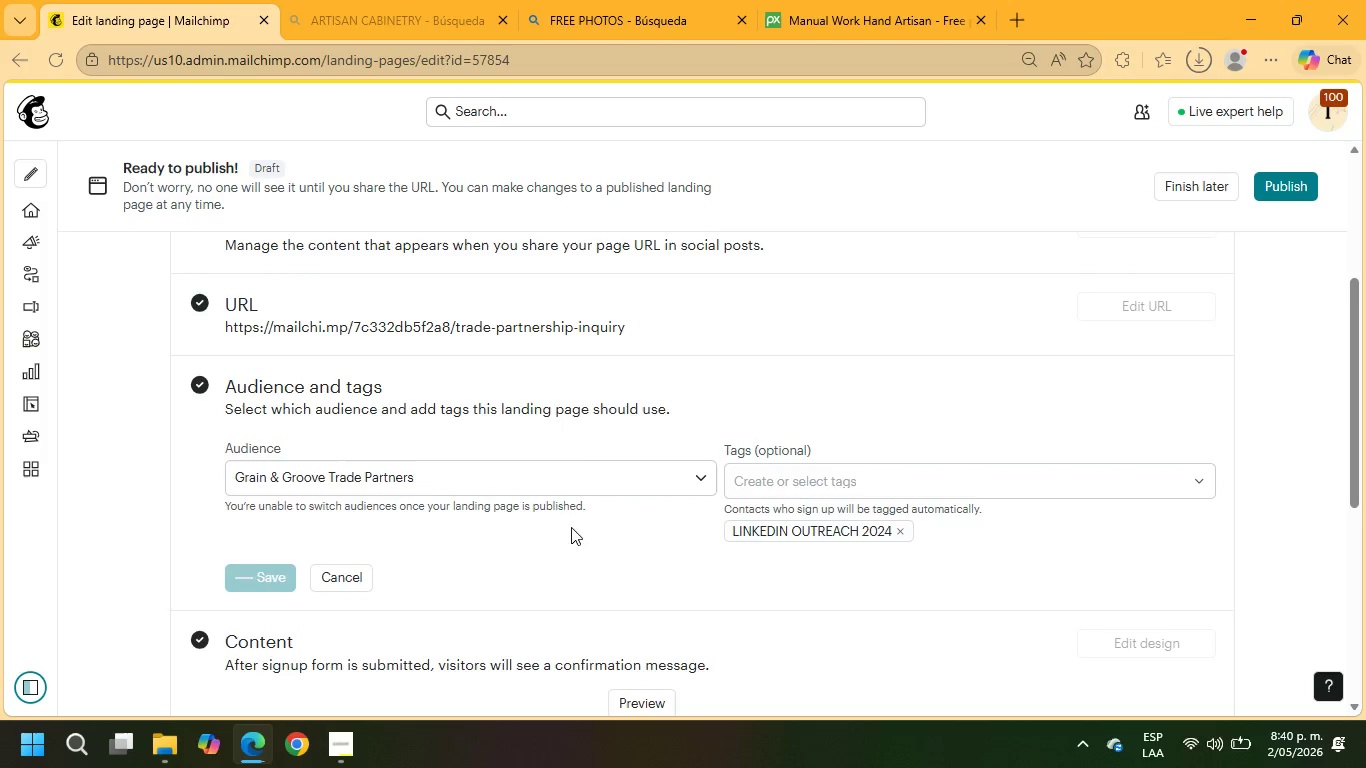 
scroll: coordinate [684, 524], scroll_direction: down, amount: 1.0
 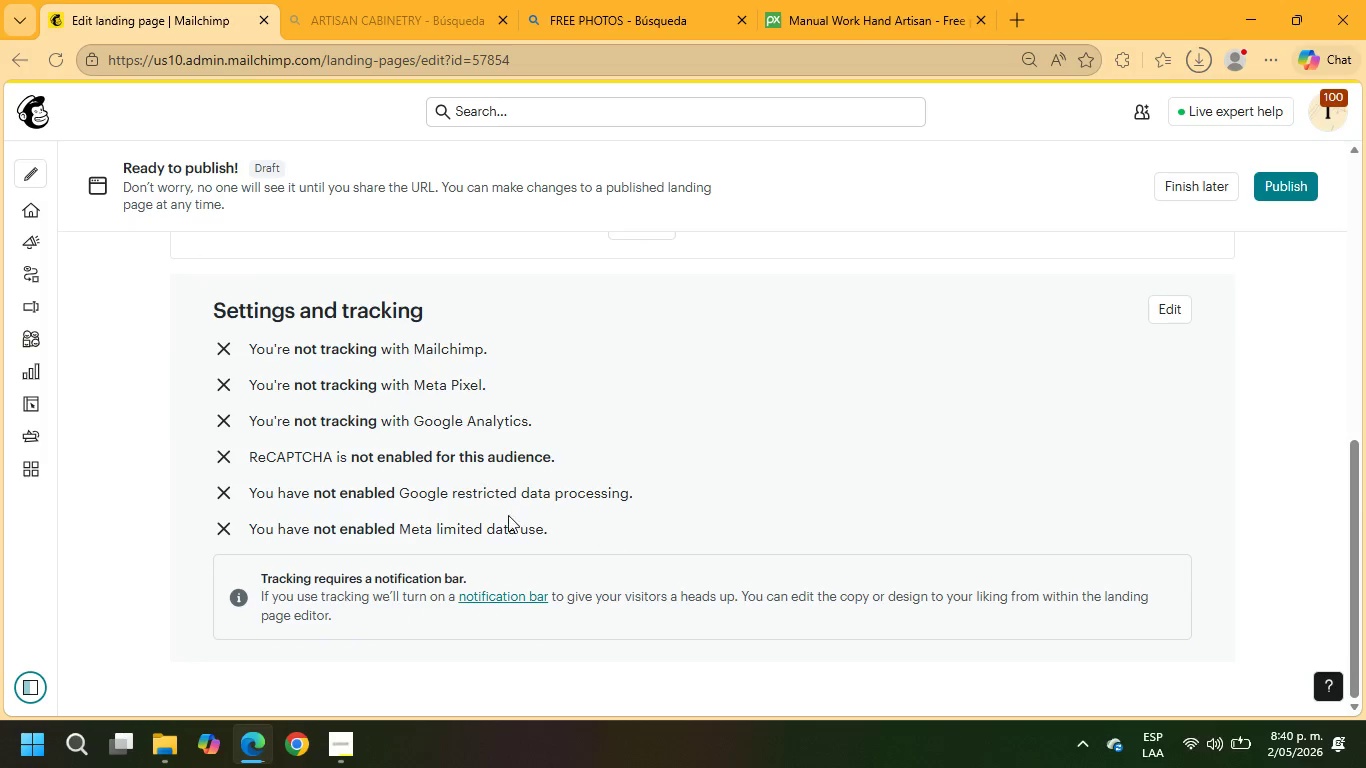 
left_click([1182, 310])
 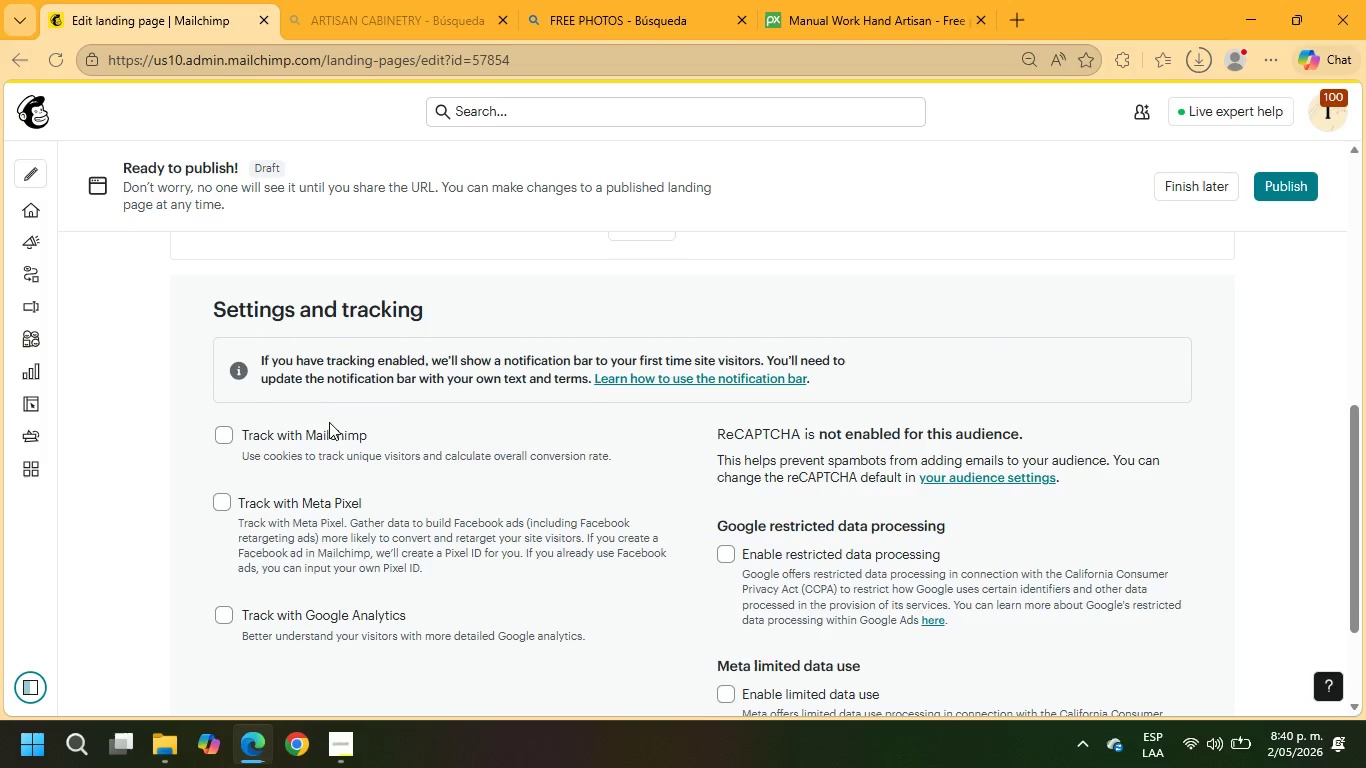 
scroll: coordinate [328, 428], scroll_direction: down, amount: 1.0
 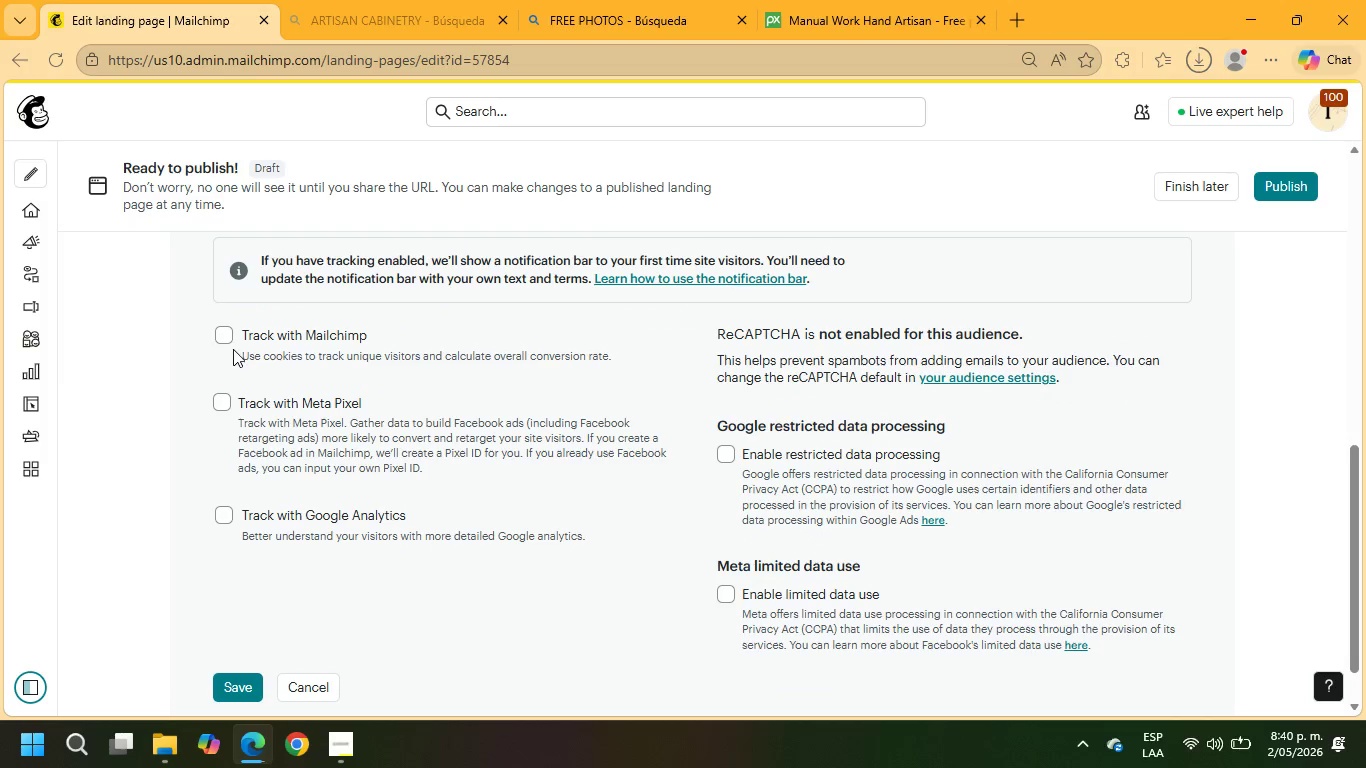 
left_click([227, 338])
 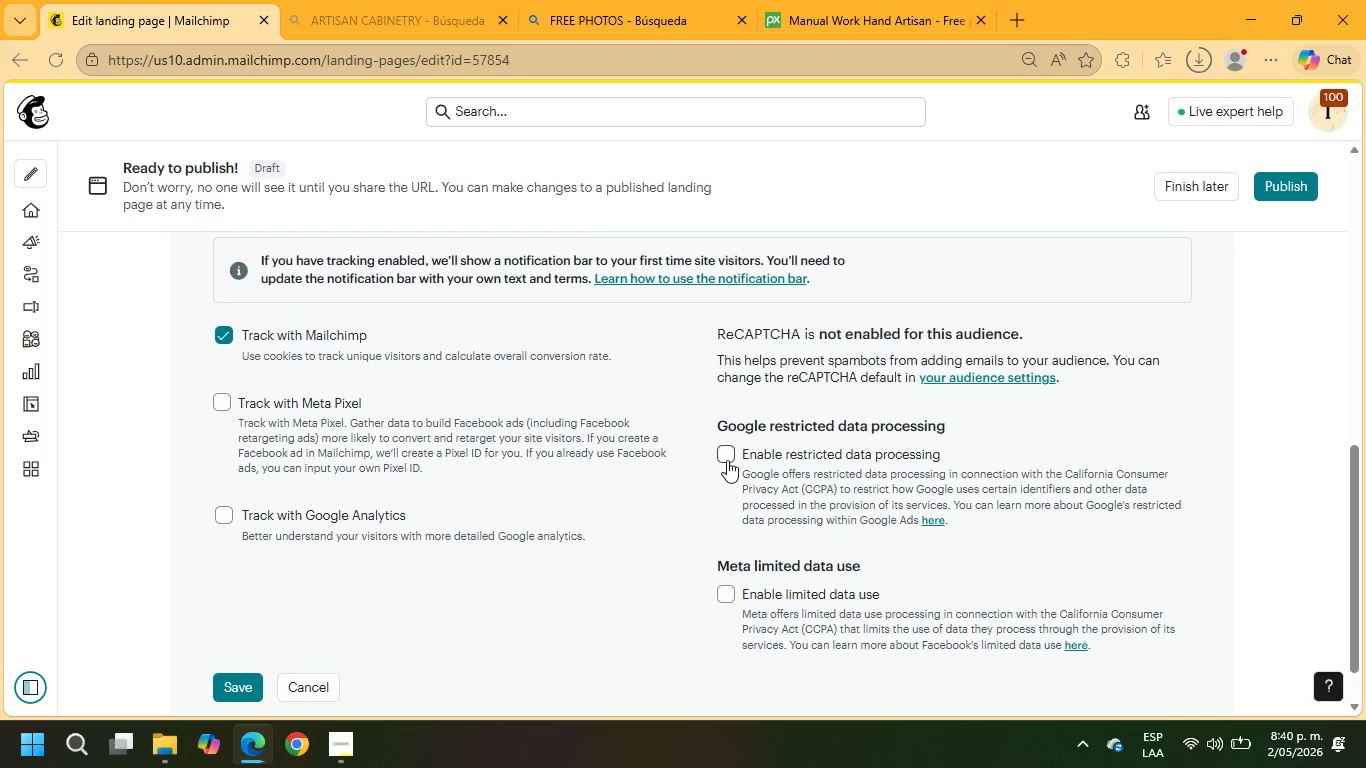 
left_click([734, 457])
 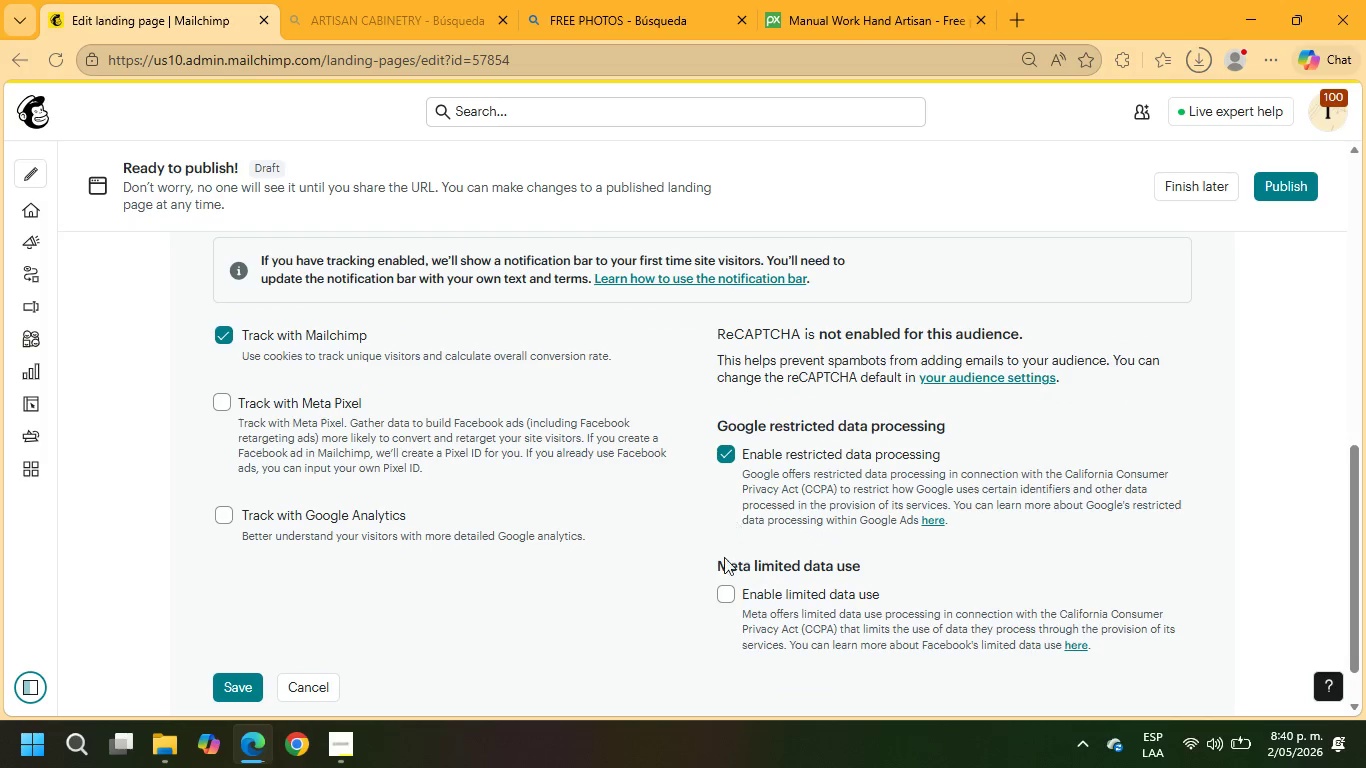 
left_click([727, 593])
 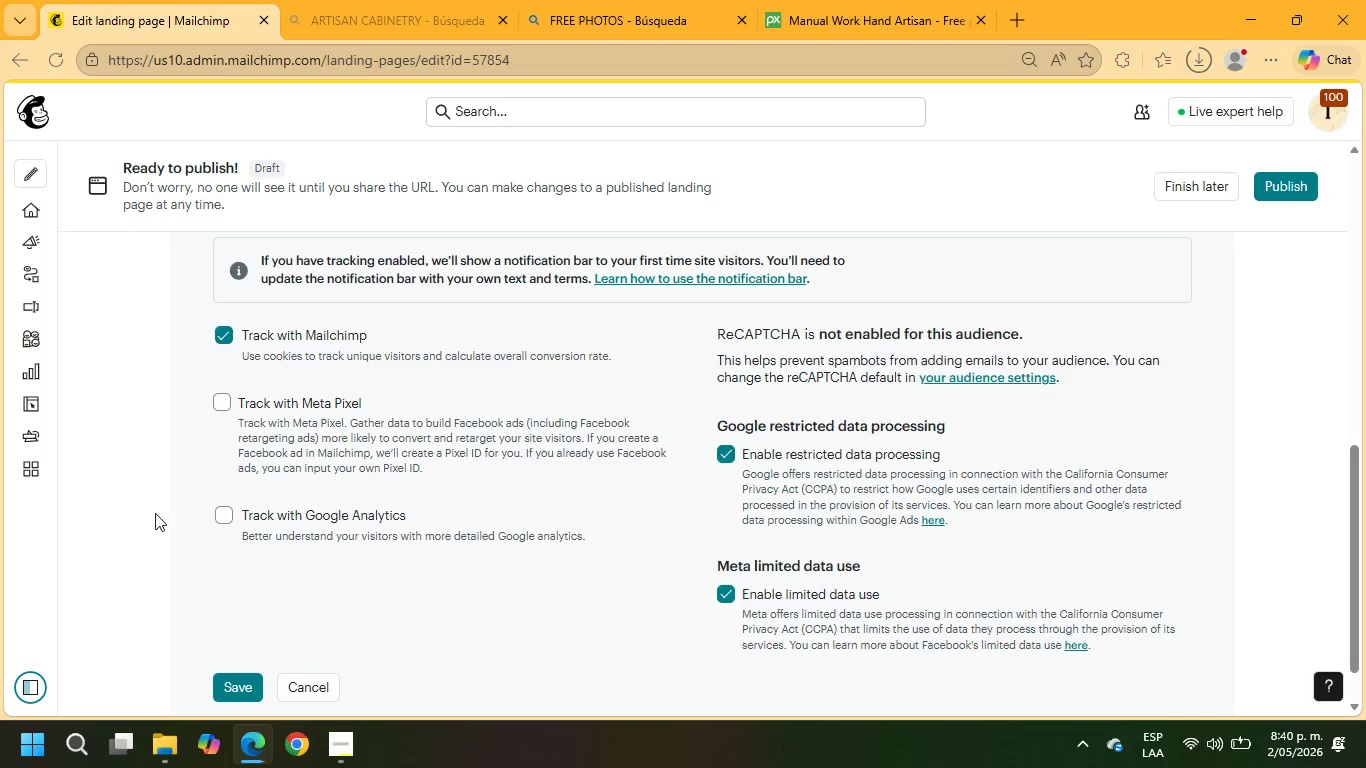 
left_click([223, 516])
 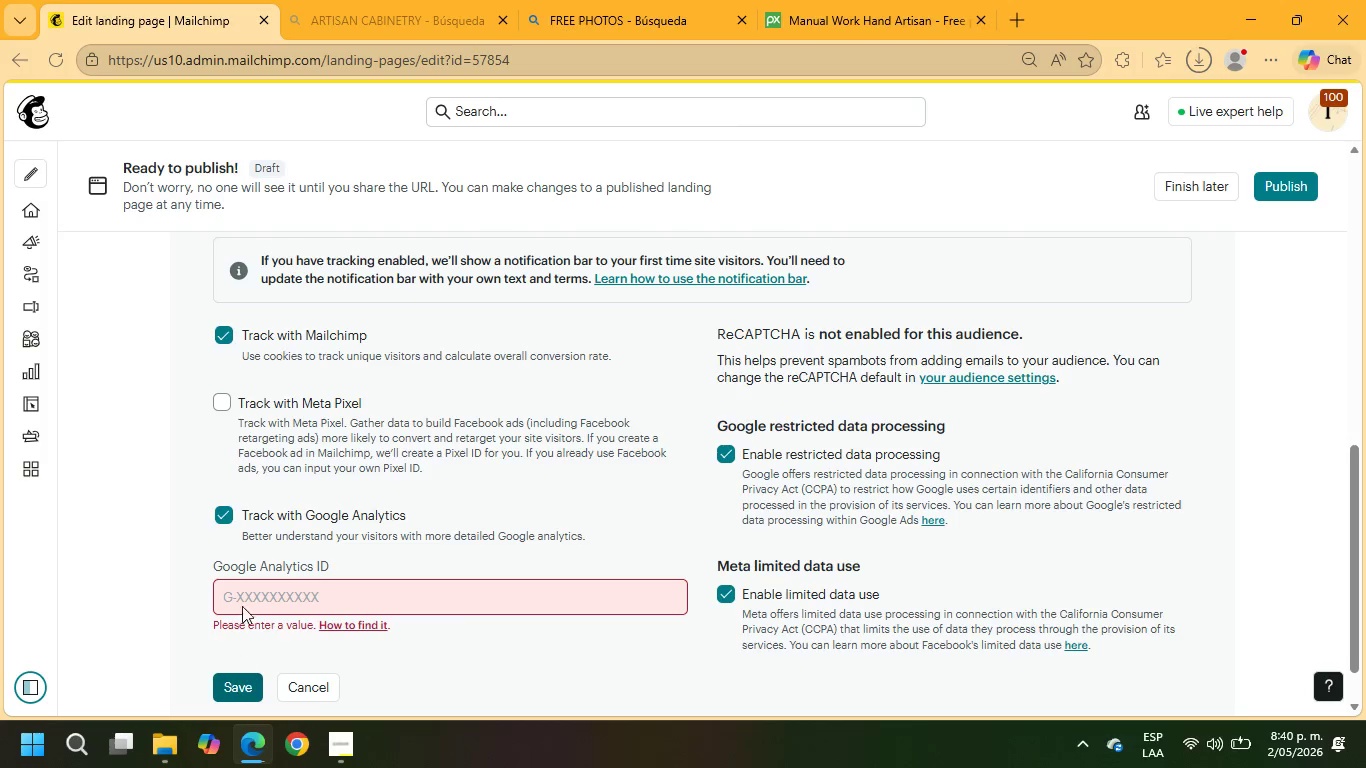 
left_click([213, 511])
 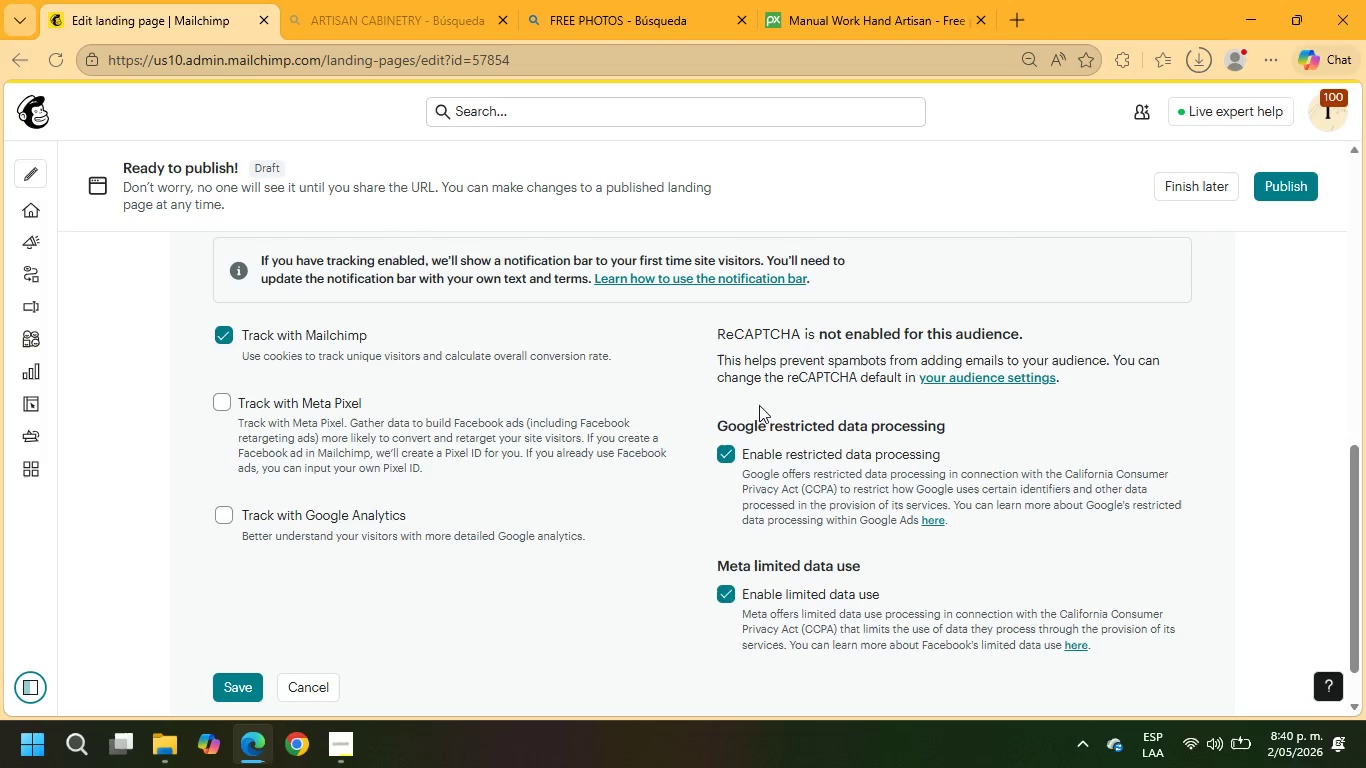 
scroll: coordinate [601, 506], scroll_direction: down, amount: 1.0
 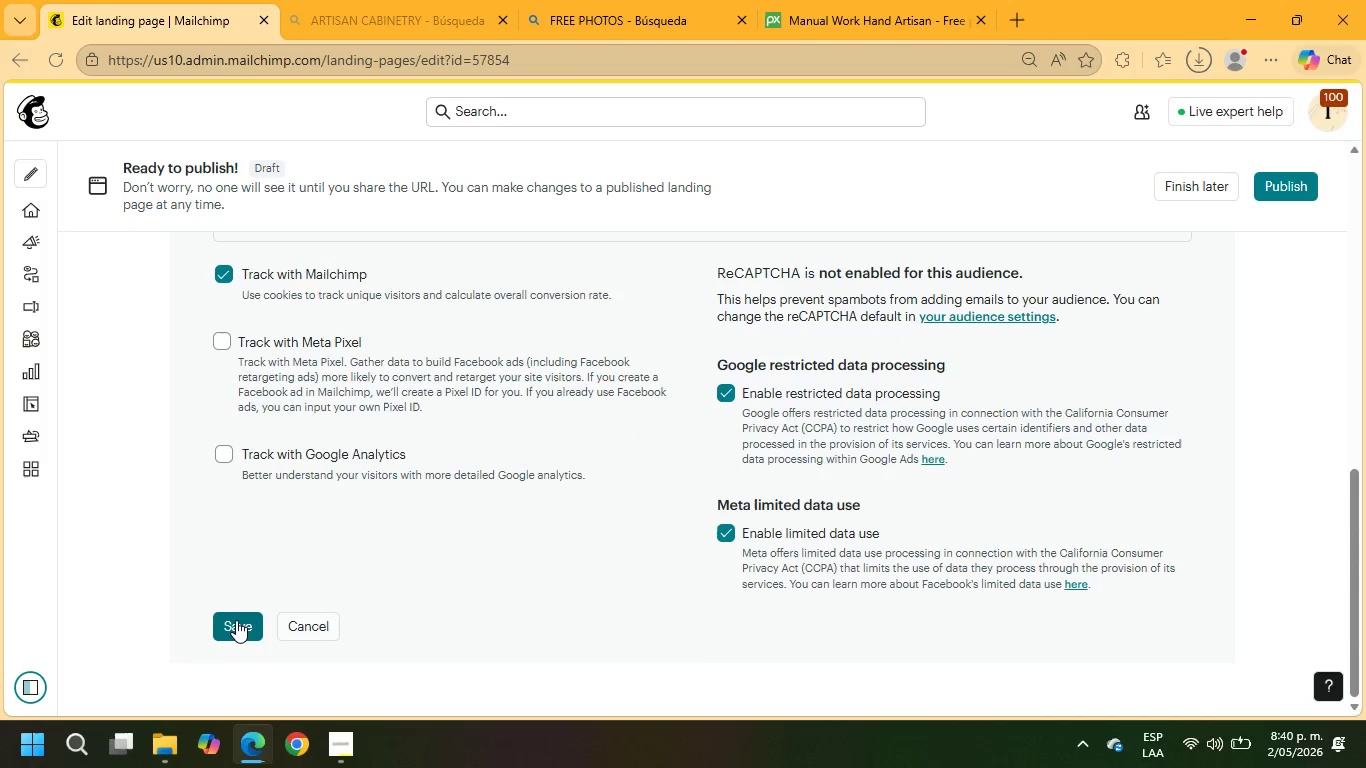 
left_click([235, 620])
 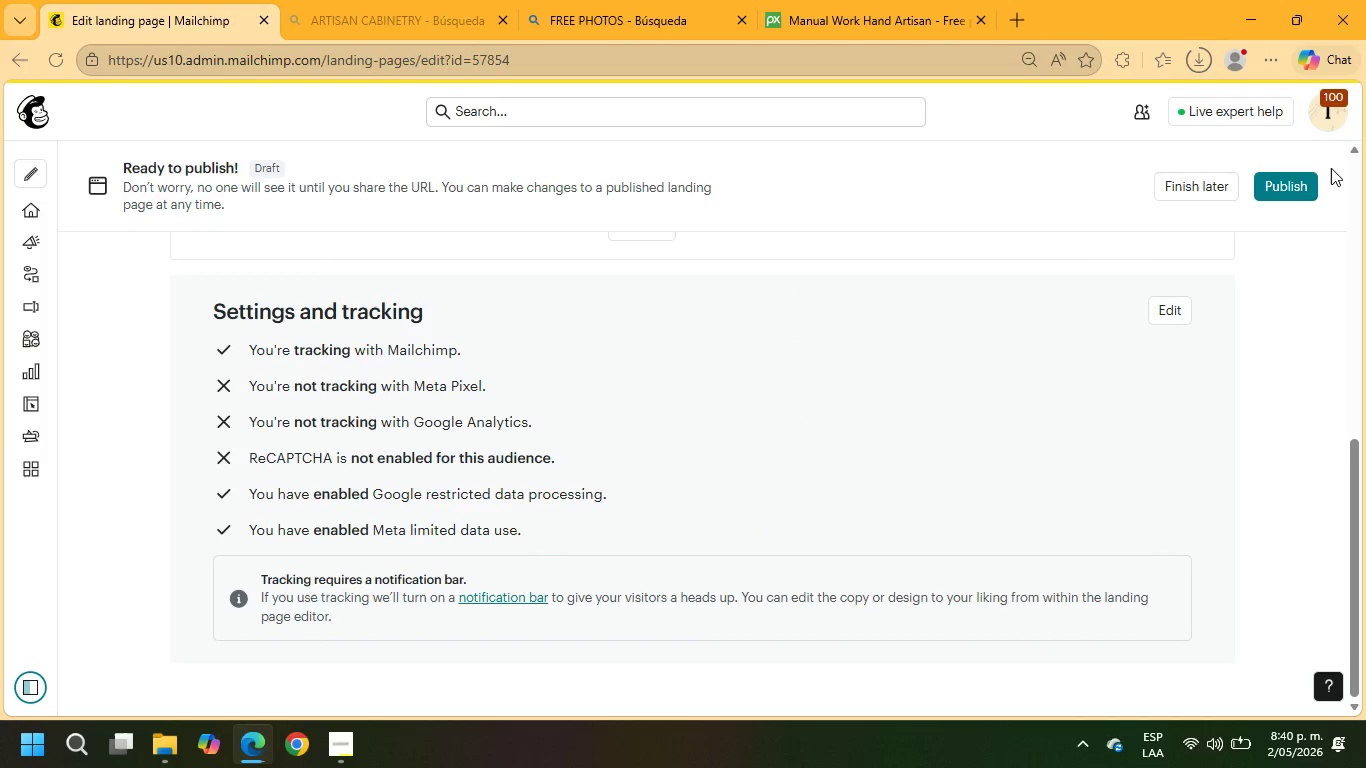 
left_click([1308, 192])
 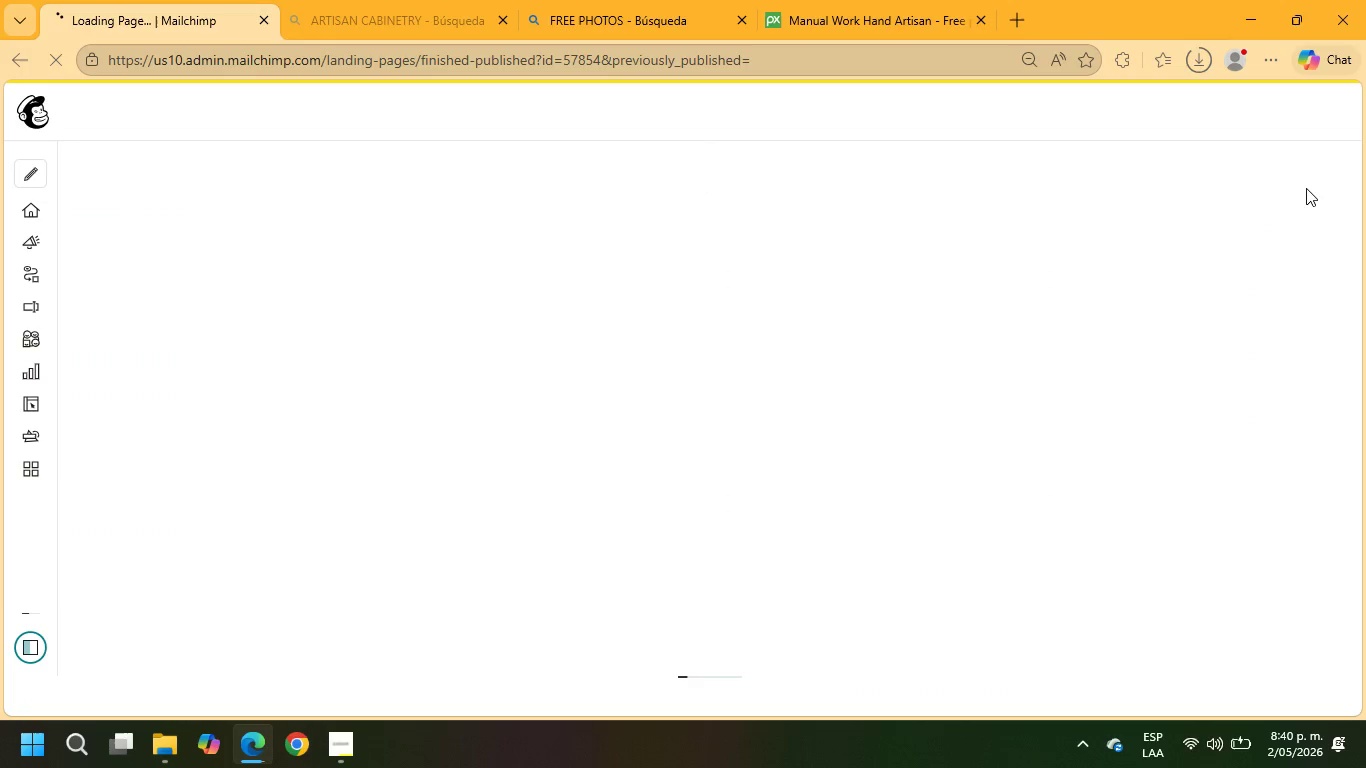 
wait(8.58)
 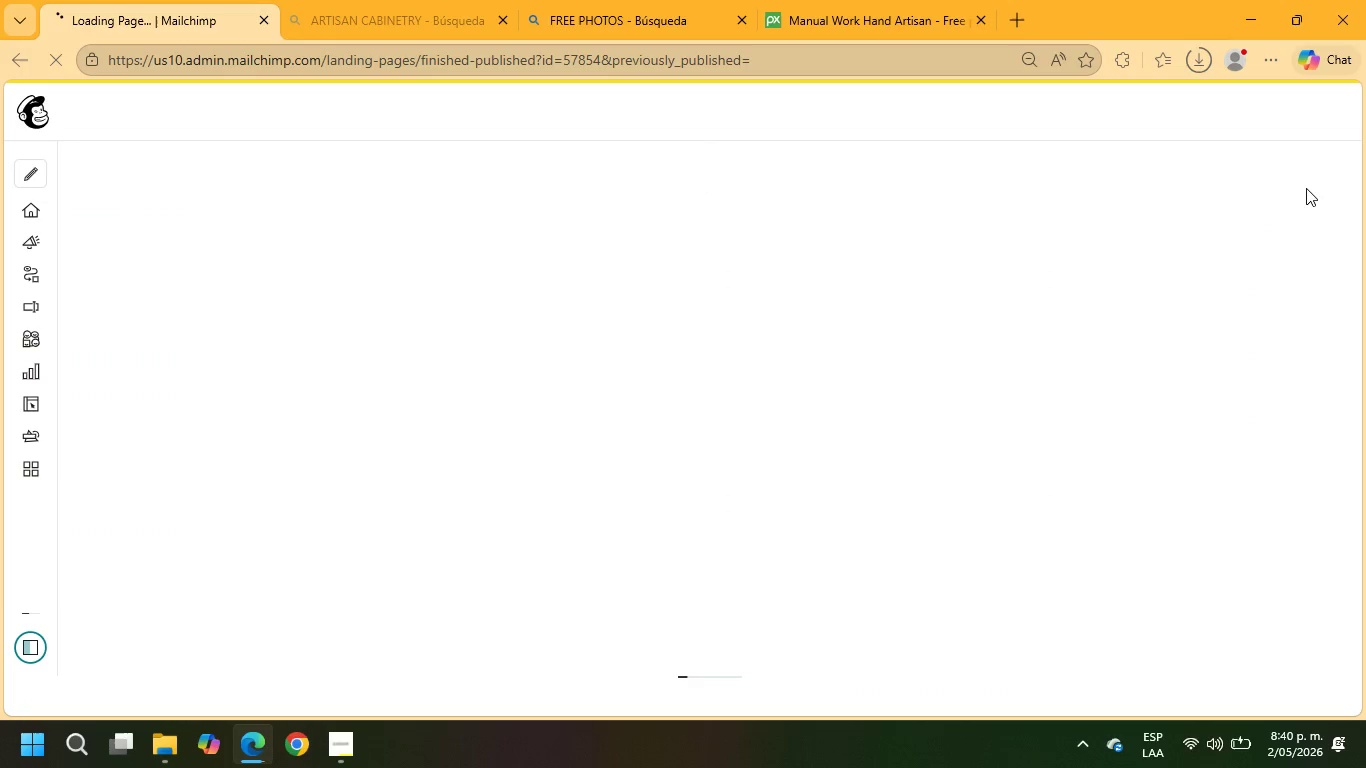 
scroll: coordinate [1058, 266], scroll_direction: down, amount: 9.0
 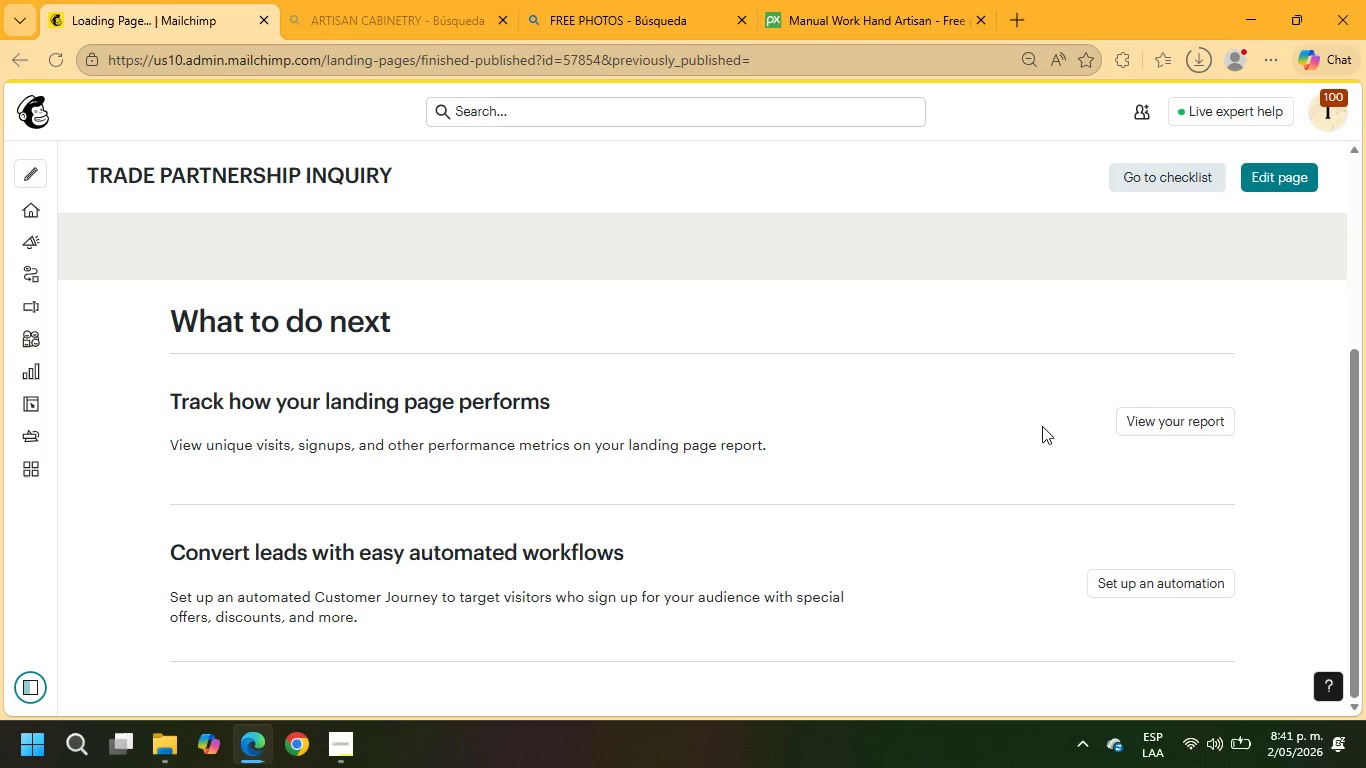 
wait(12.65)
 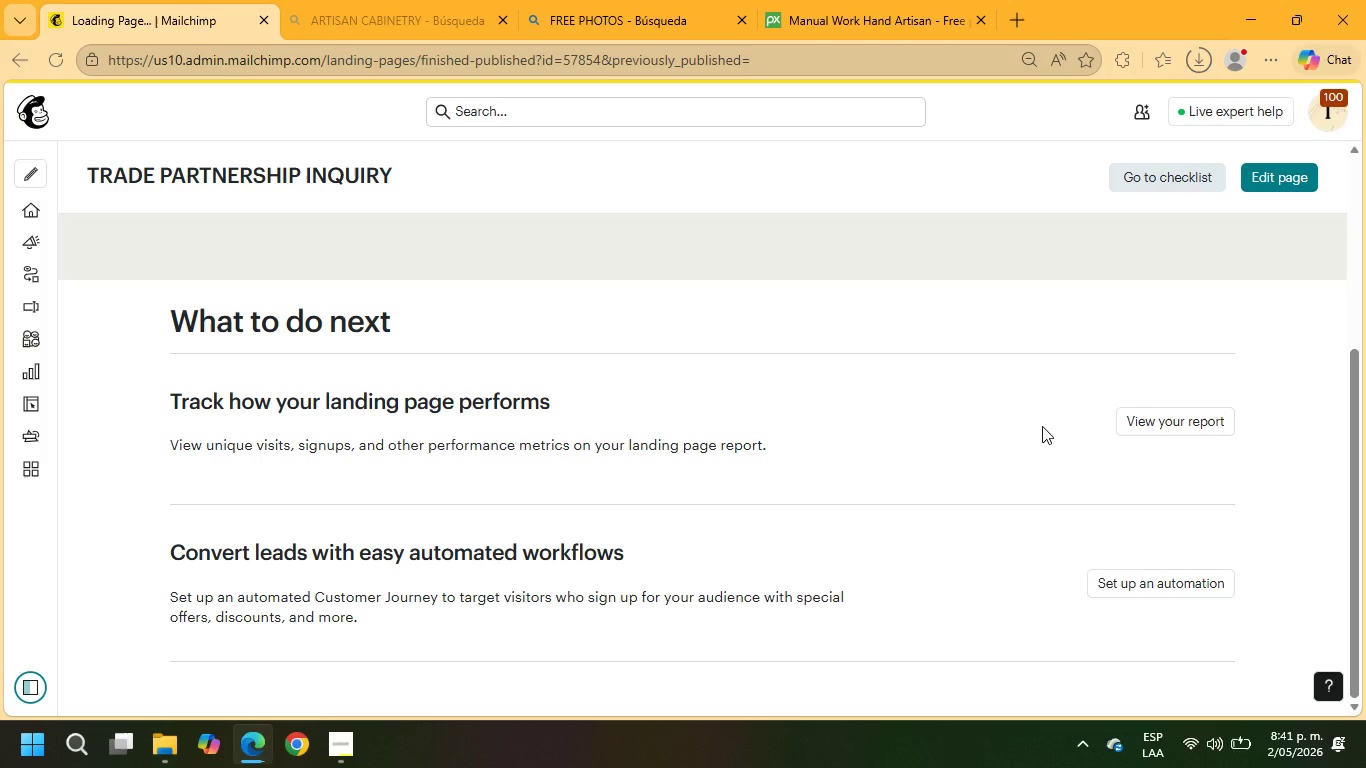 
left_click([20, 69])
 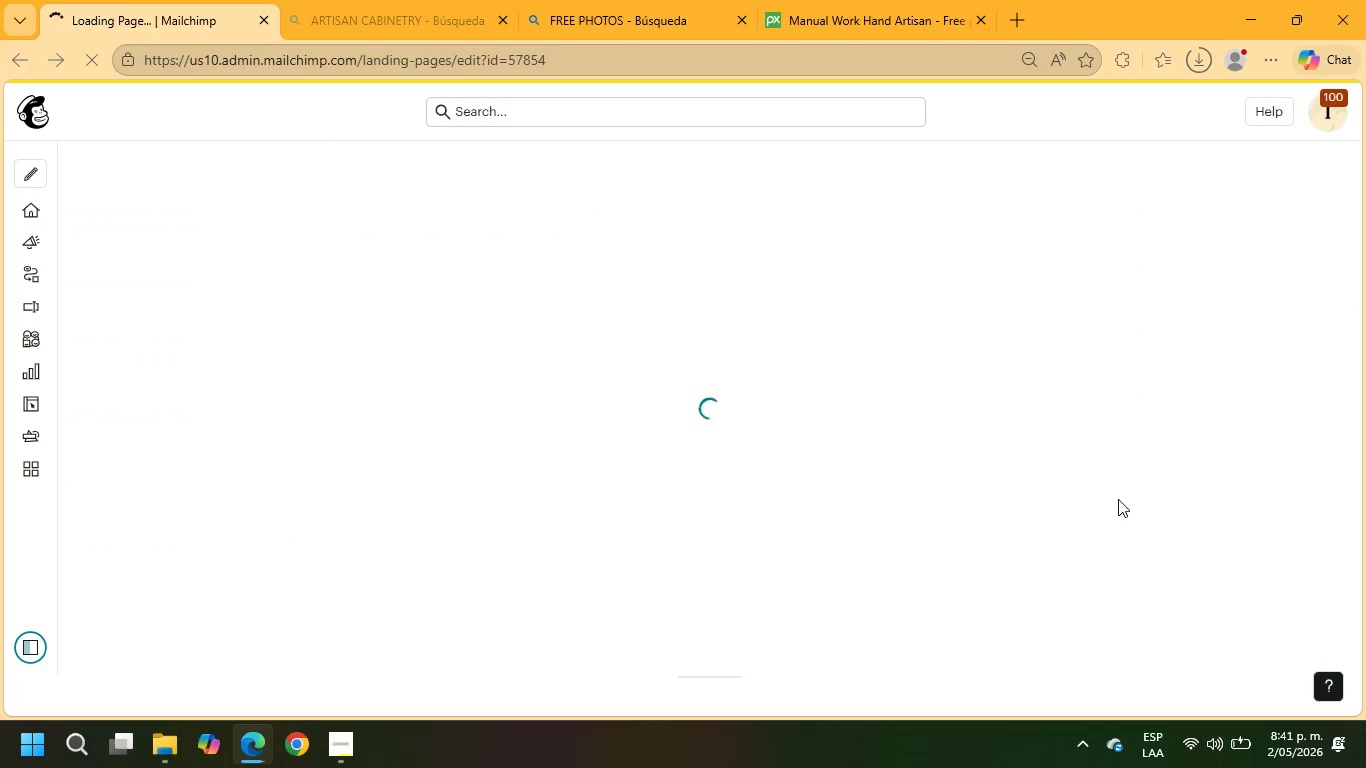 
mouse_move([1043, 493])
 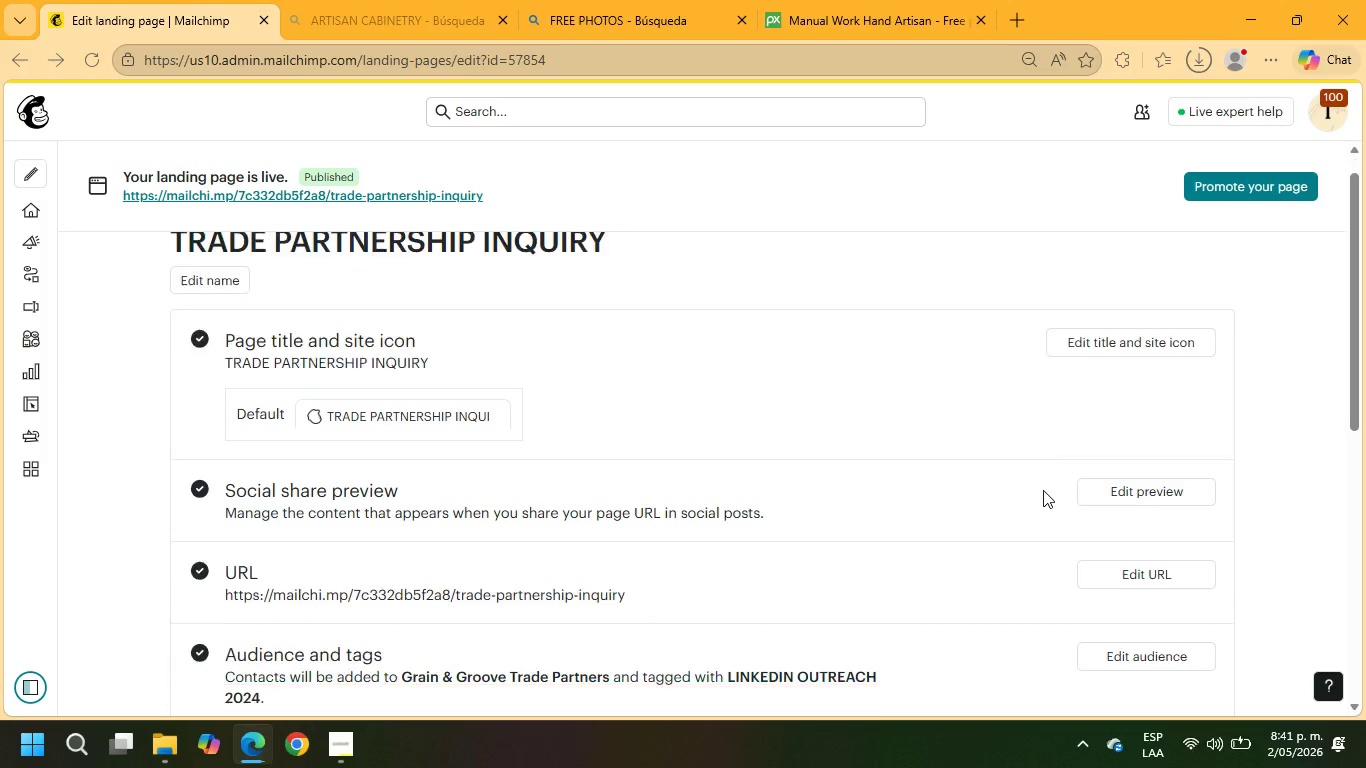 
scroll: coordinate [1041, 490], scroll_direction: down, amount: 6.0
 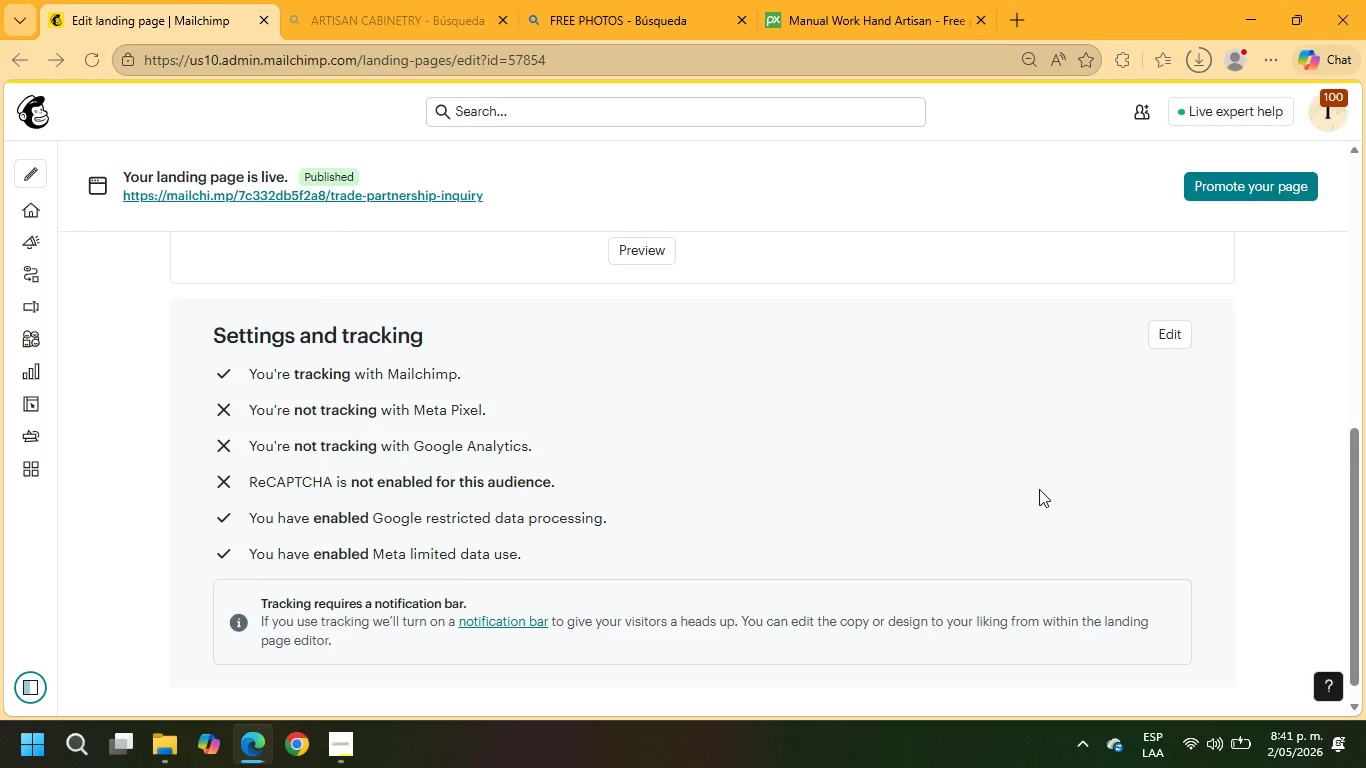 
scroll: coordinate [1039, 489], scroll_direction: up, amount: 2.0
 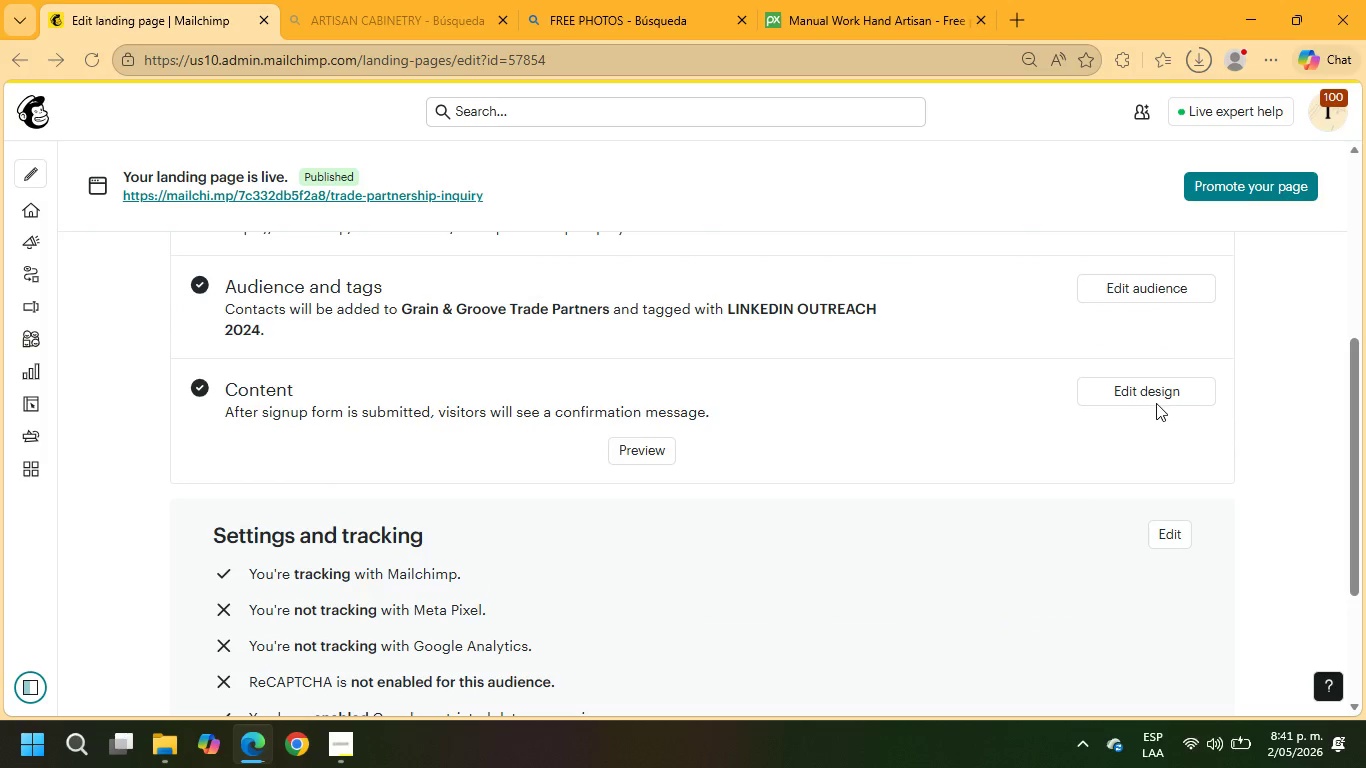 
left_click([1153, 373])
 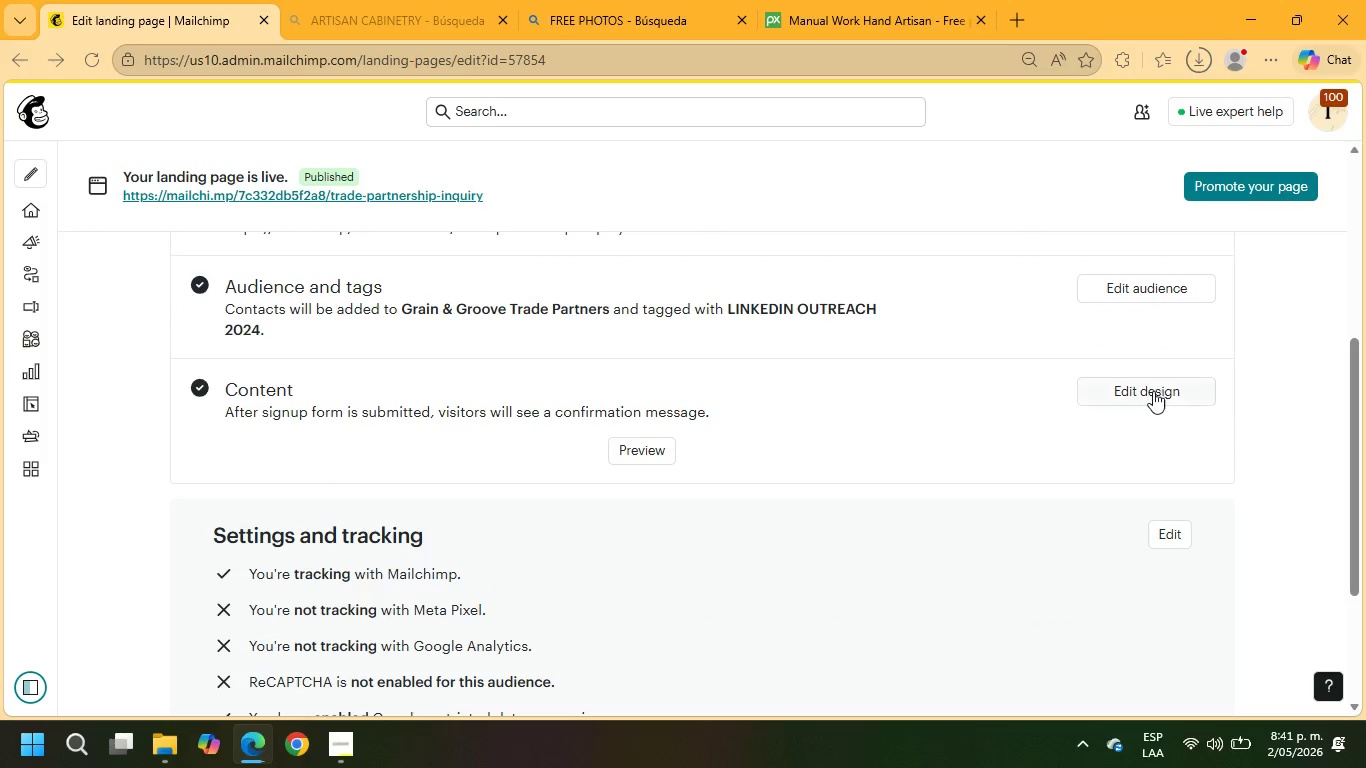 
left_click([1153, 393])
 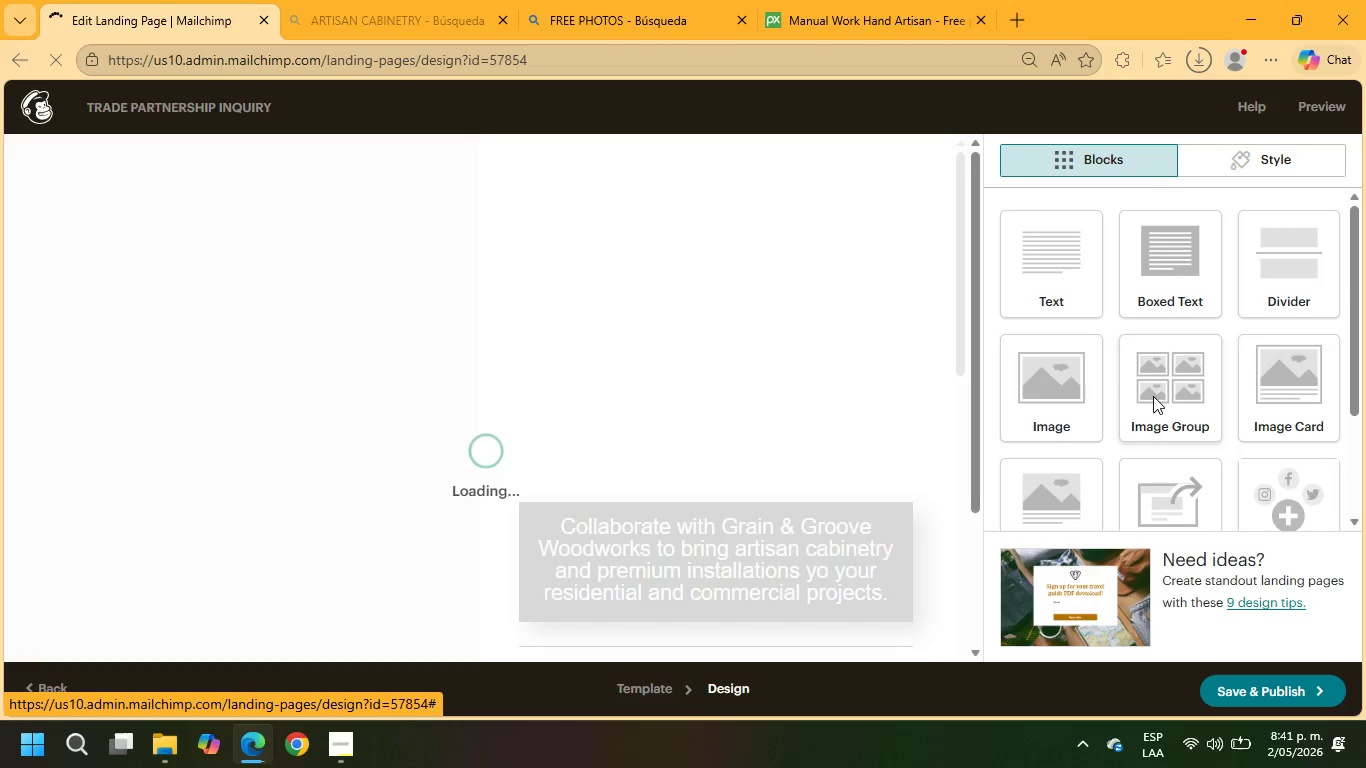 
scroll: coordinate [715, 338], scroll_direction: down, amount: 4.0
 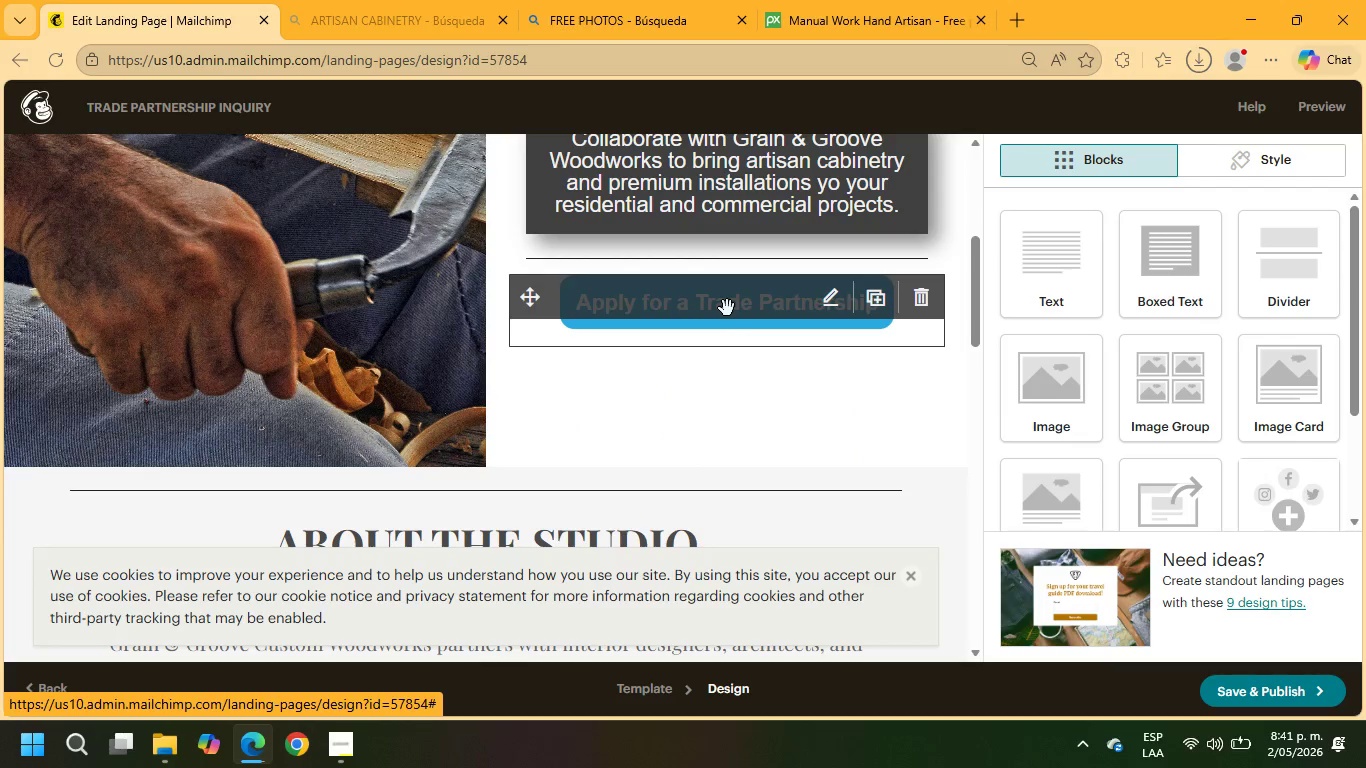 
left_click([727, 308])
 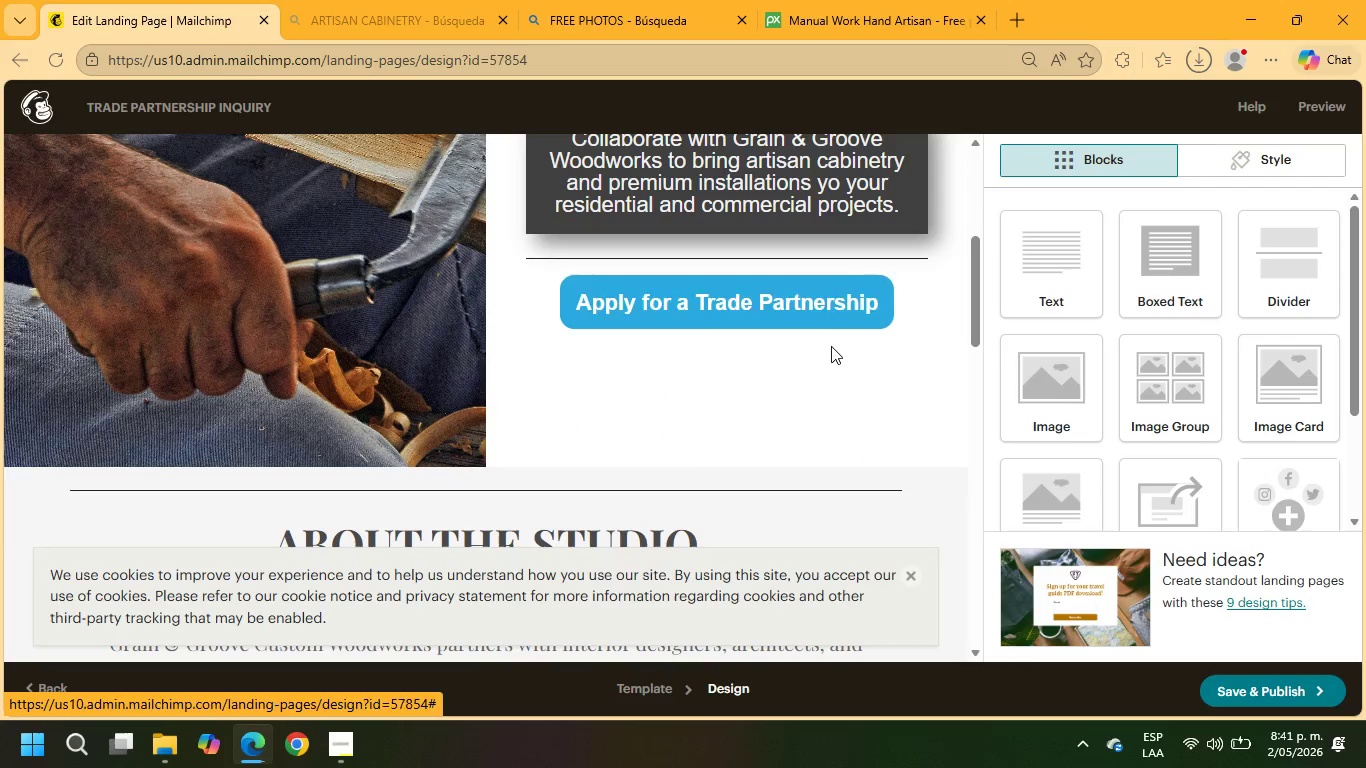 
scroll: coordinate [765, 367], scroll_direction: down, amount: 12.0
 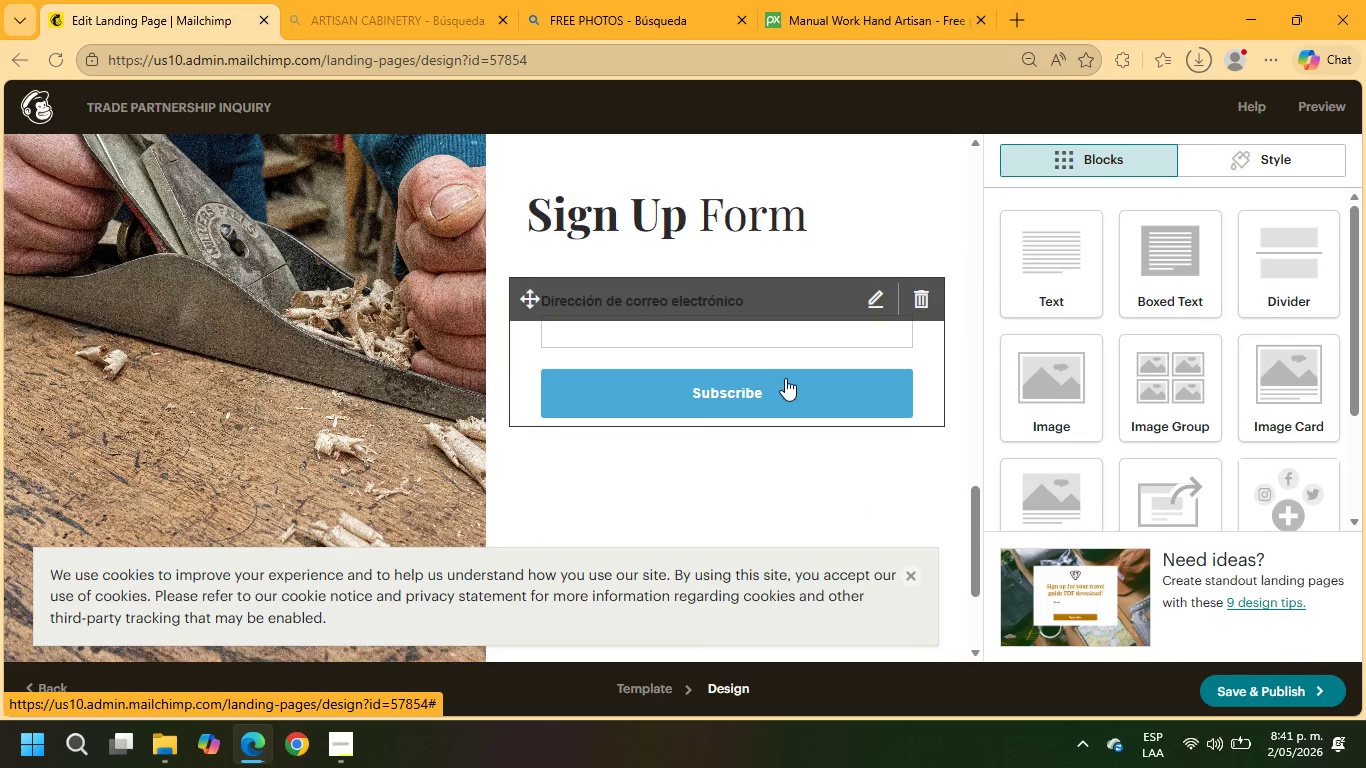 
left_click([788, 391])
 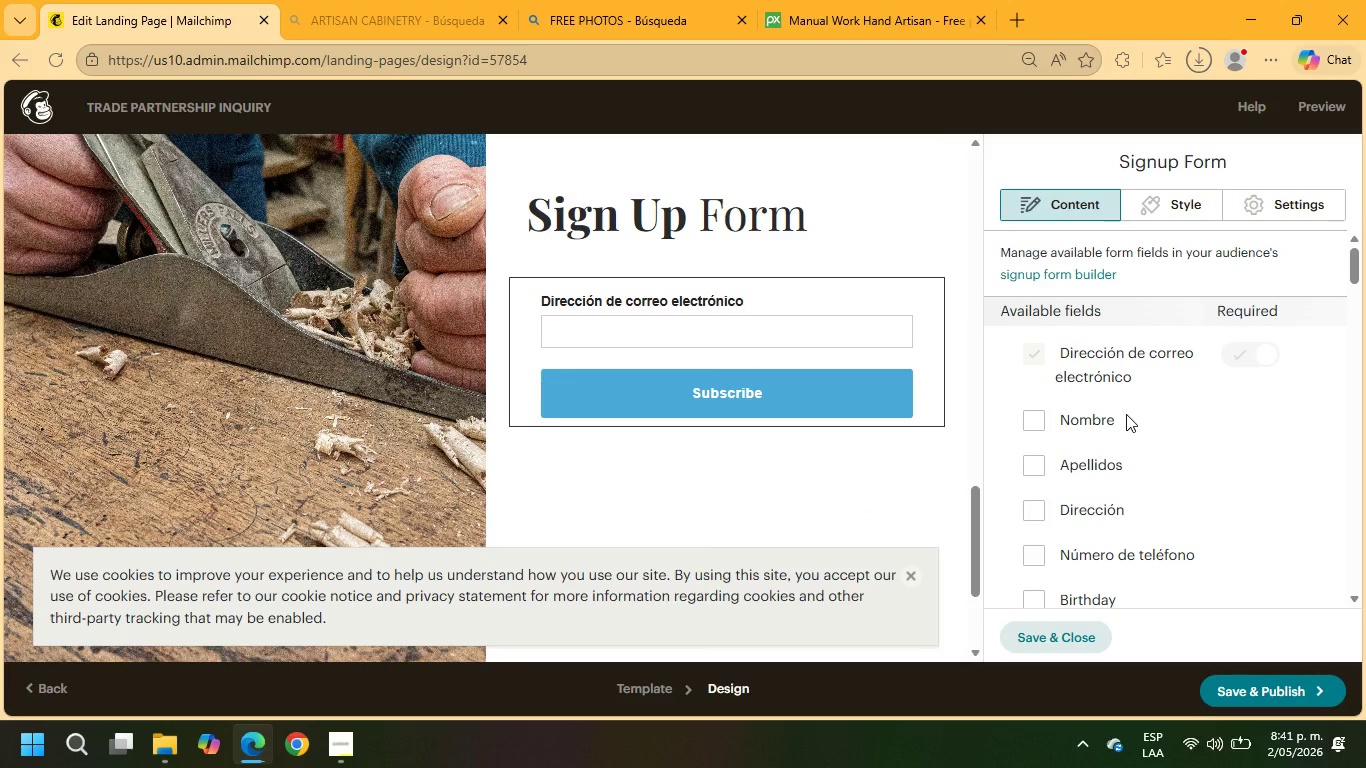 
scroll: coordinate [861, 438], scroll_direction: down, amount: 7.0
 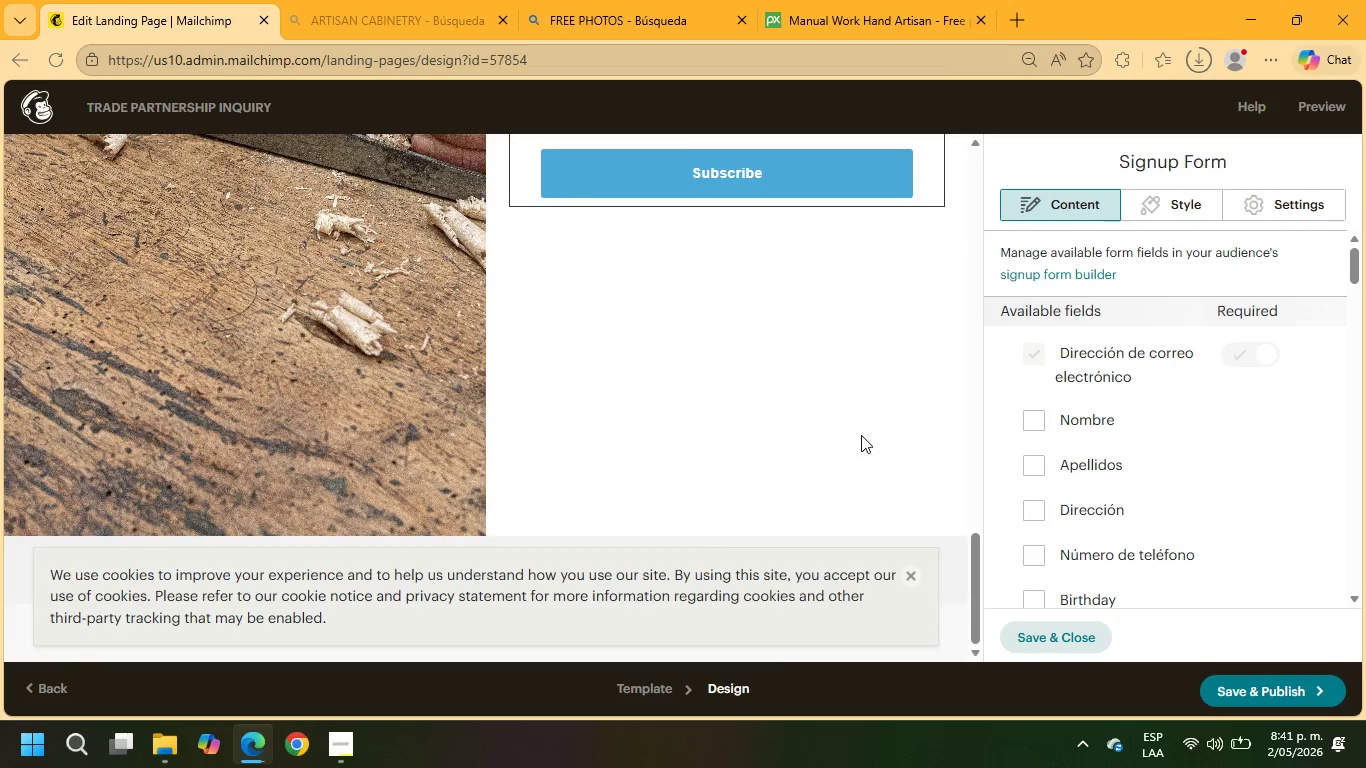 
scroll: coordinate [860, 421], scroll_direction: up, amount: 1.0
 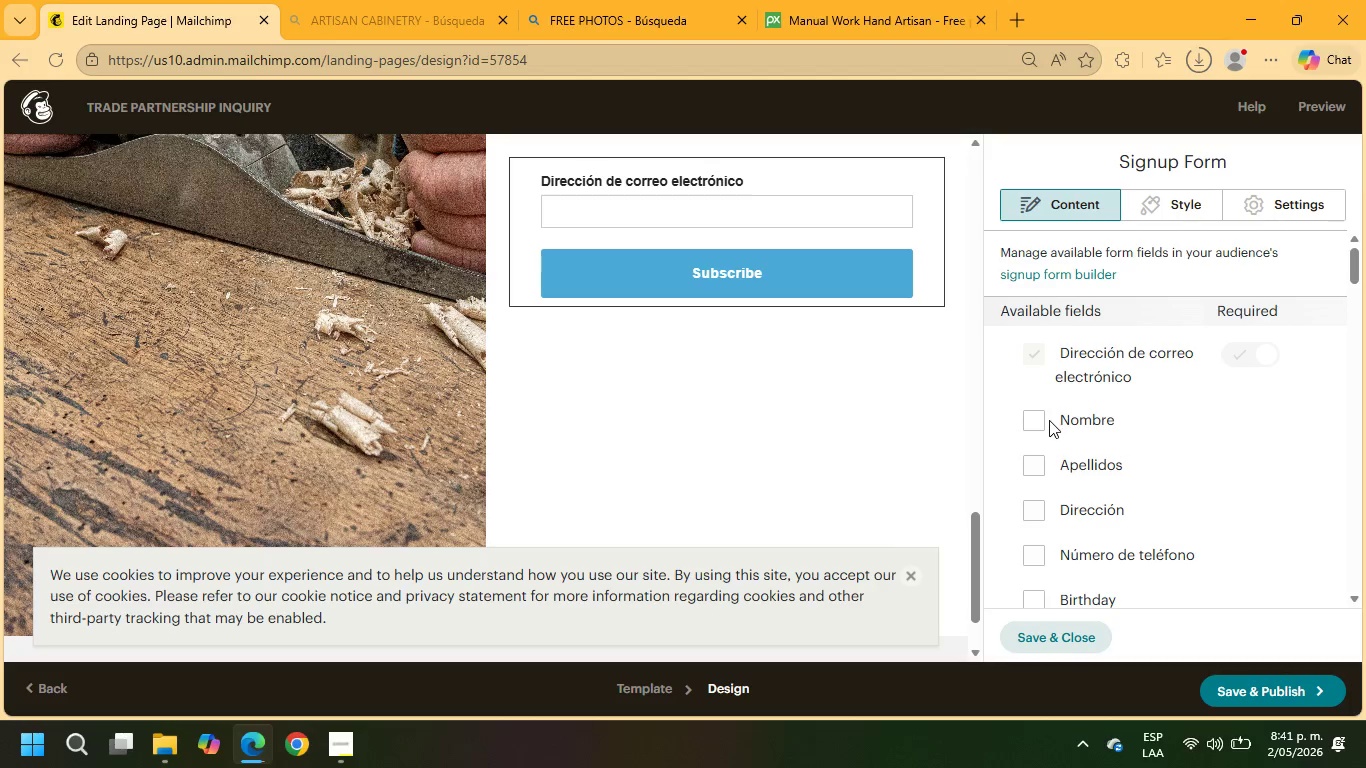 
left_click([1047, 422])
 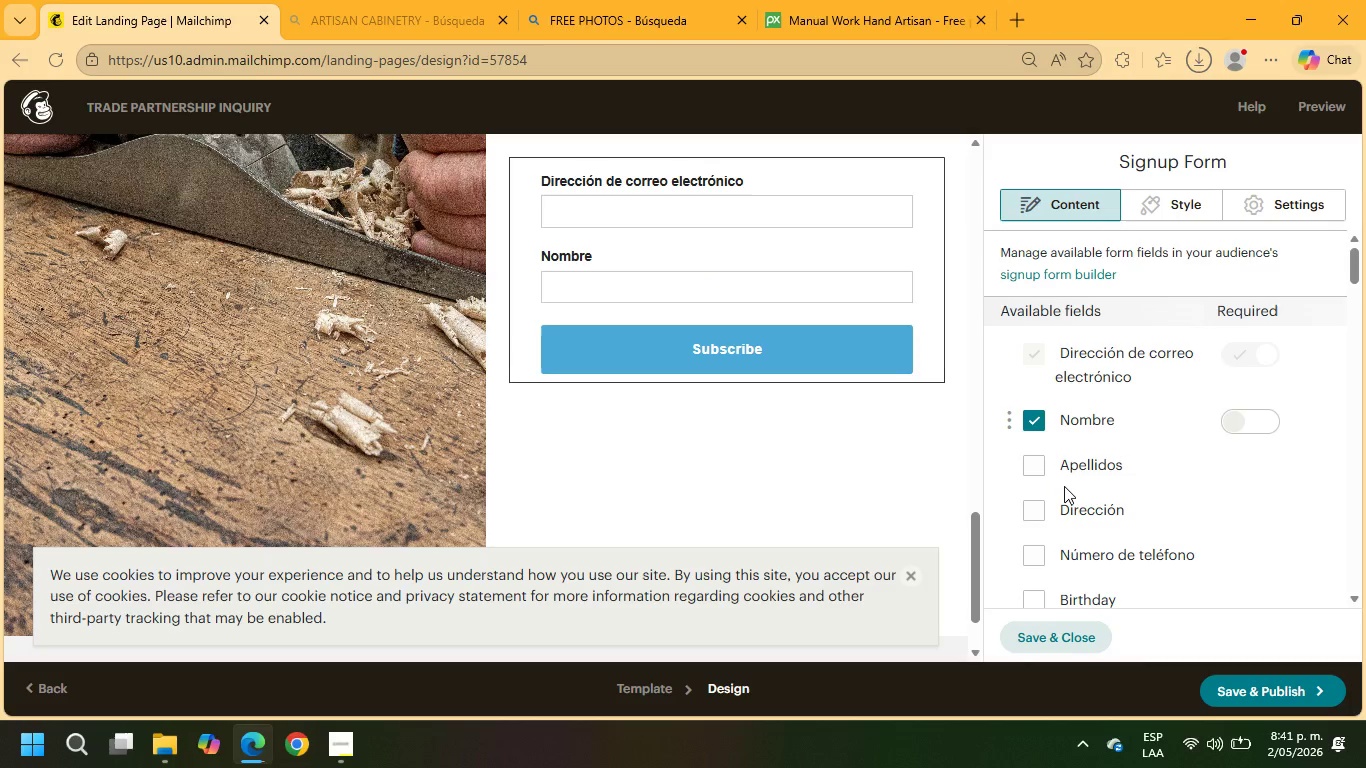 
scroll: coordinate [1064, 486], scroll_direction: down, amount: 1.0
 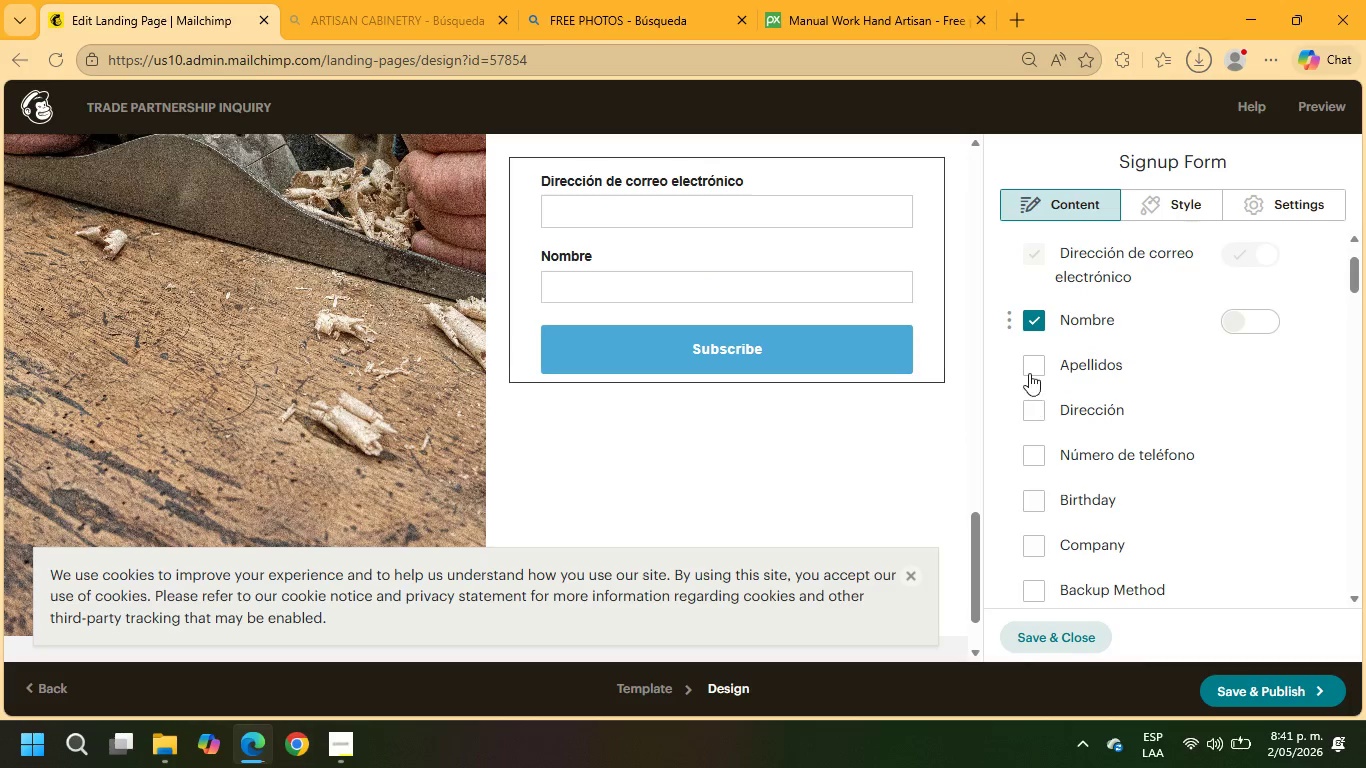 
left_click([1030, 370])
 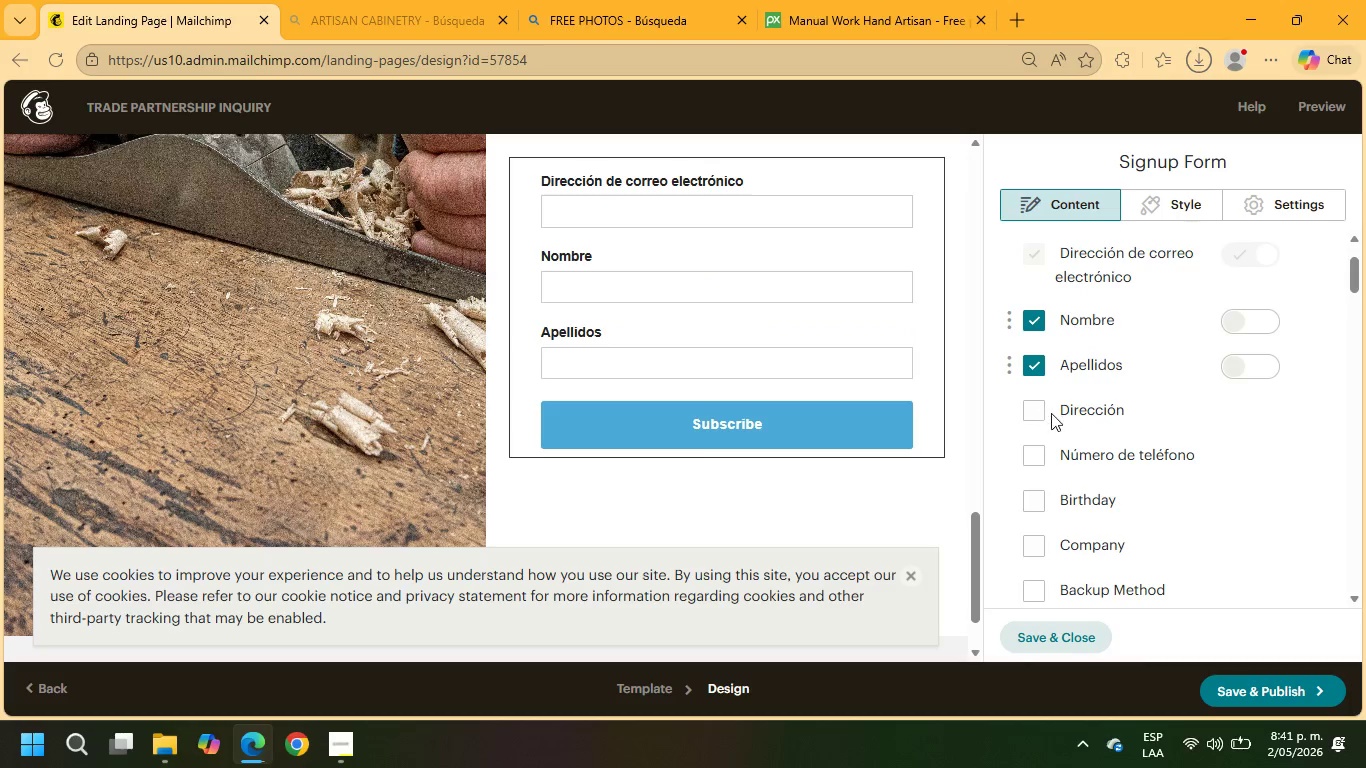 
scroll: coordinate [1051, 417], scroll_direction: down, amount: 4.0
 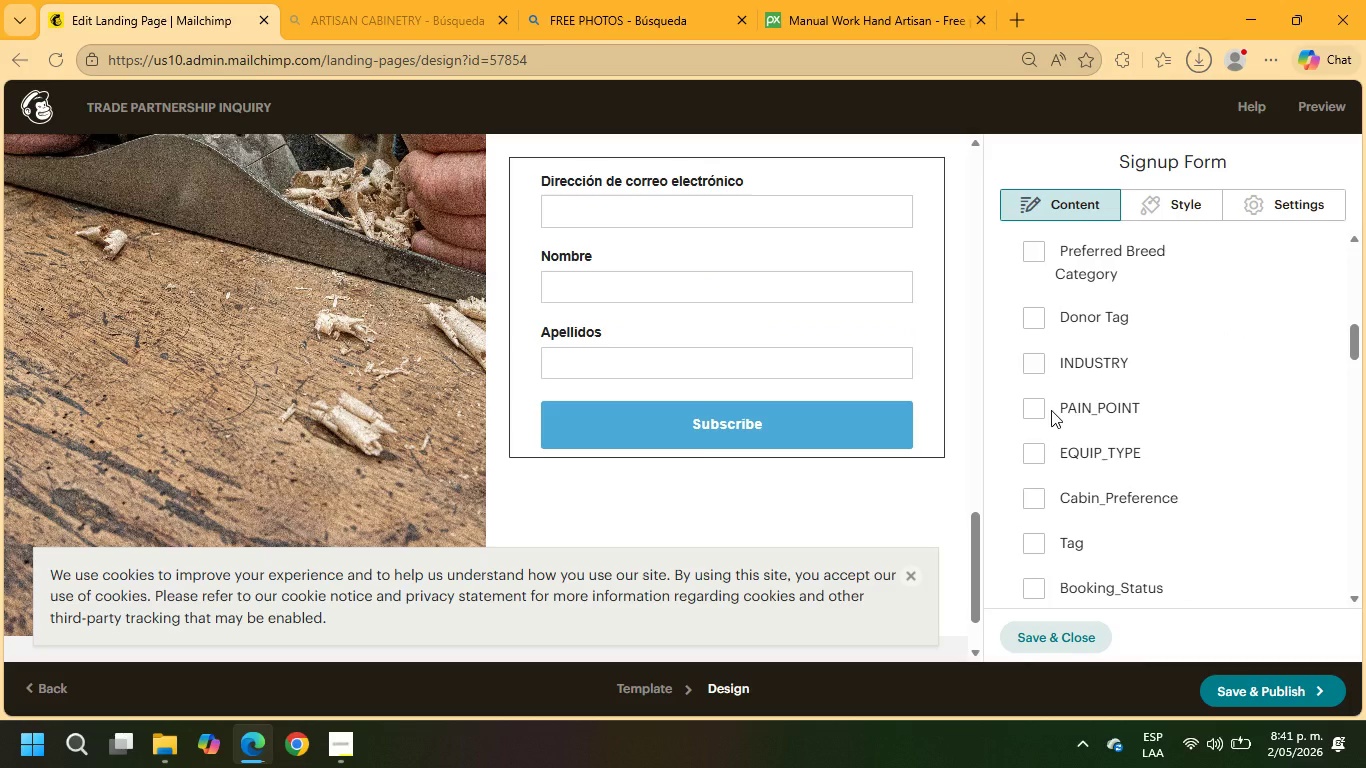 
scroll: coordinate [1171, 439], scroll_direction: up, amount: 5.0
 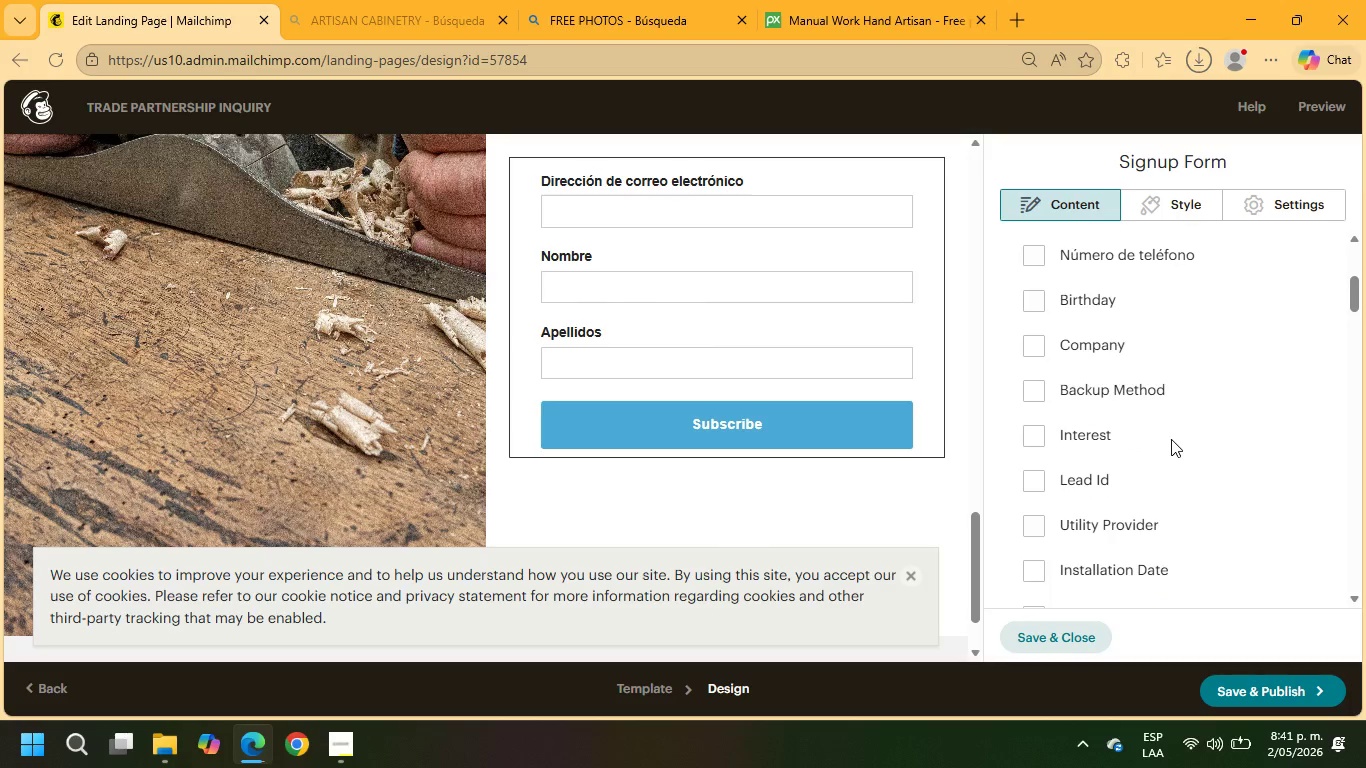 
scroll: coordinate [1171, 442], scroll_direction: down, amount: 7.0
 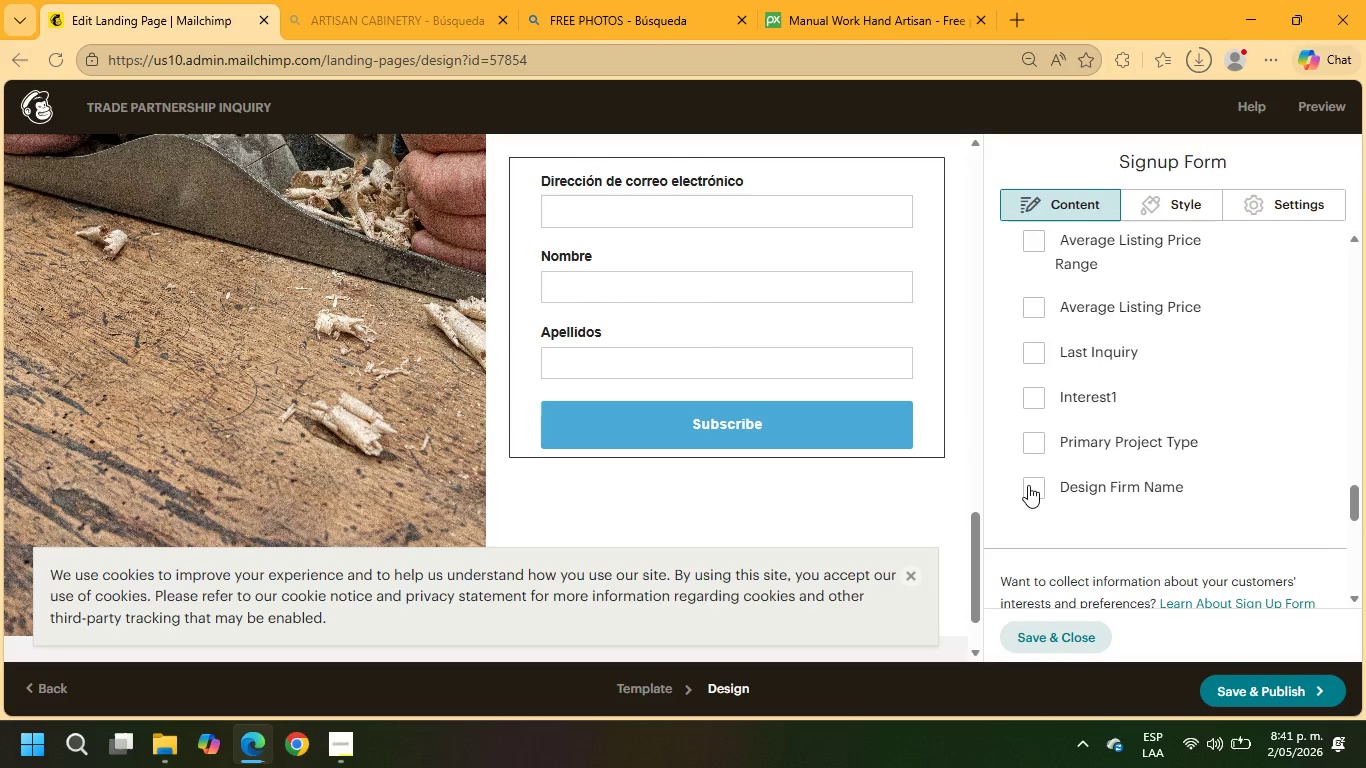 
left_click([1025, 486])
 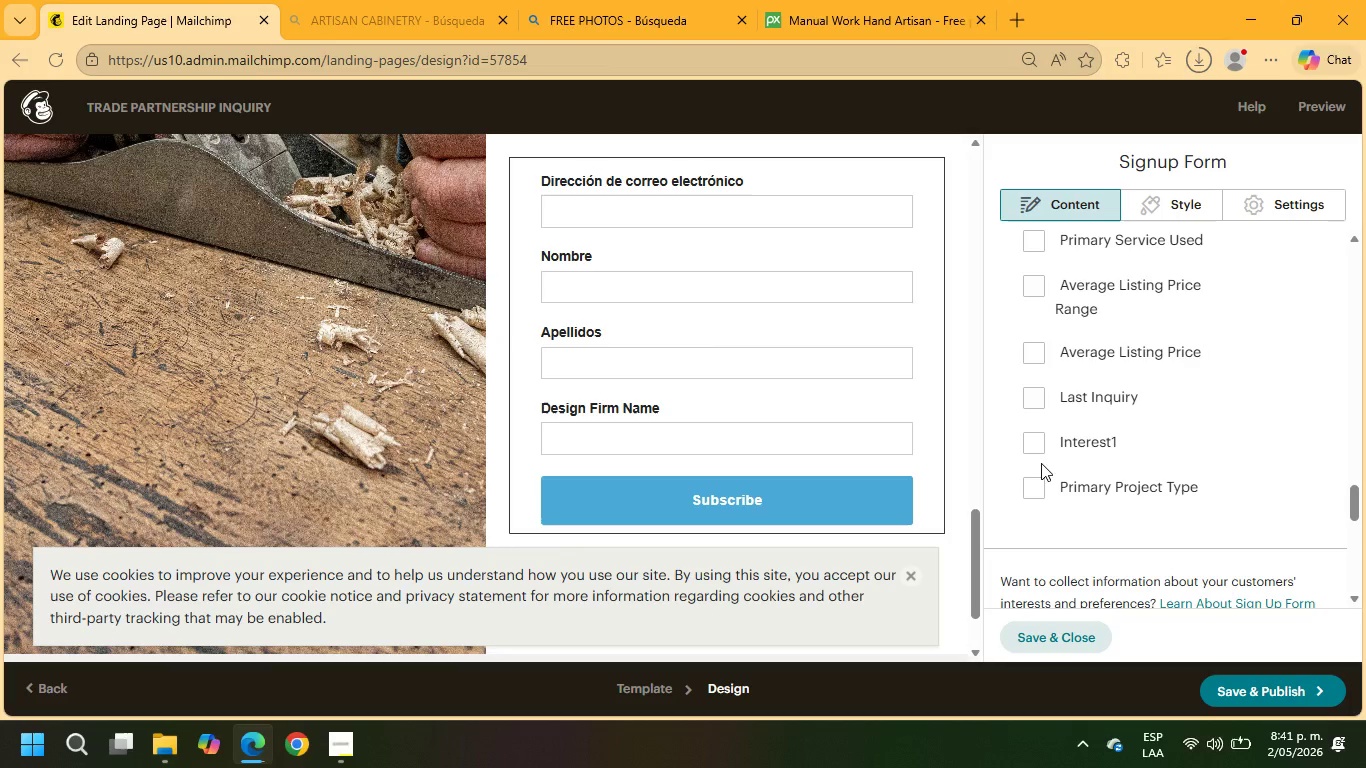 
left_click([1035, 483])
 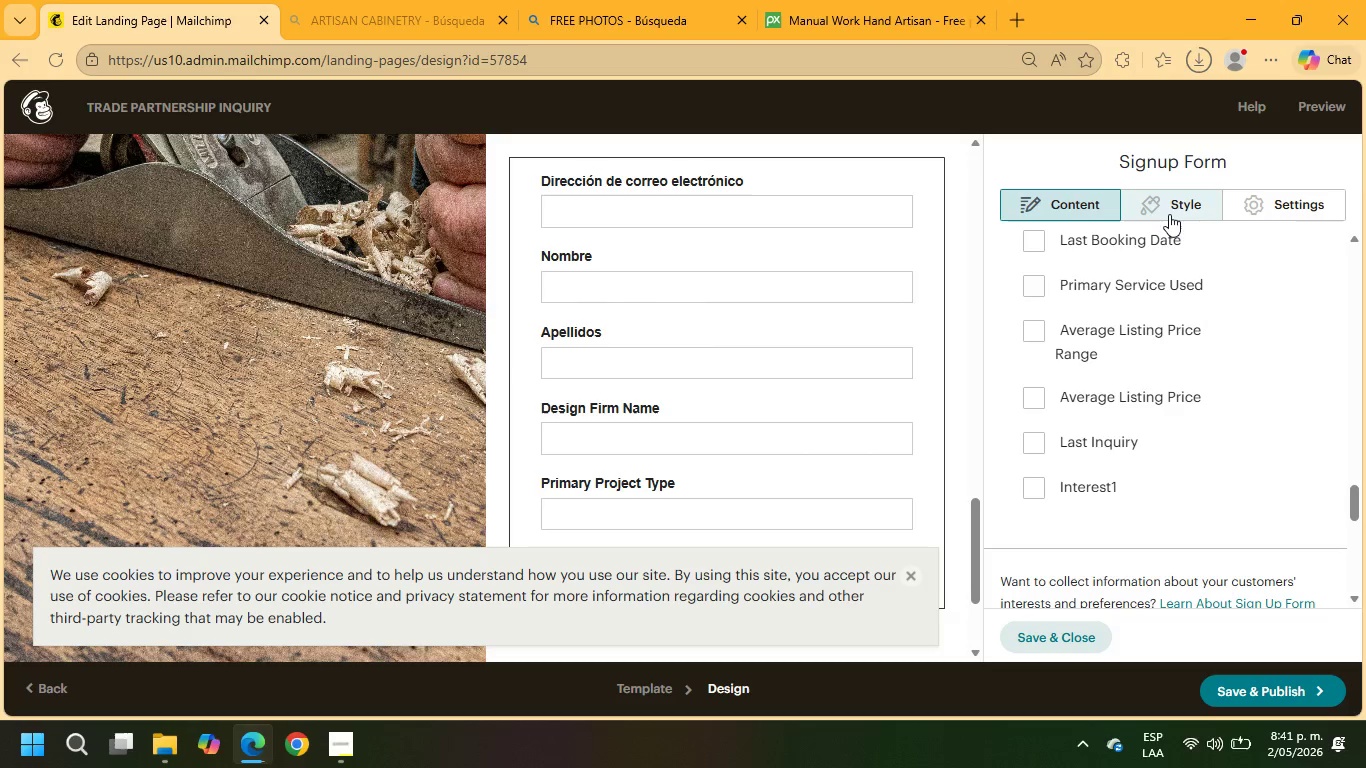 
scroll: coordinate [1139, 367], scroll_direction: down, amount: 5.0
 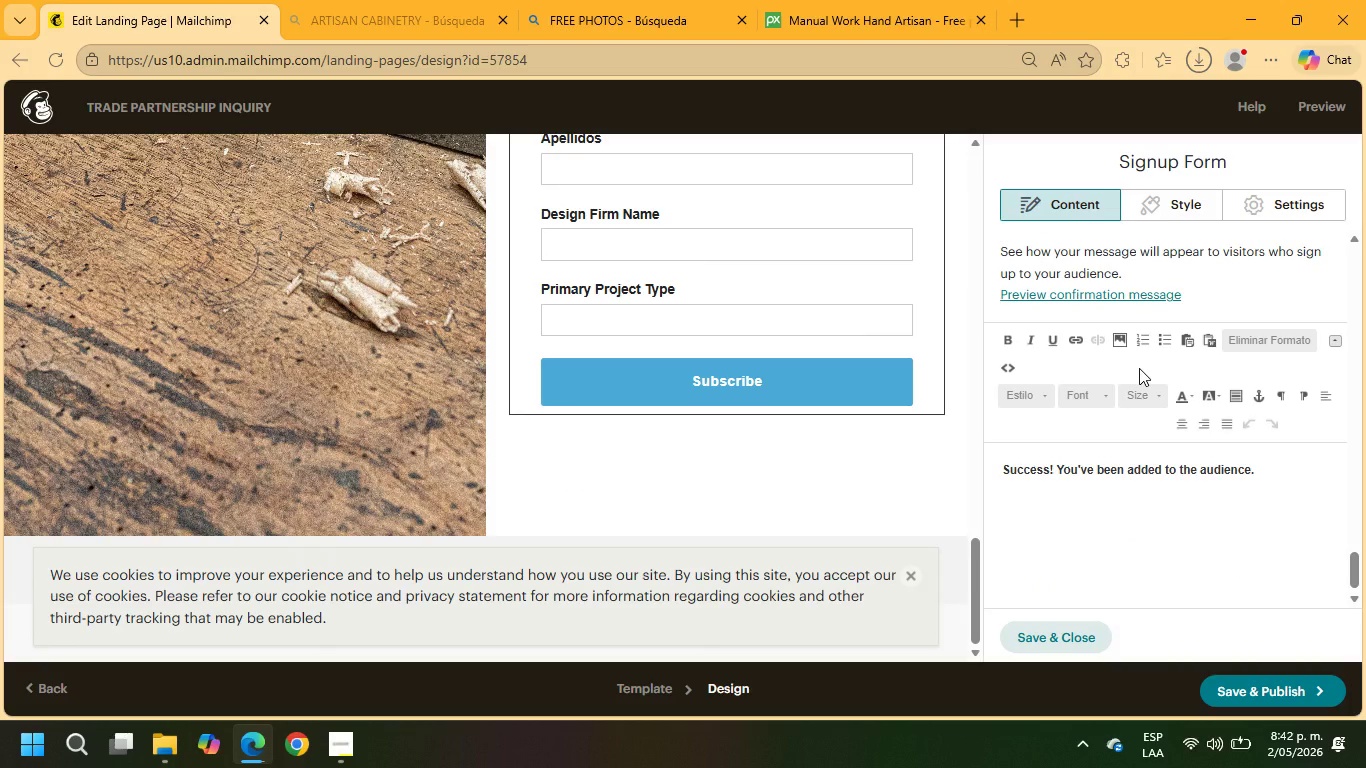 
wait(6.33)
 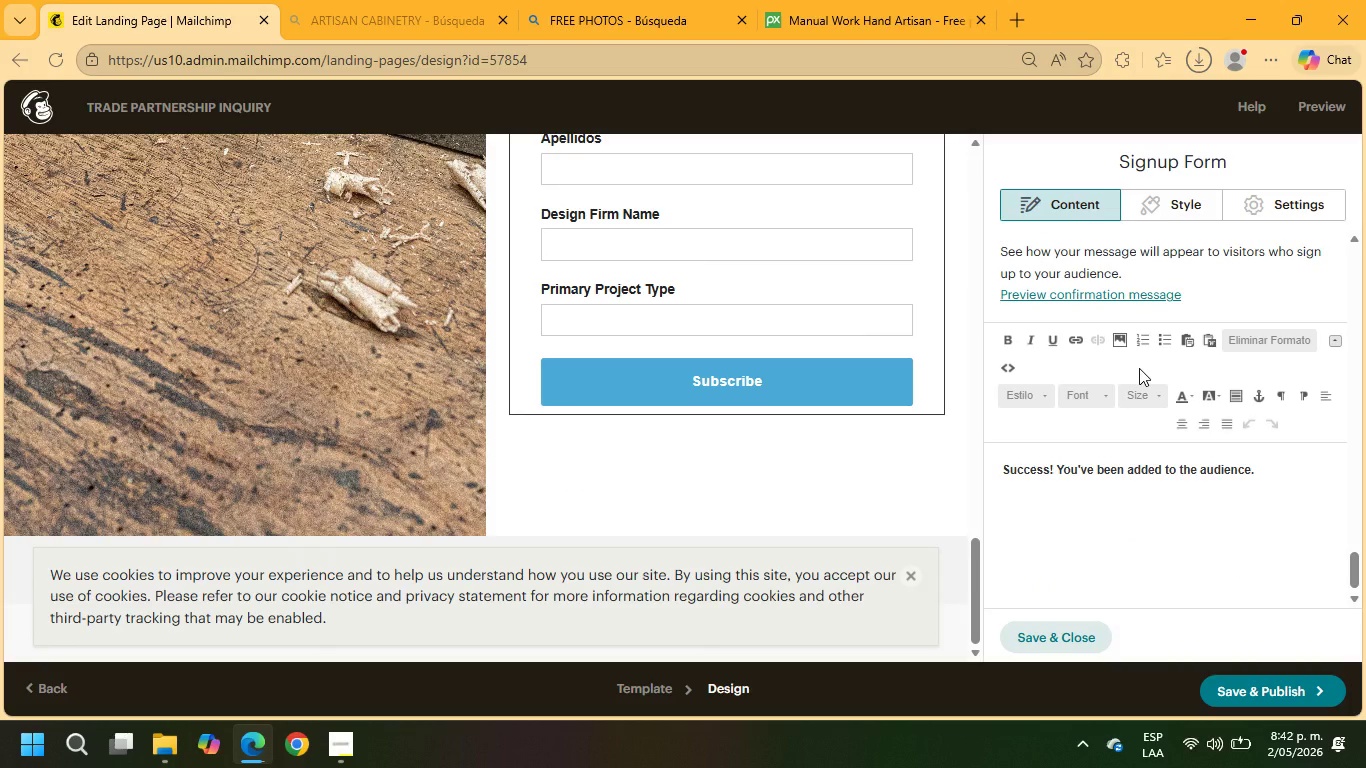 
left_click_drag(start_coordinate=[1274, 474], to_coordinate=[929, 444])
 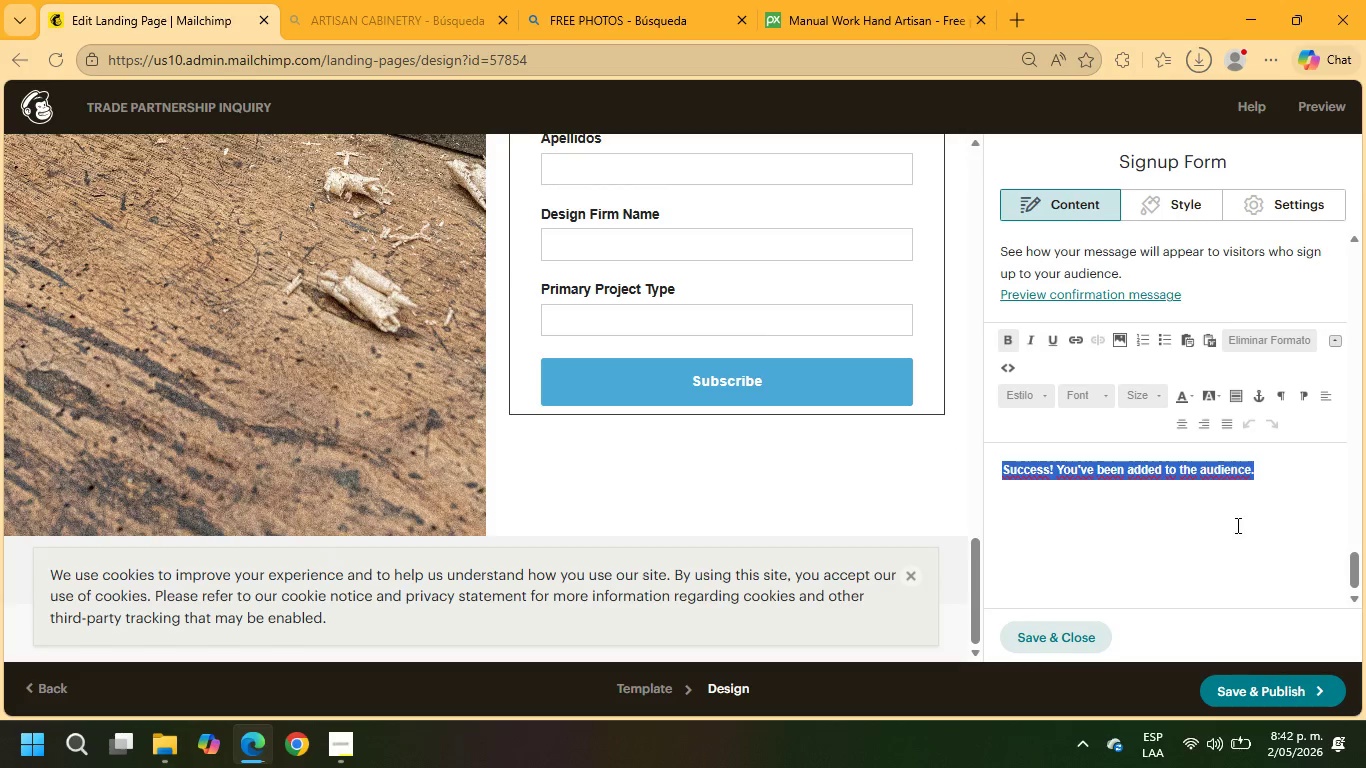 
wait(6.72)
 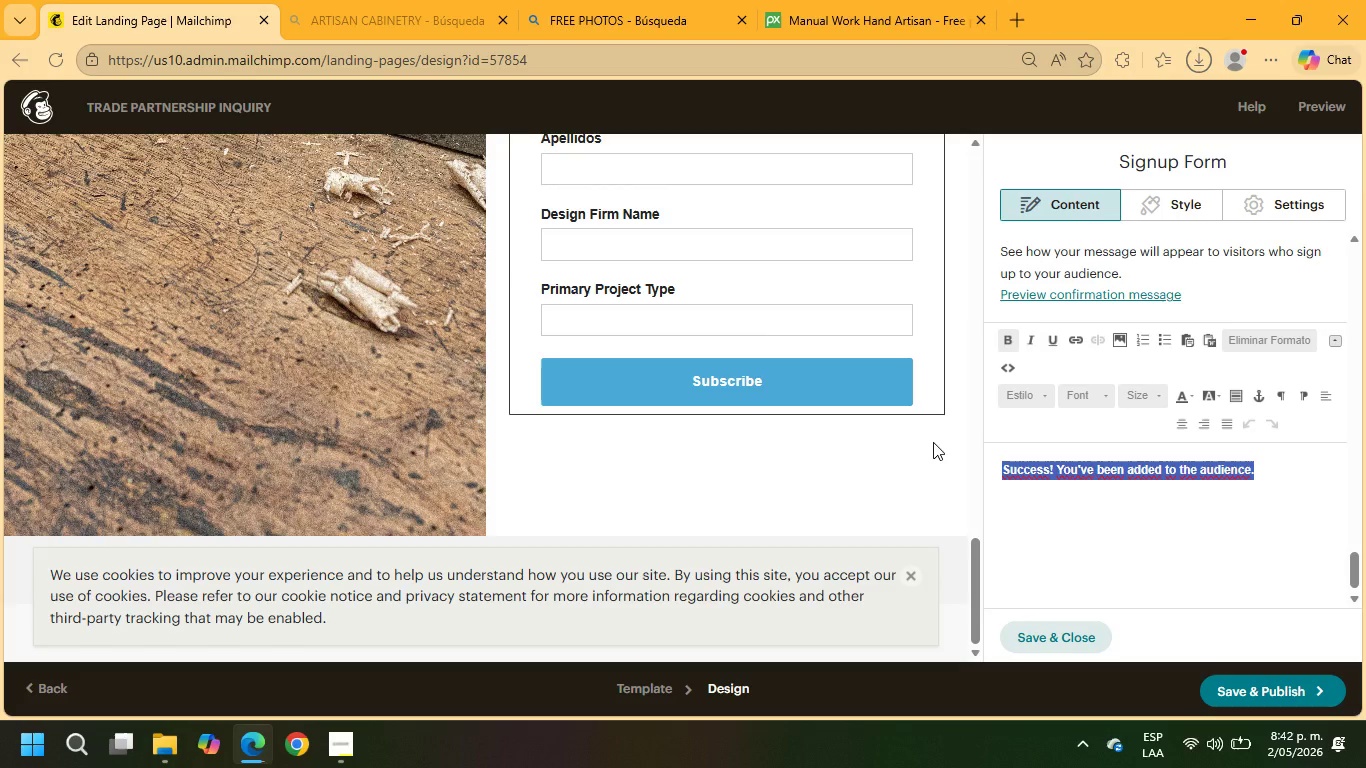 
type(Thank you for interest in parr)
key(Backspace)
type(t)
 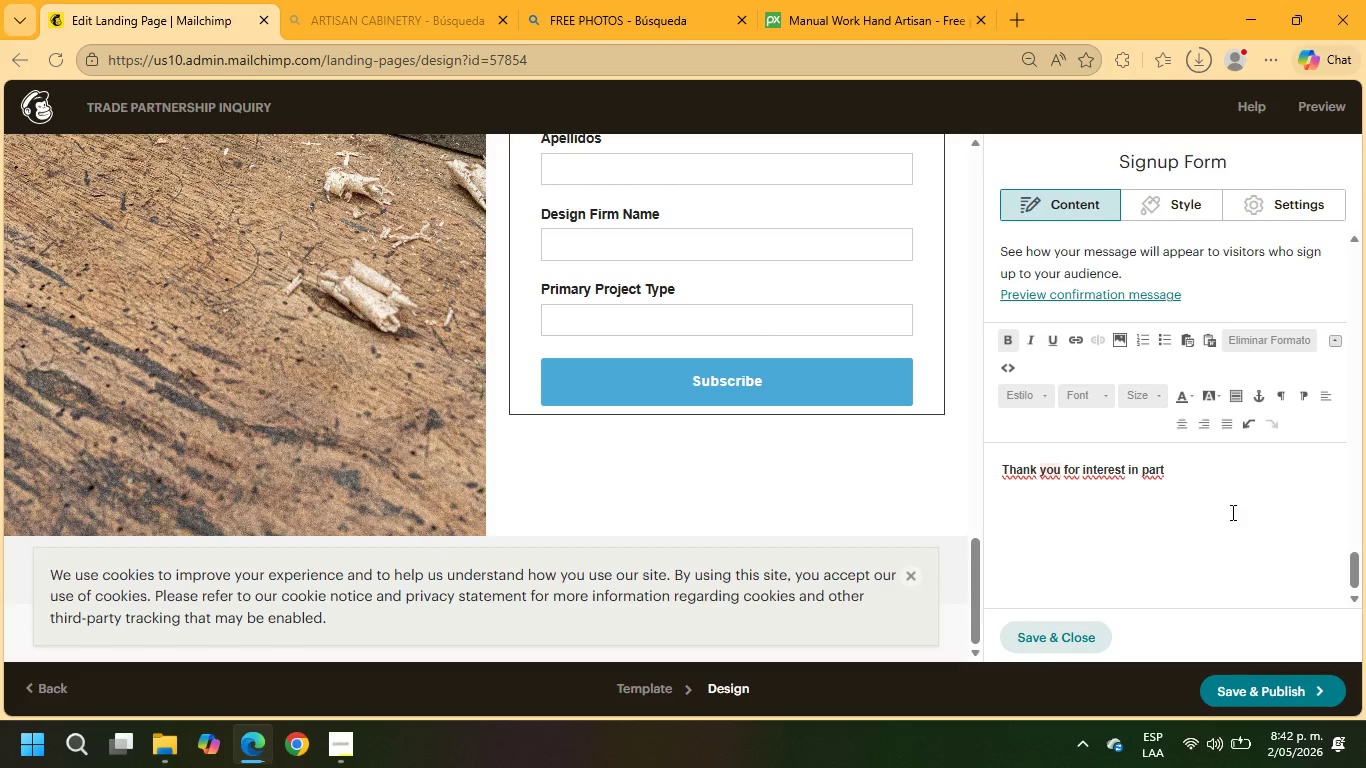 
type(nering with Grain ^ Groove custom Woodworks)
 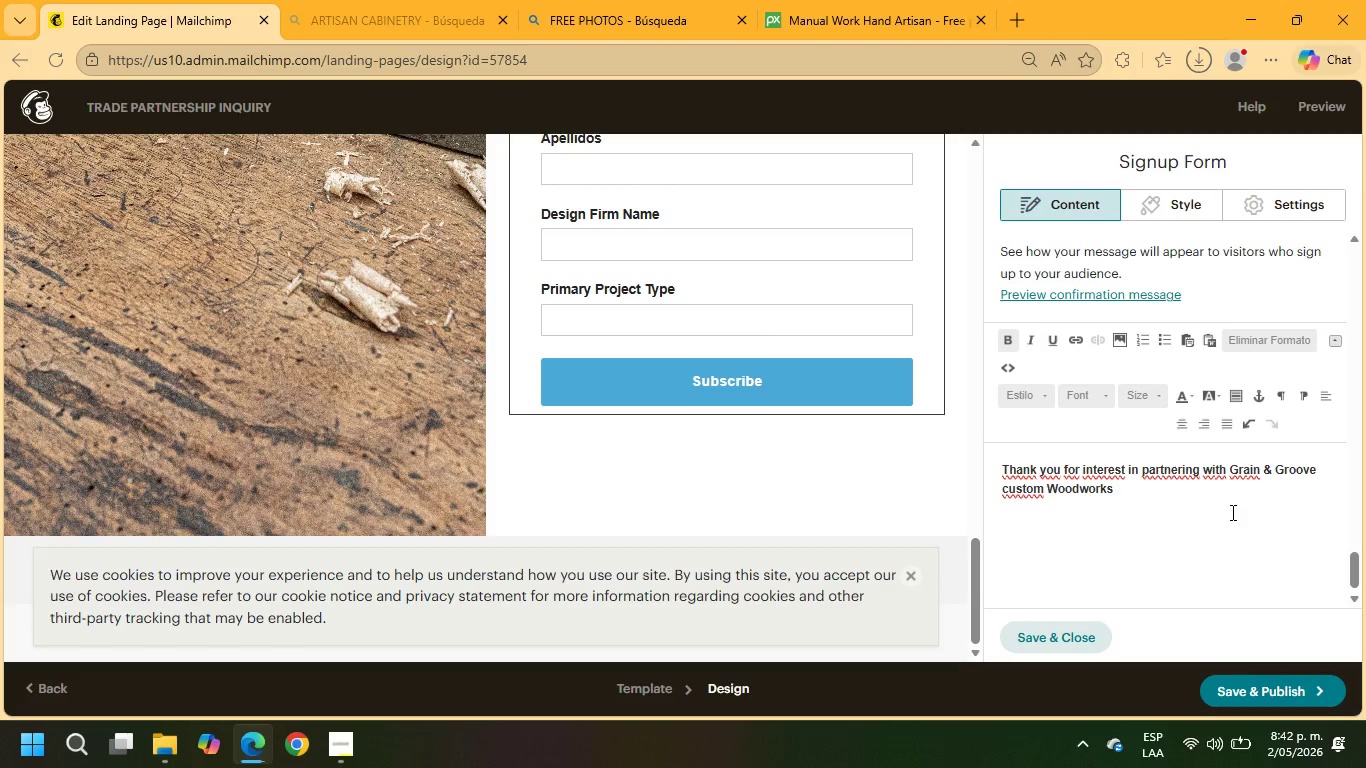 
key(Period)
 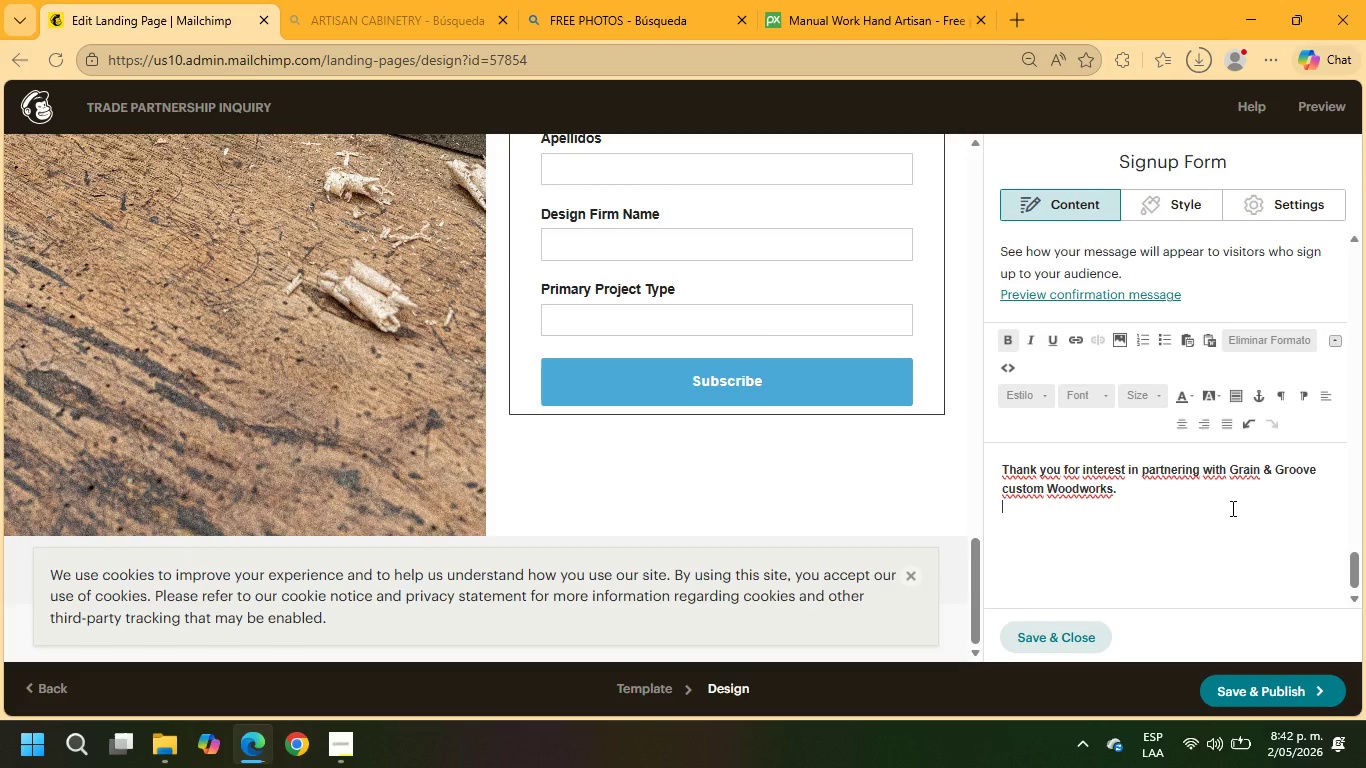 
key(Enter)
 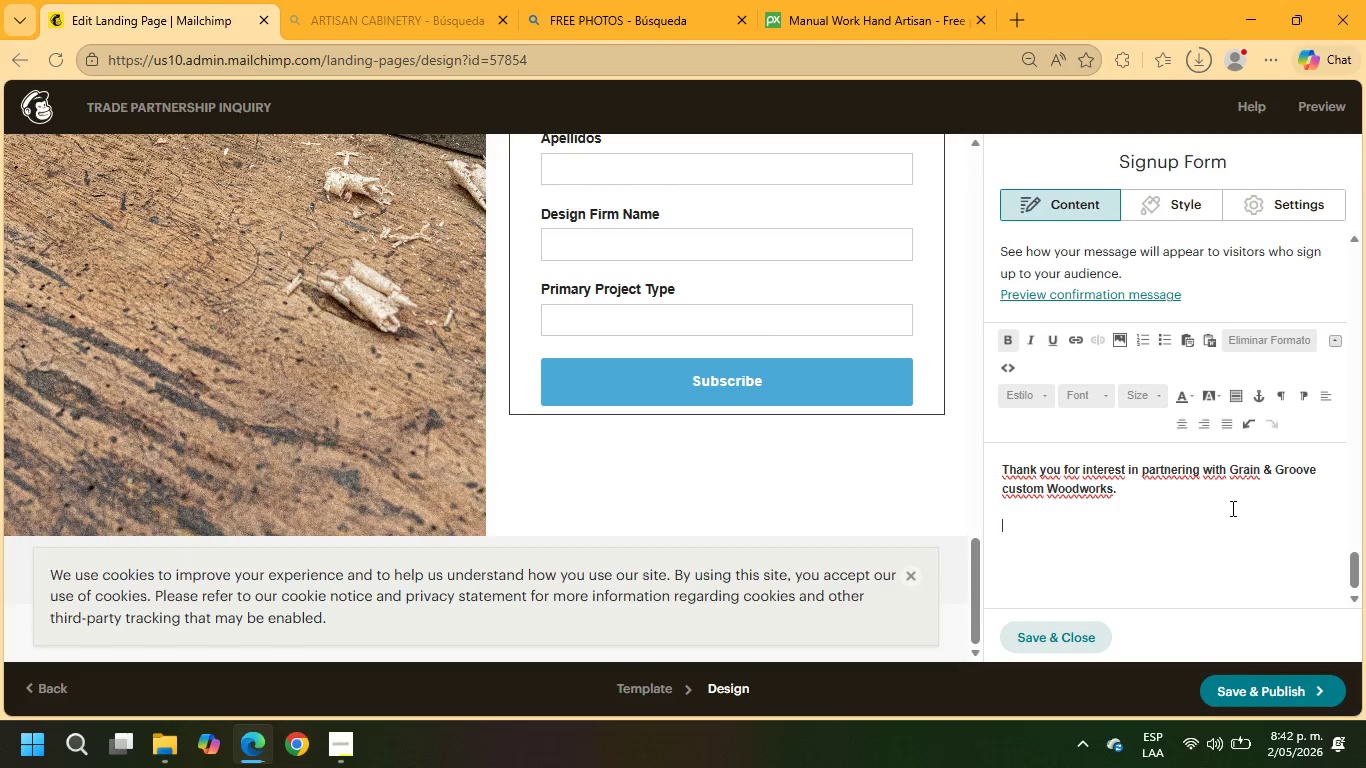 
key(Enter)
 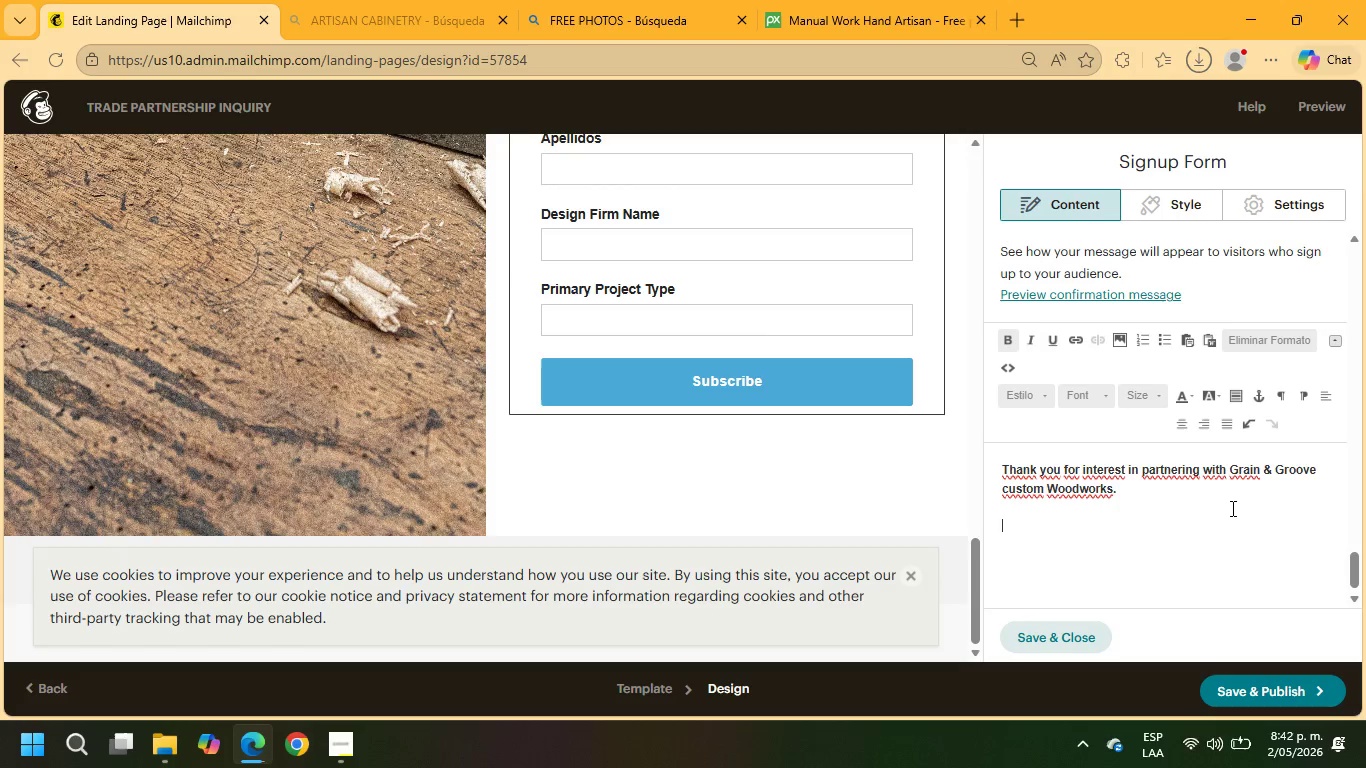 
type(We appreciate the opportunity to connect with Design Professionals who value crftsmanship )
key(Backspace)
type(, collab)
 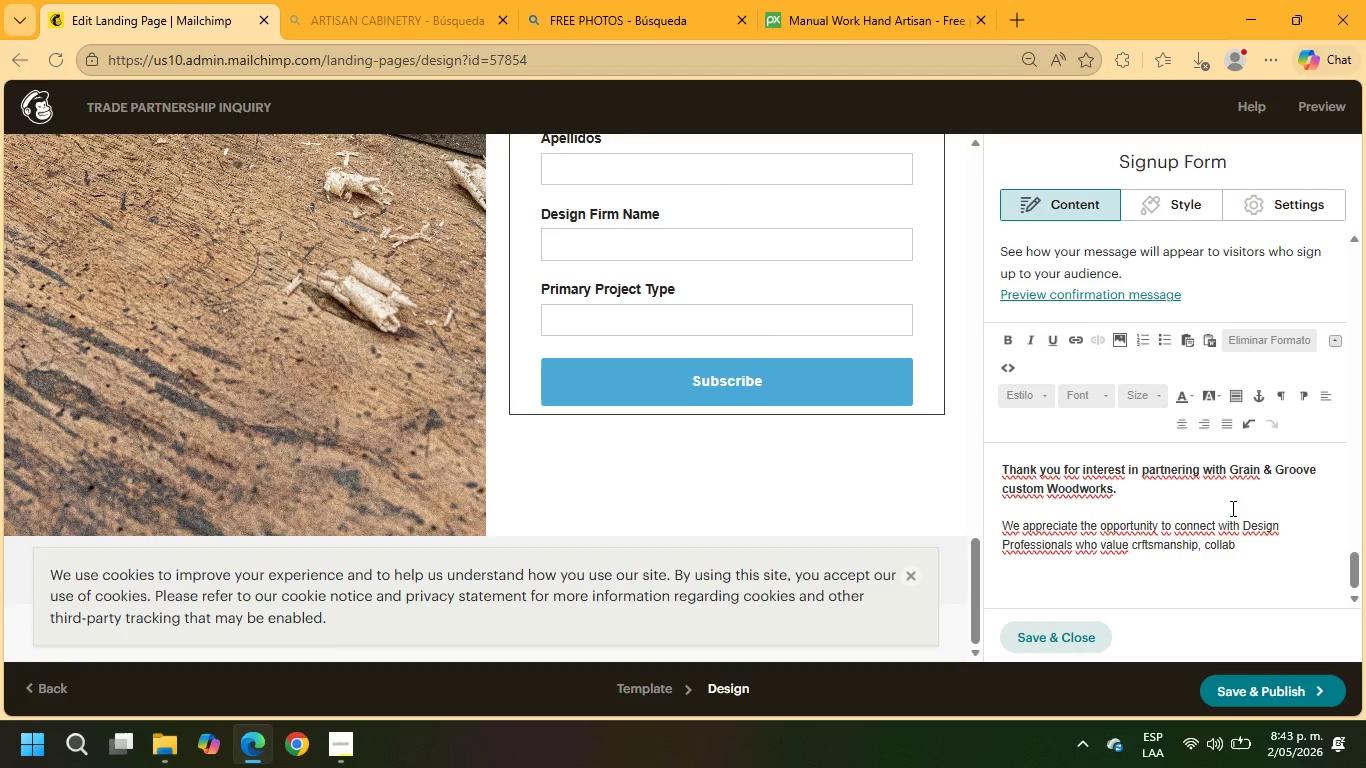 
hold_key(key=ArrowLeft, duration=1.05)
 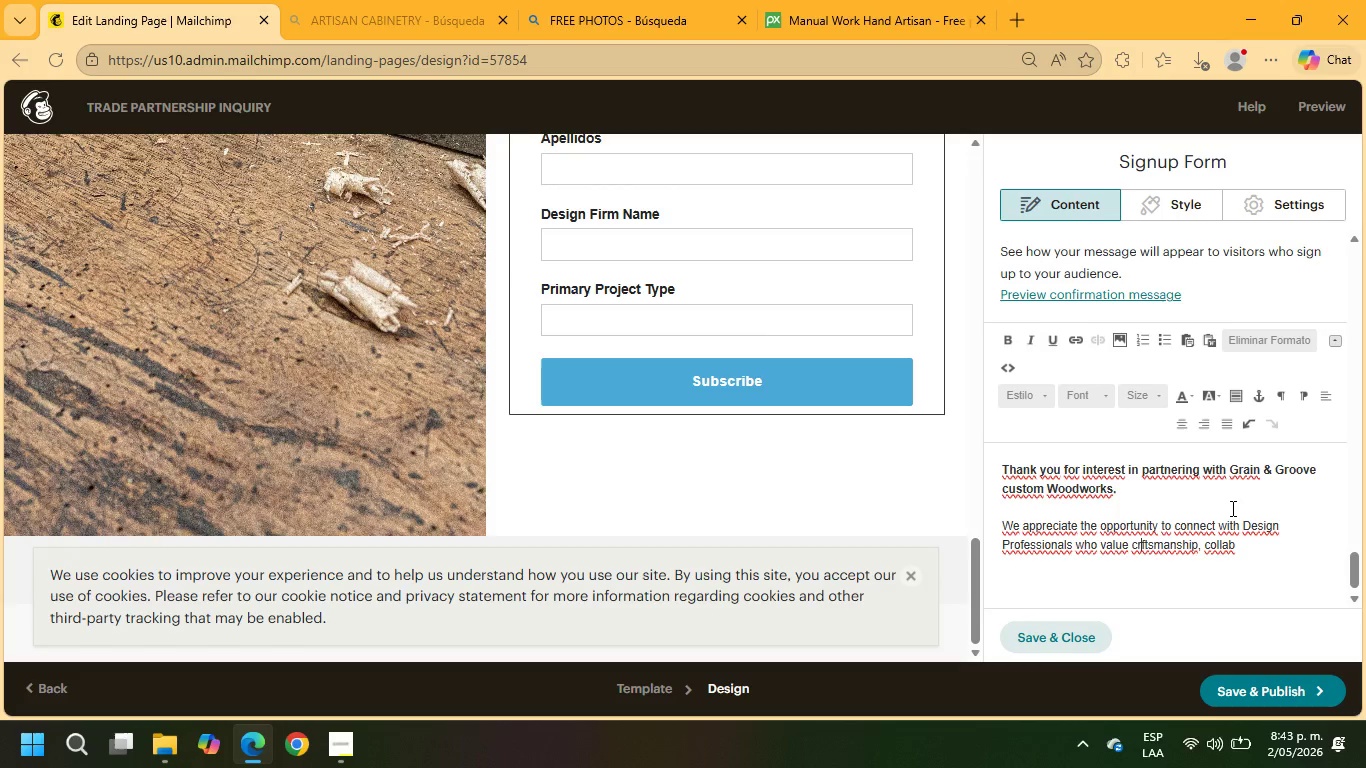 
key(ArrowLeft)
 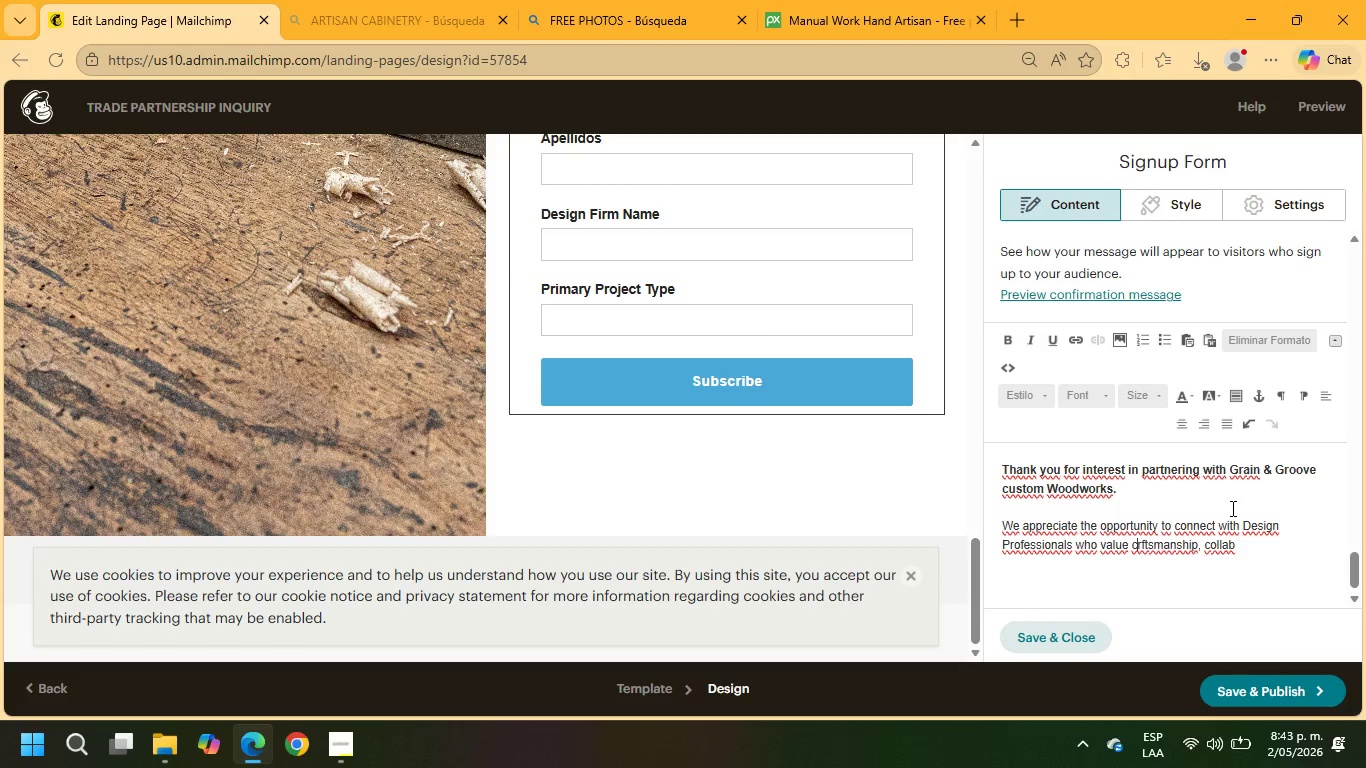 
key(A)
 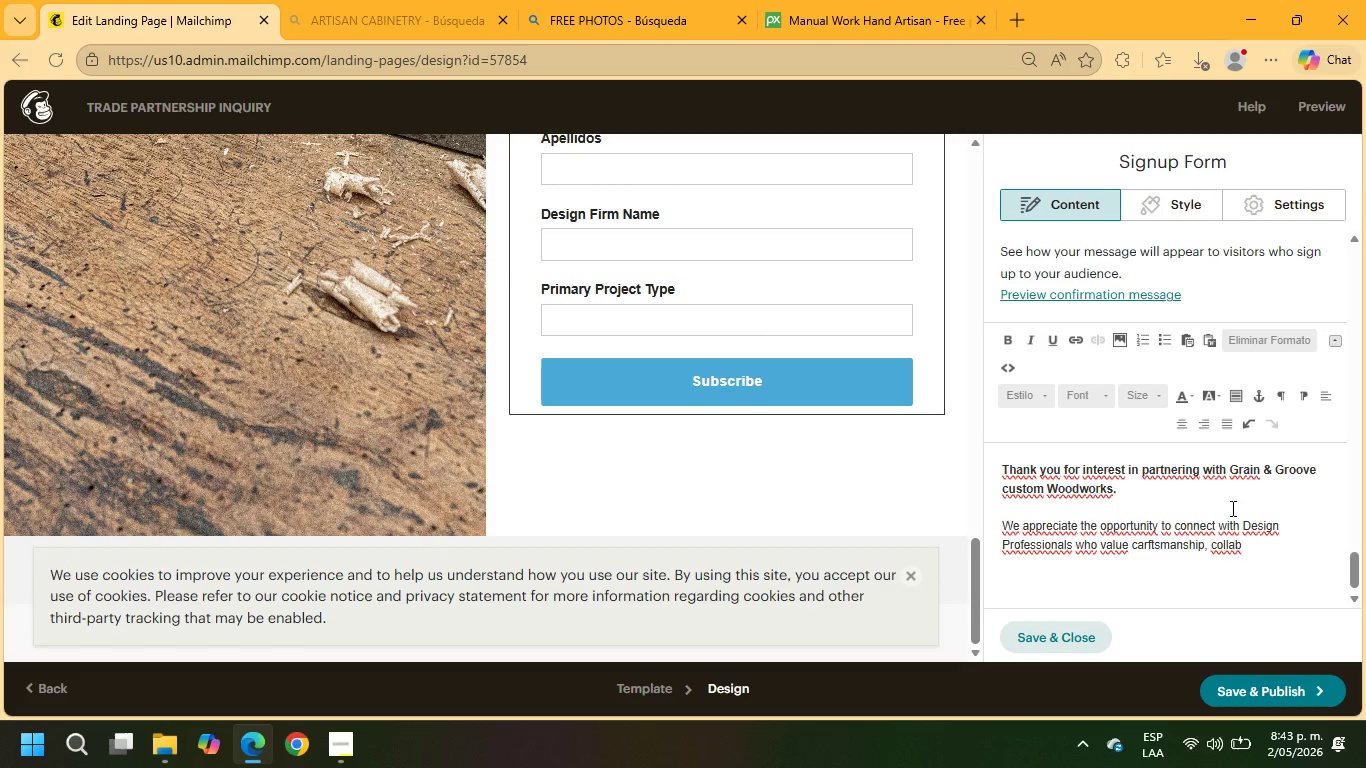 
key(Backspace)
 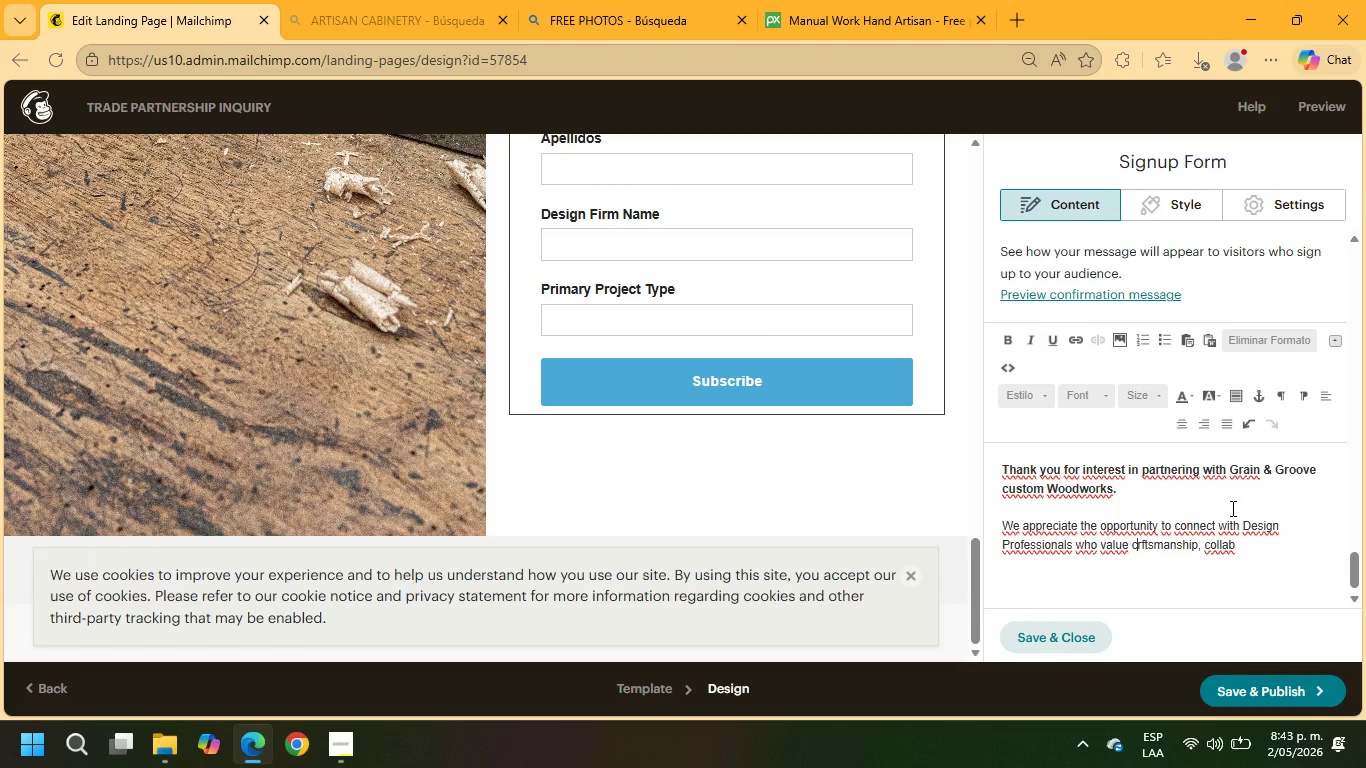 
key(ArrowRight)
 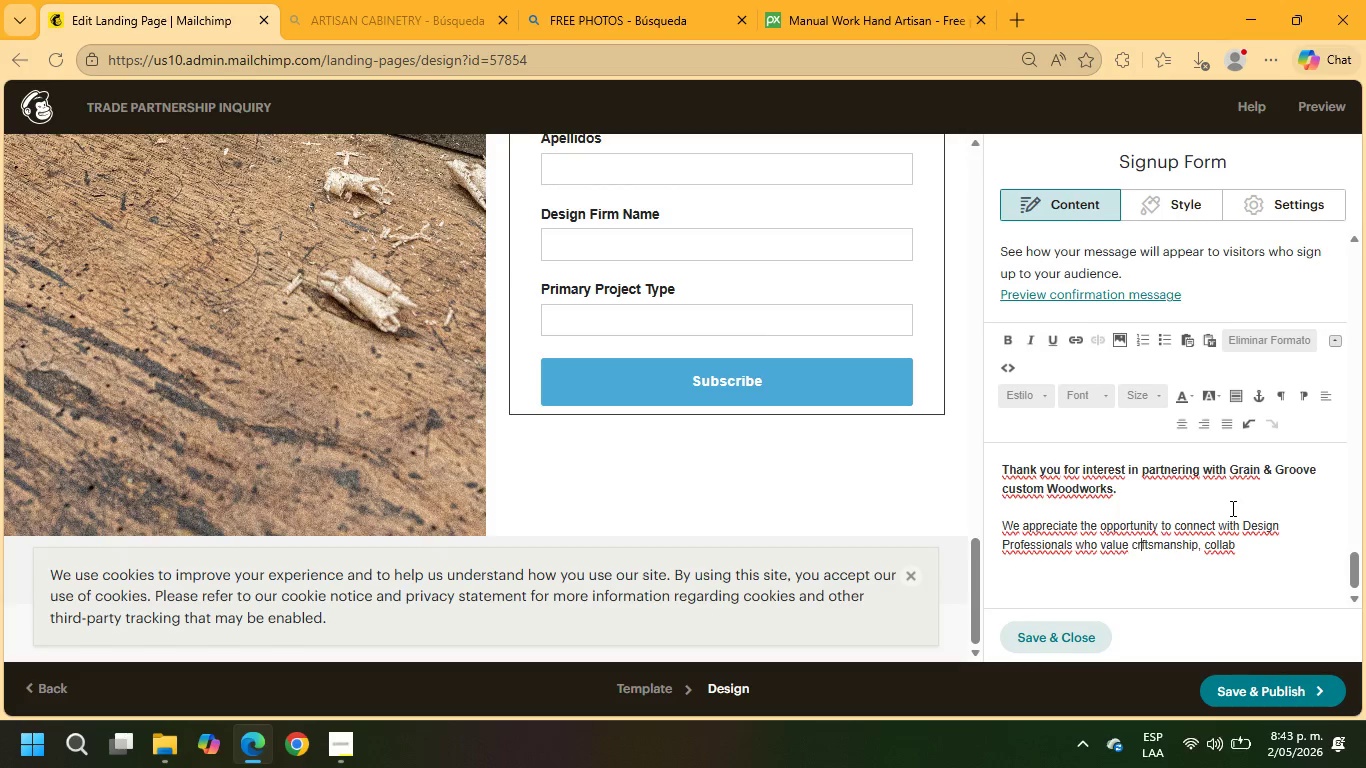 
key(A)
 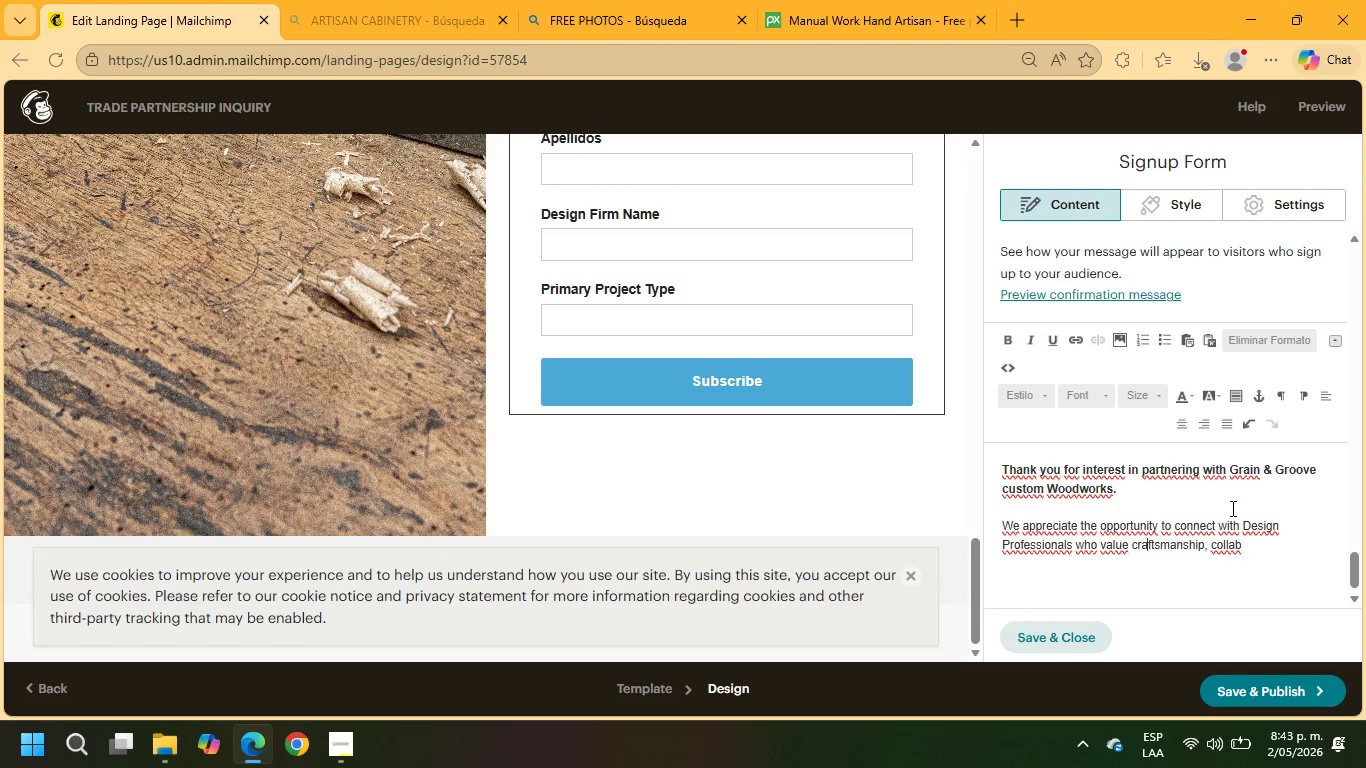 
hold_key(key=ArrowRight, duration=0.78)
 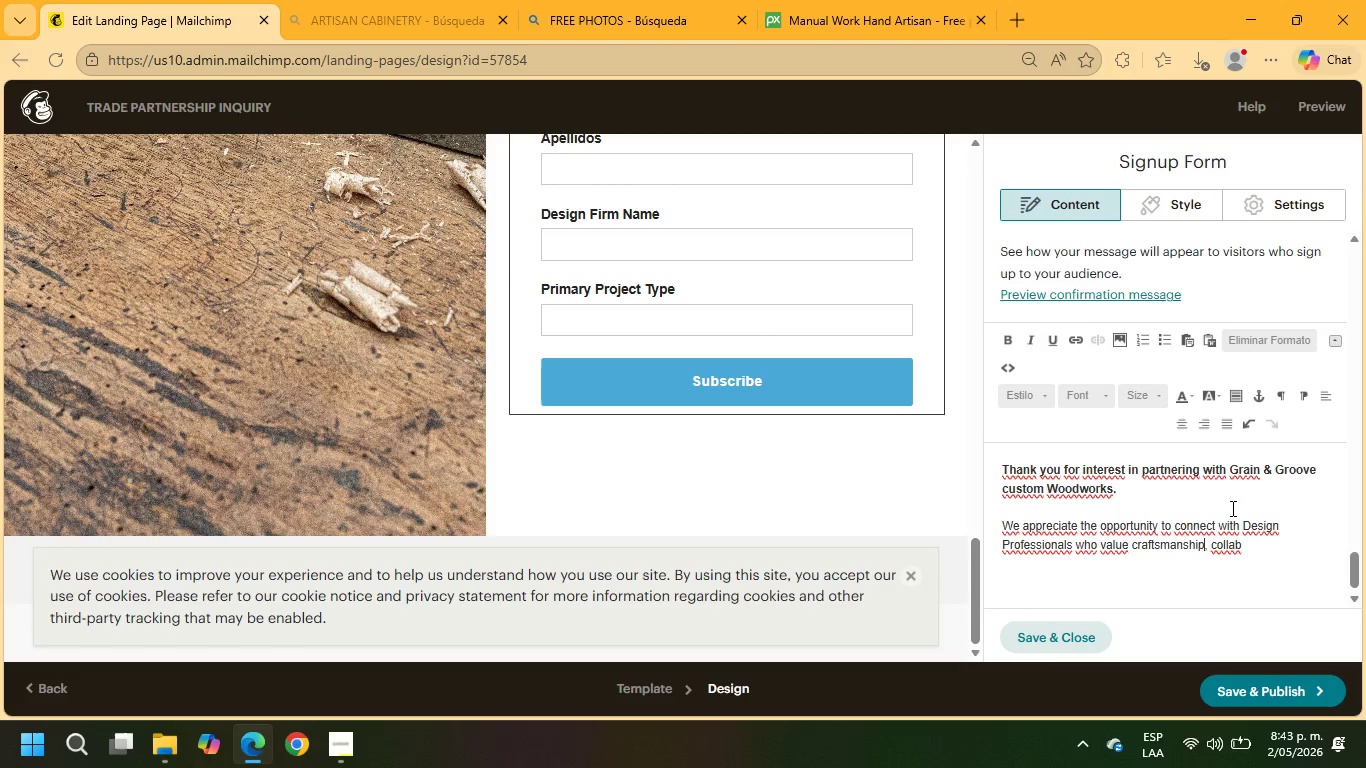 
key(ArrowRight)
 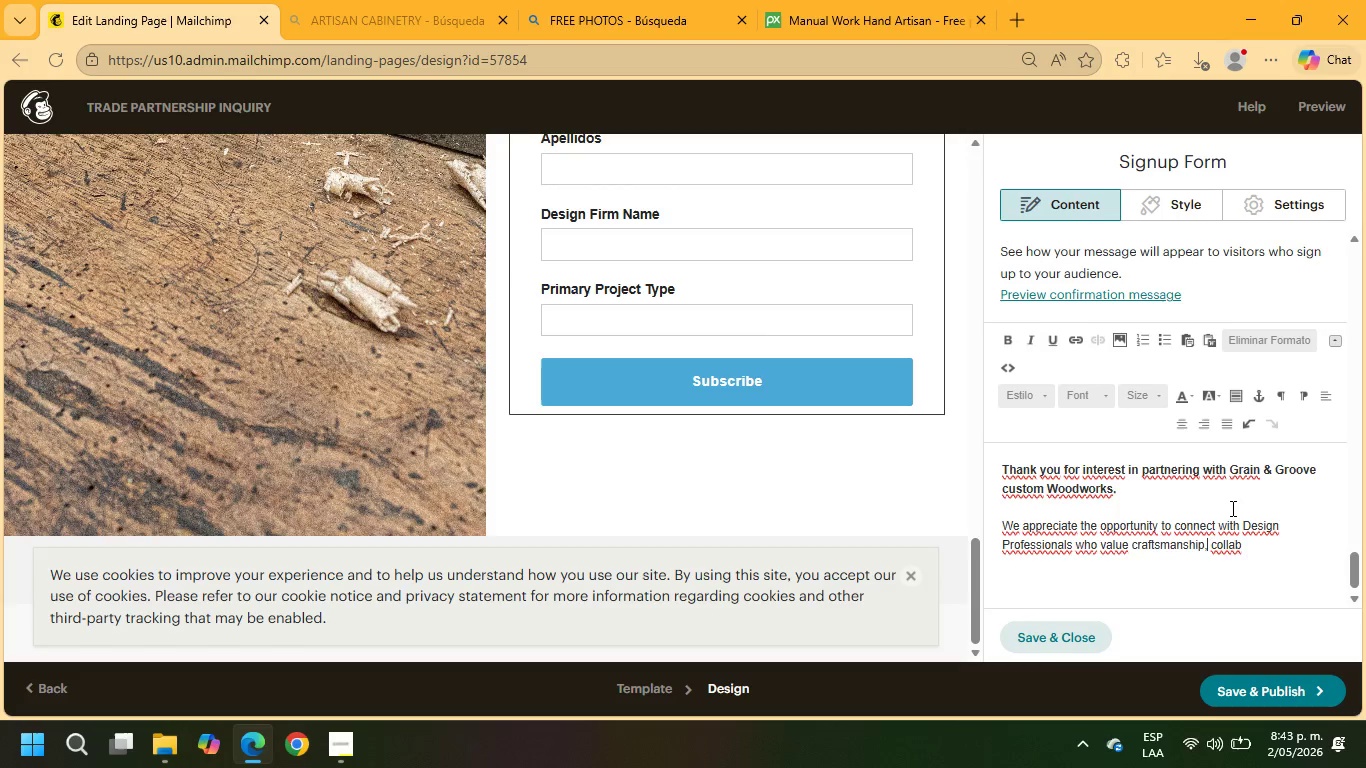 
hold_key(key=ArrowRight, duration=0.34)
 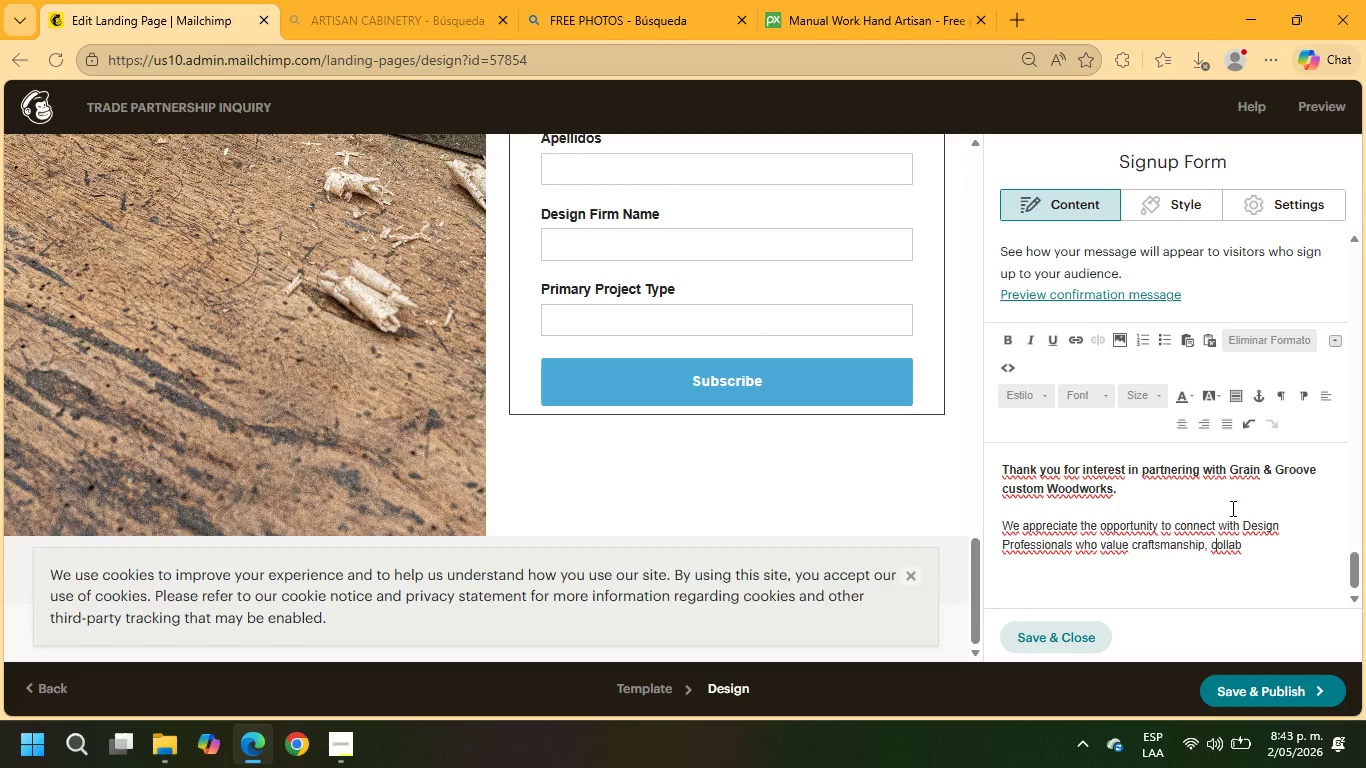 
key(ArrowRight)
 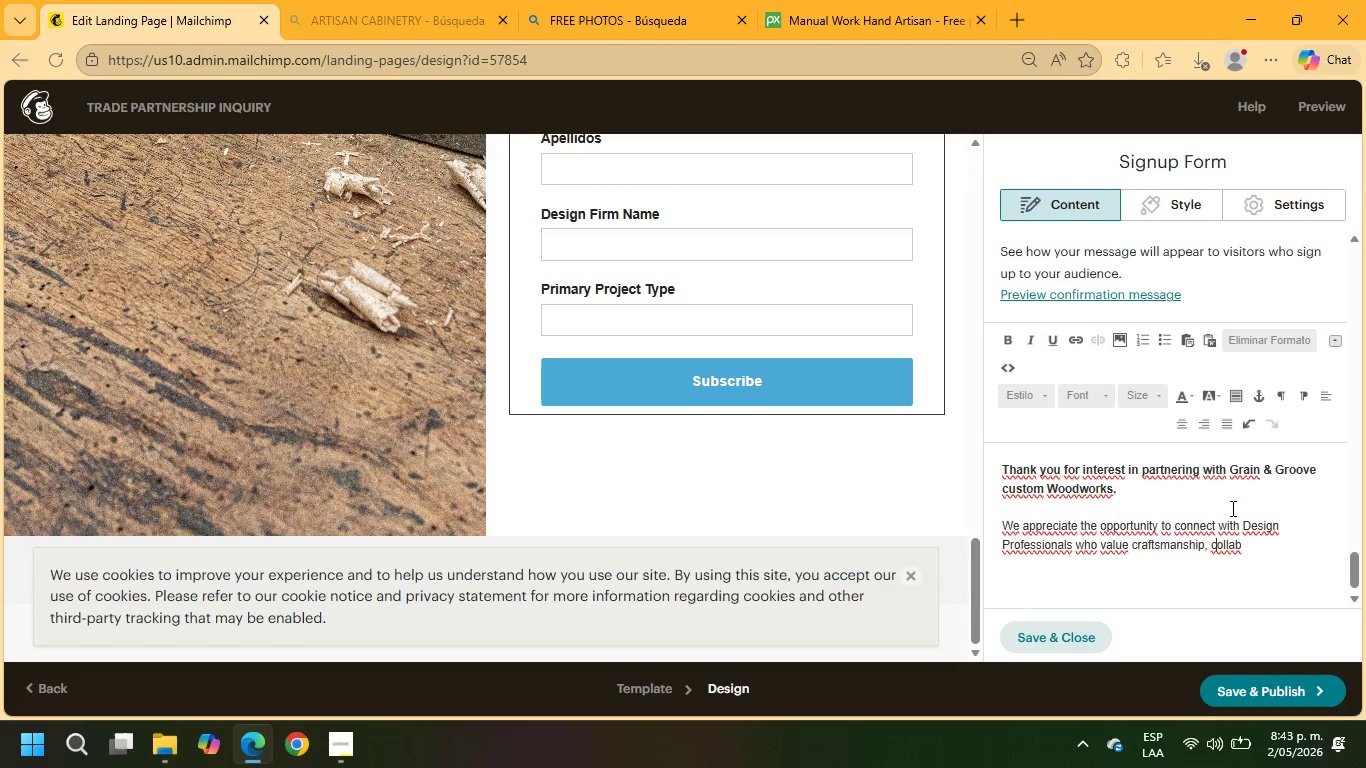 
key(ArrowRight)
 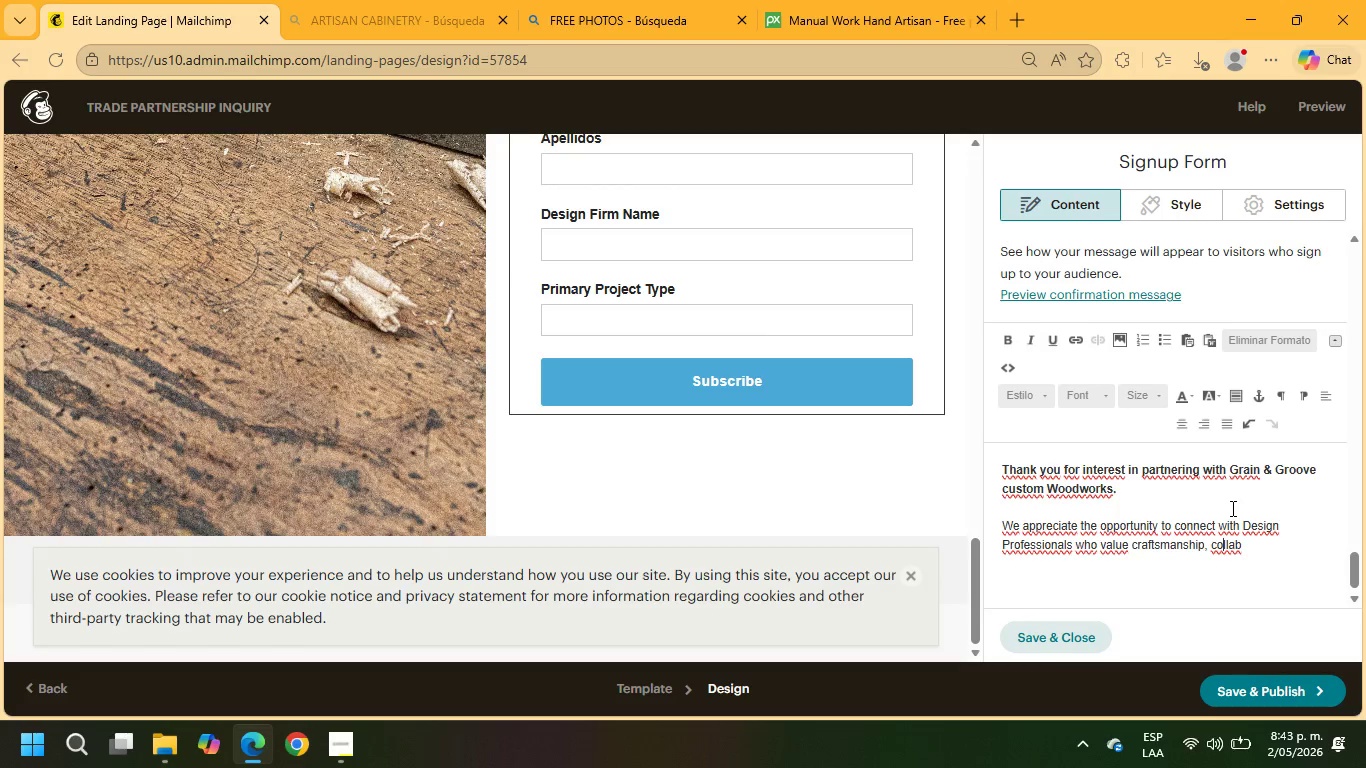 
key(ArrowRight)
 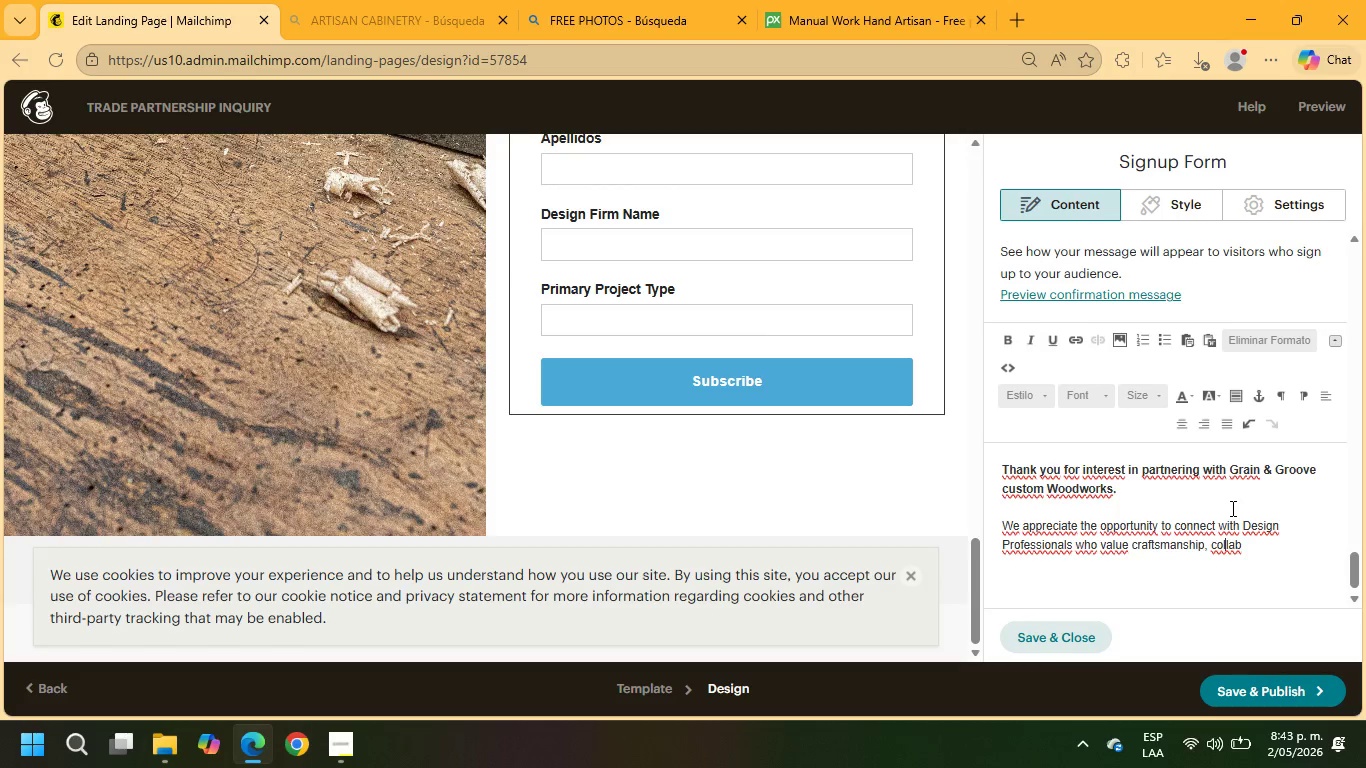 
key(ArrowRight)
 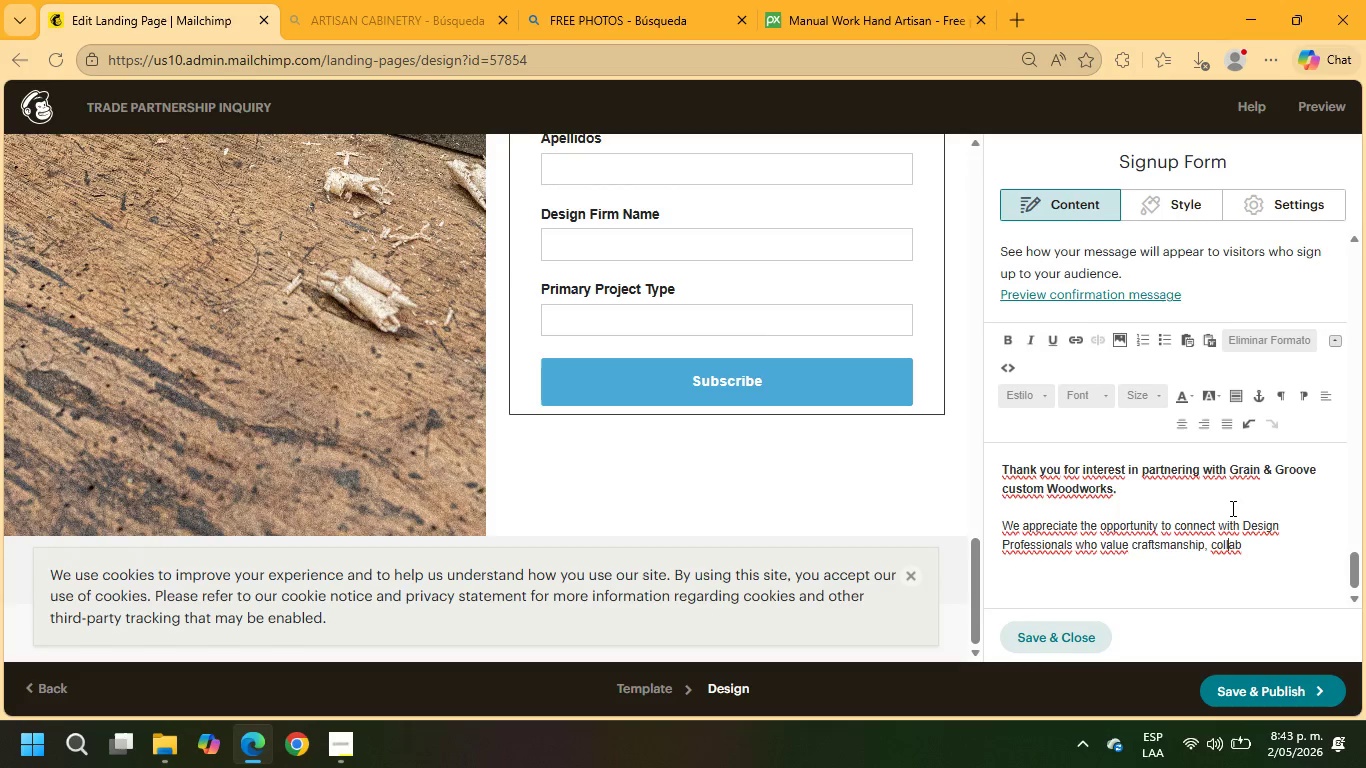 
key(ArrowRight)
 